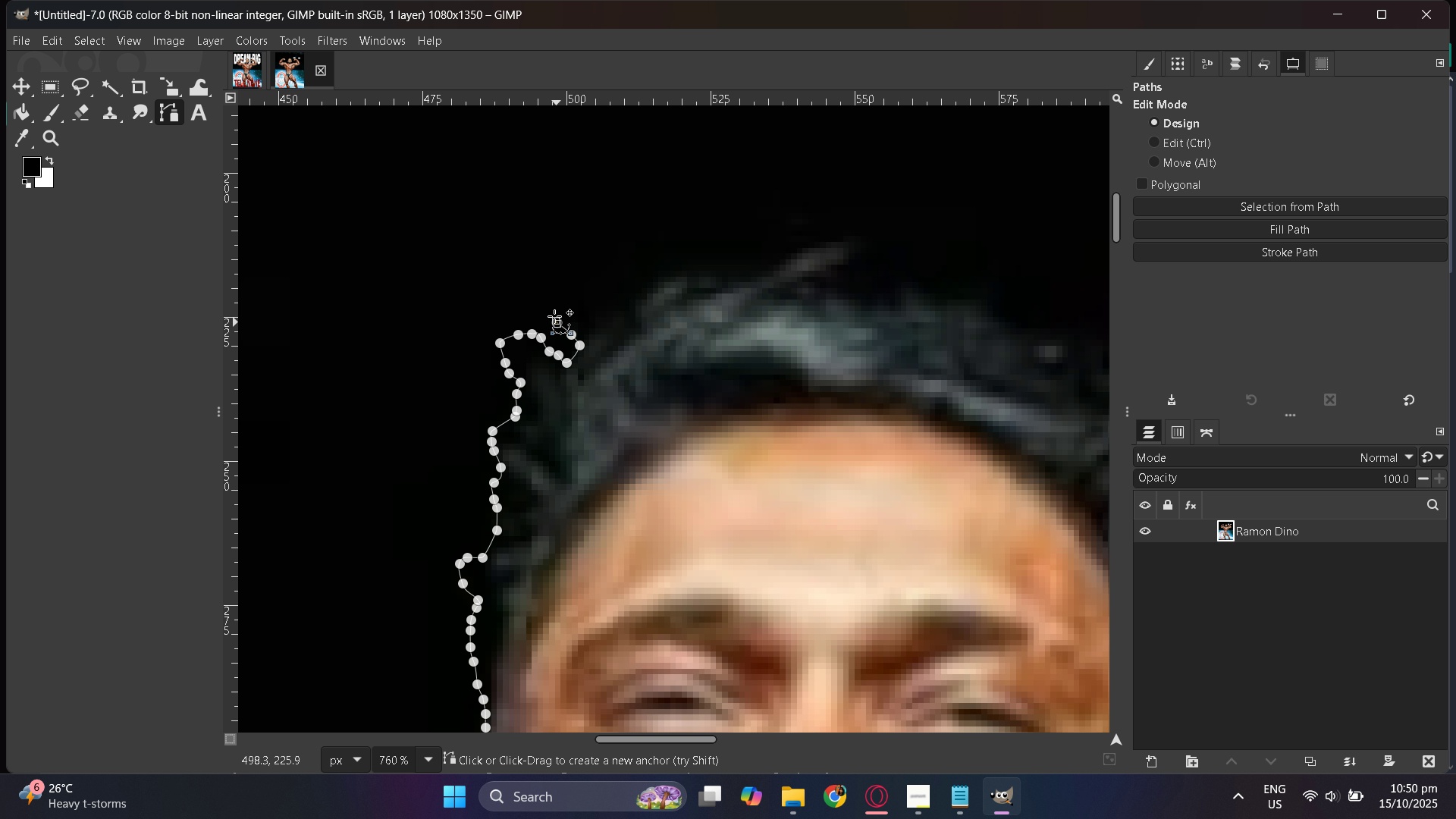 
left_click_drag(start_coordinate=[556, 313], to_coordinate=[566, 309])
 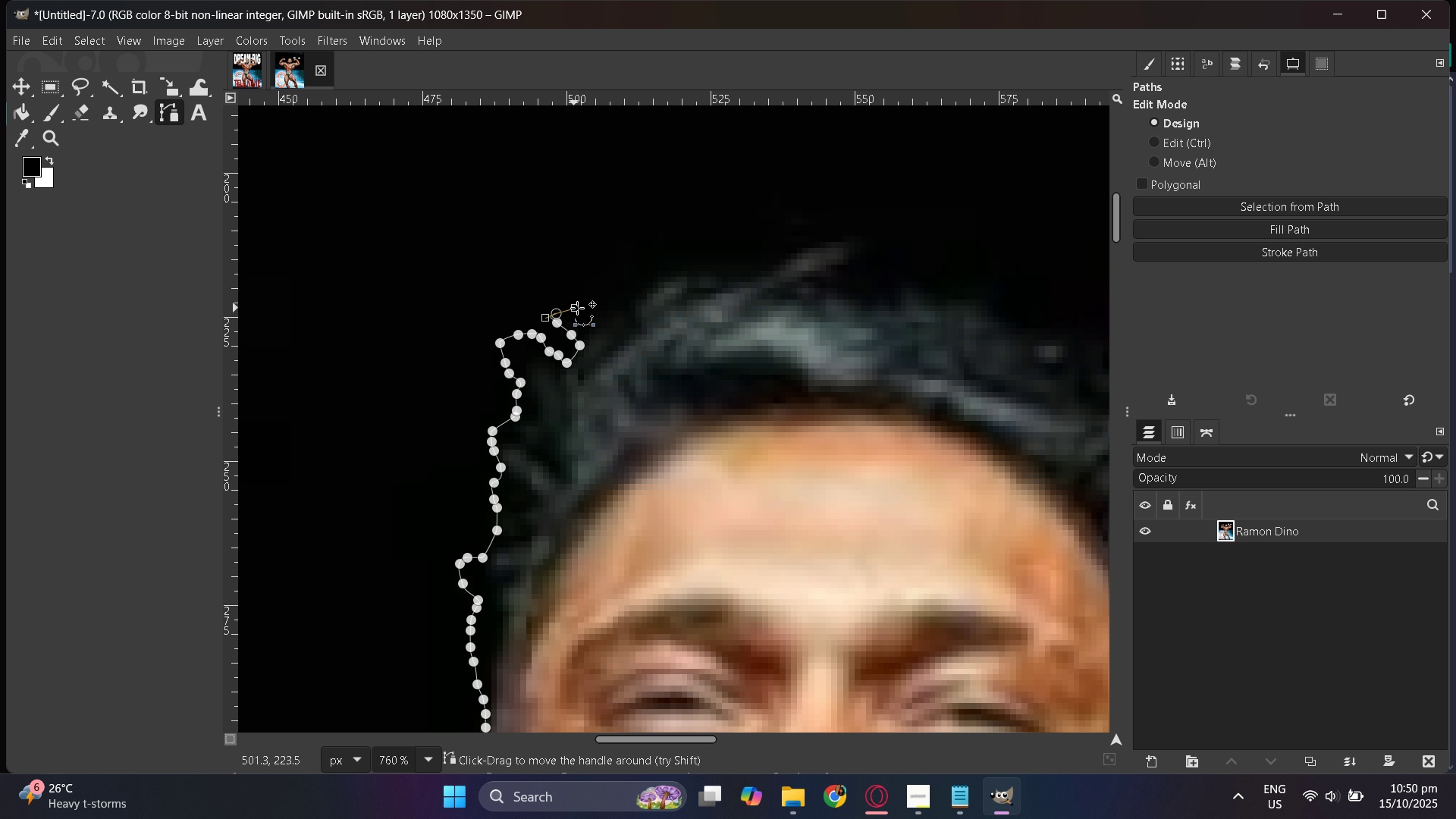 
left_click_drag(start_coordinate=[582, 305], to_coordinate=[583, 300])
 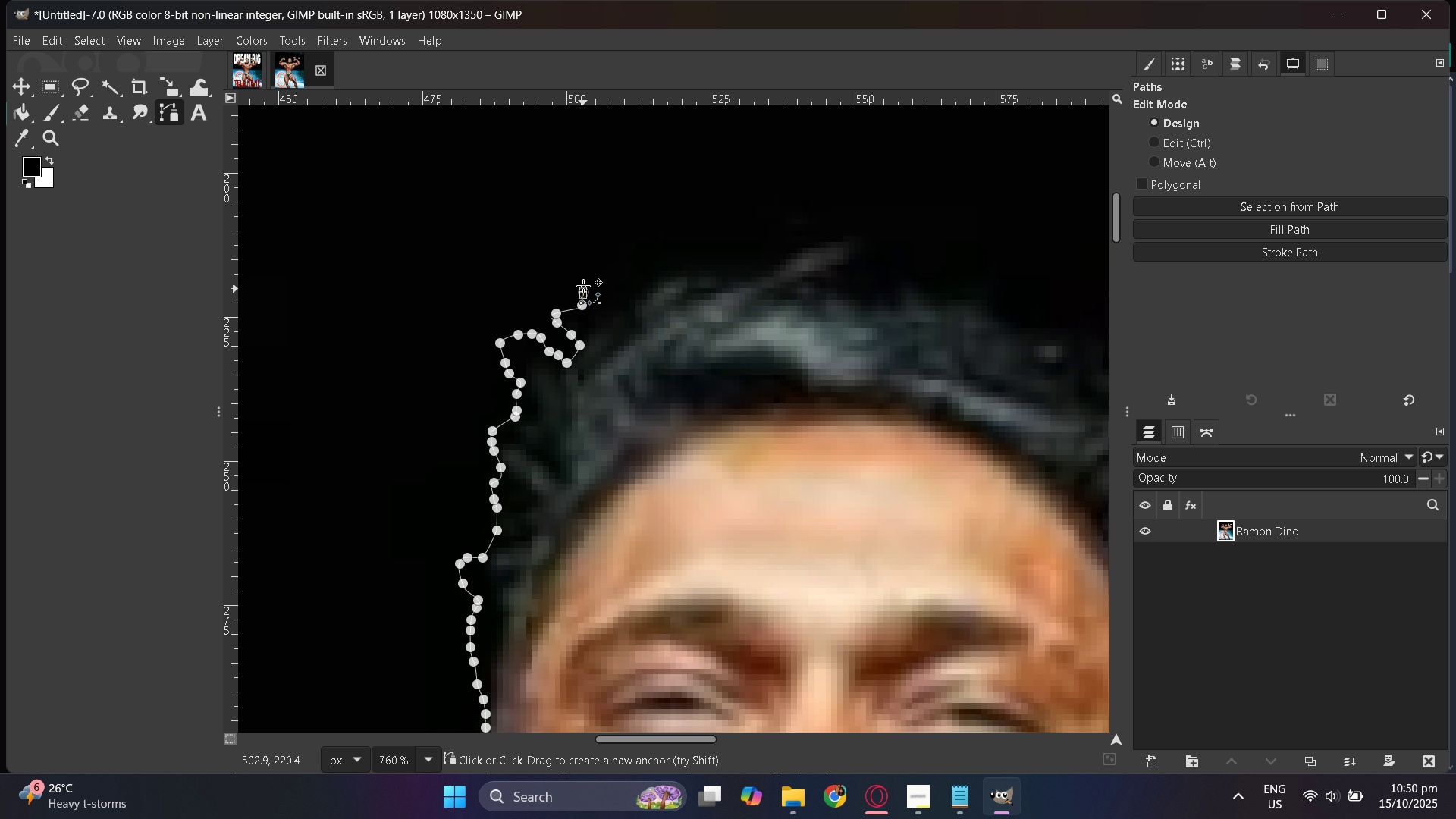 
left_click_drag(start_coordinate=[583, 281], to_coordinate=[583, 277])
 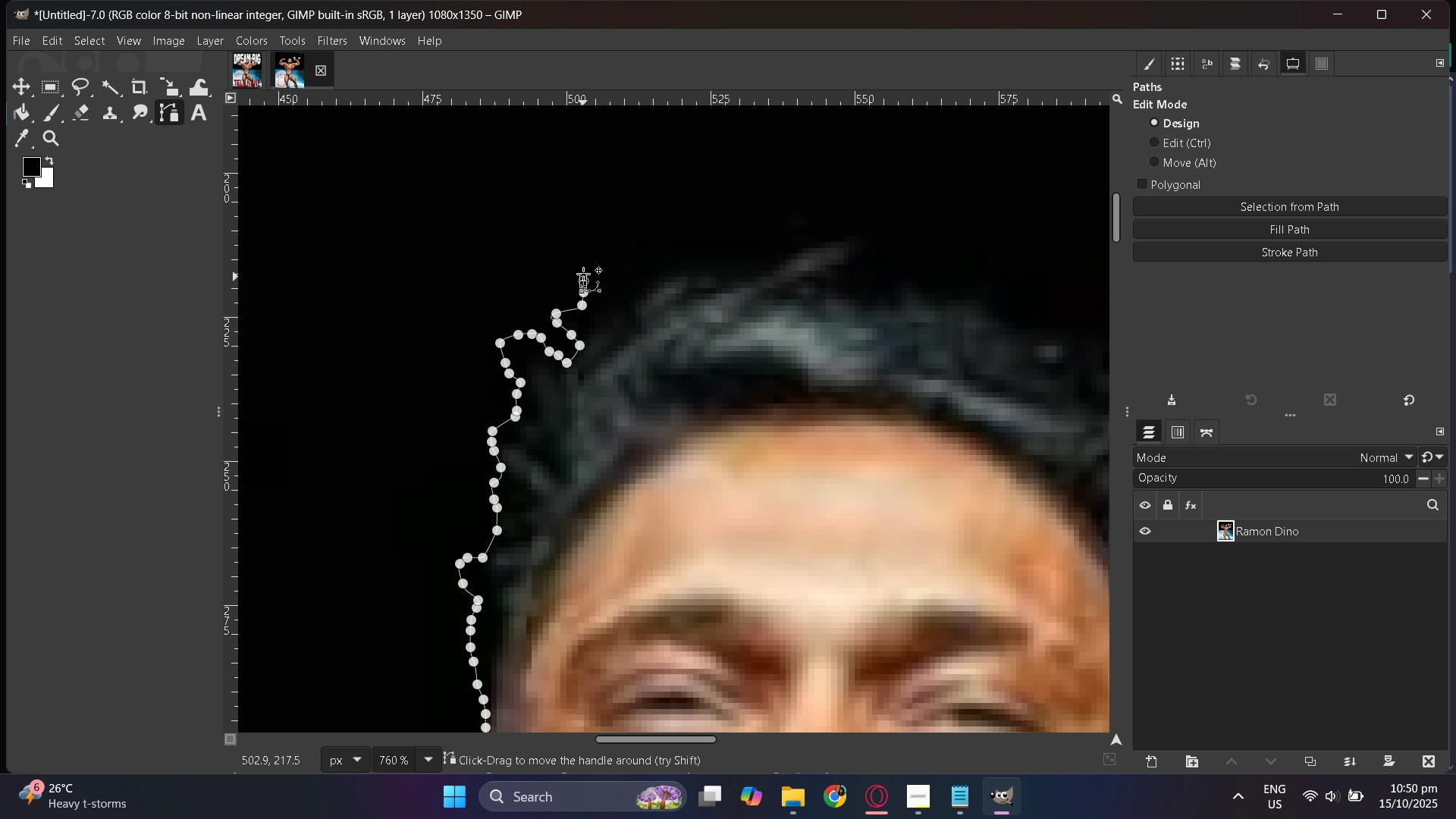 
left_click_drag(start_coordinate=[583, 274], to_coordinate=[587, 269])
 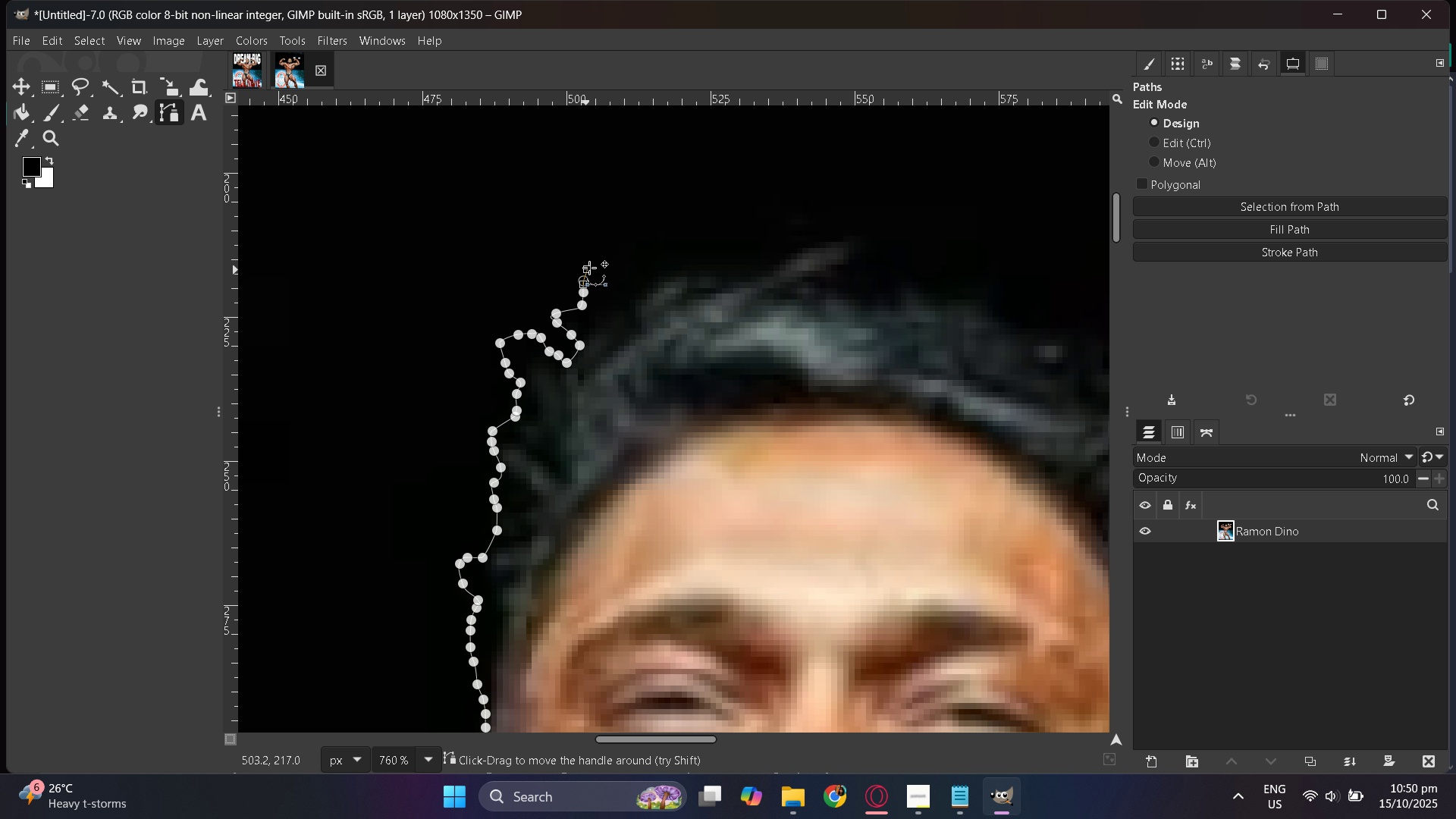 
left_click_drag(start_coordinate=[589, 268], to_coordinate=[594, 268])
 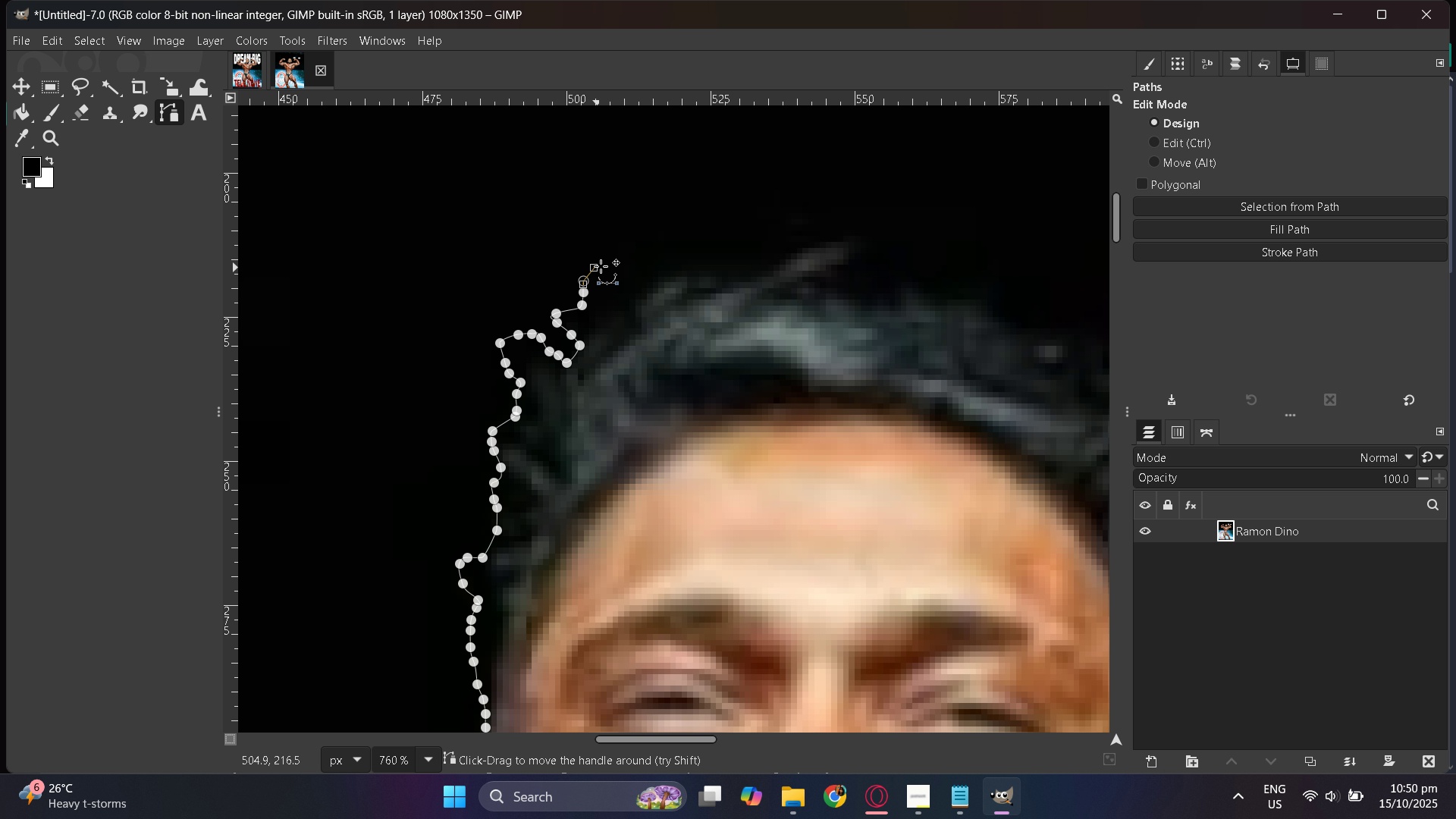 
left_click_drag(start_coordinate=[598, 268], to_coordinate=[602, 265])
 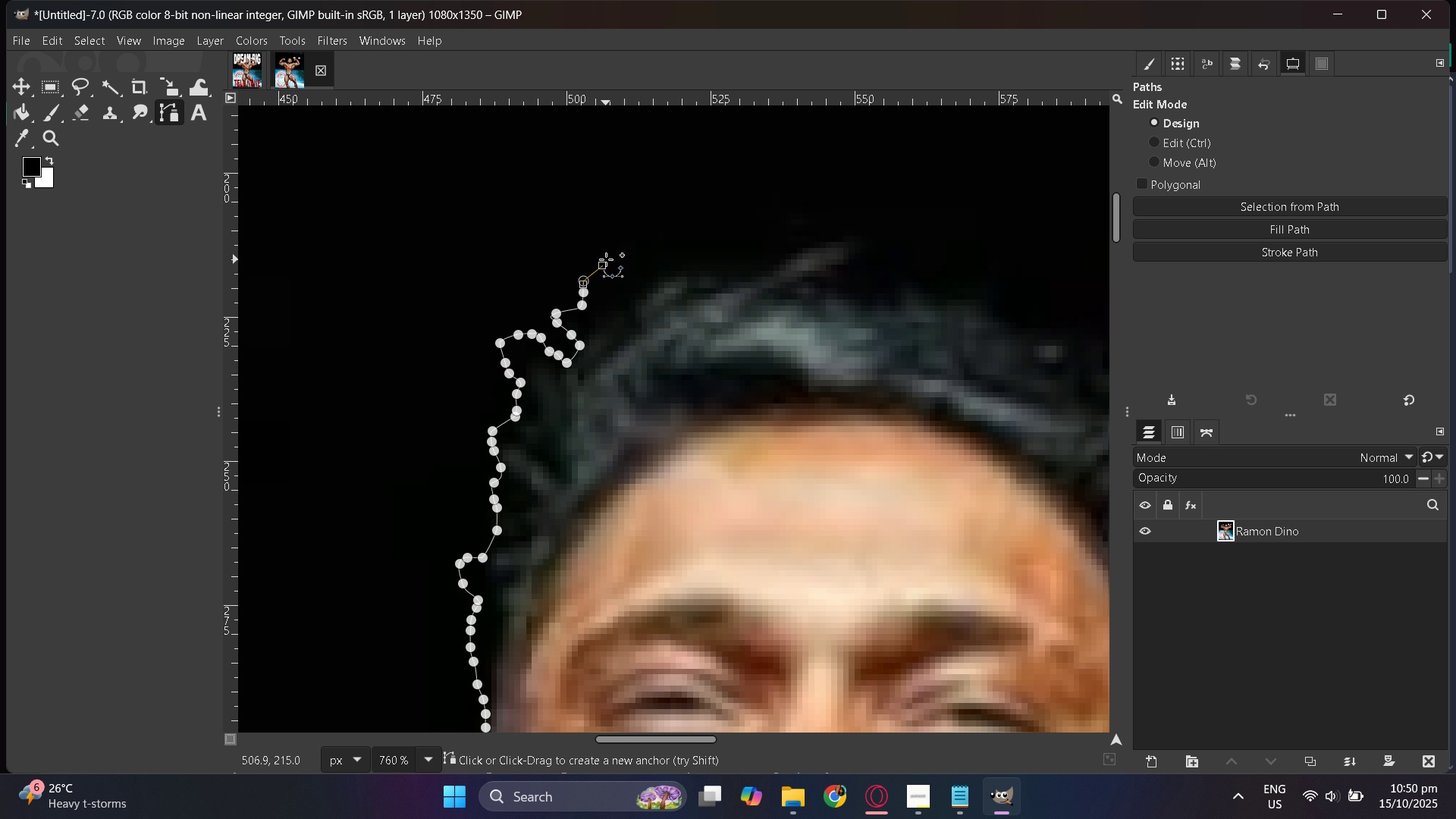 
left_click_drag(start_coordinate=[606, 259], to_coordinate=[606, 255])
 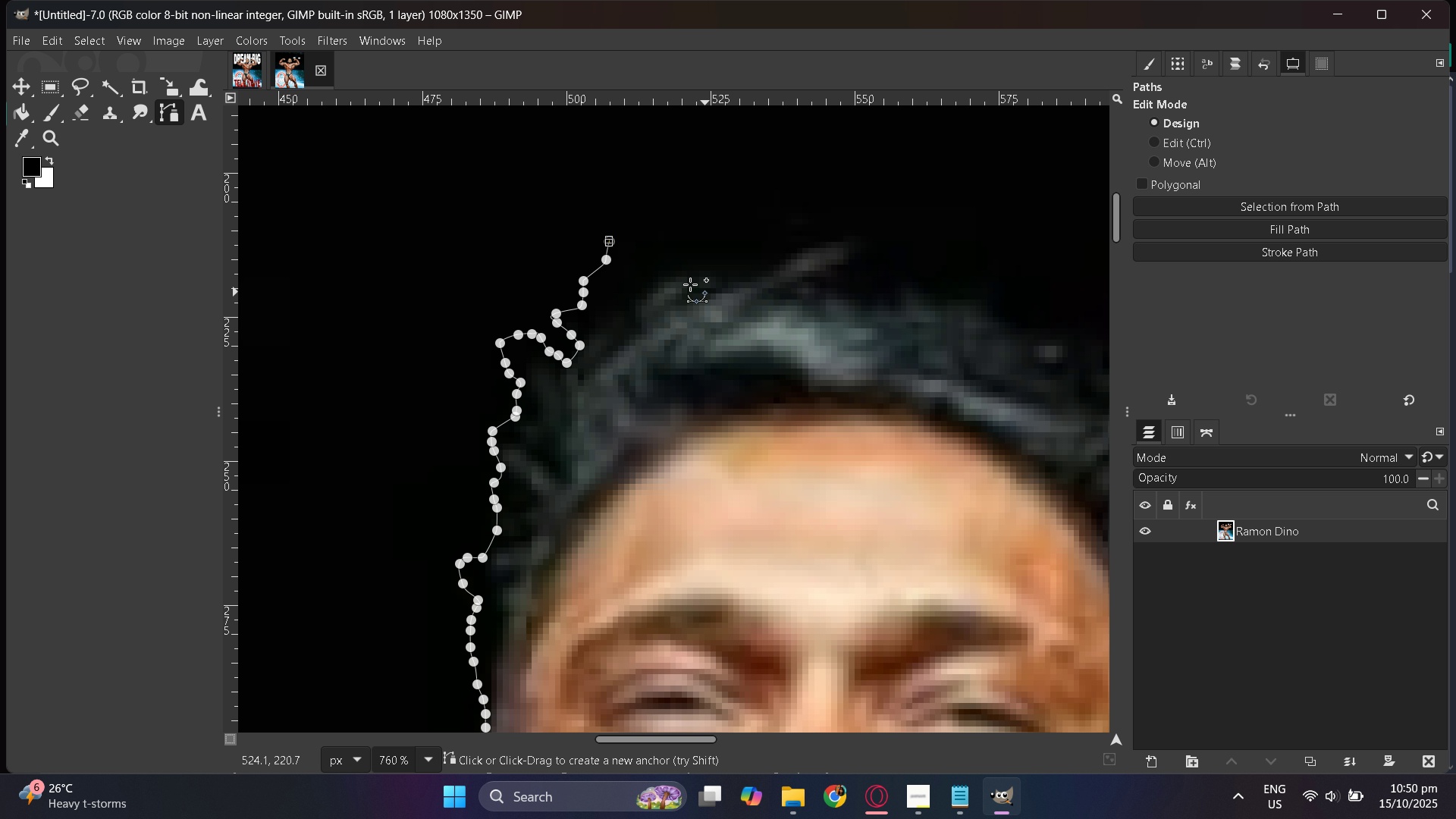 
left_click_drag(start_coordinate=[639, 243], to_coordinate=[643, 240])
 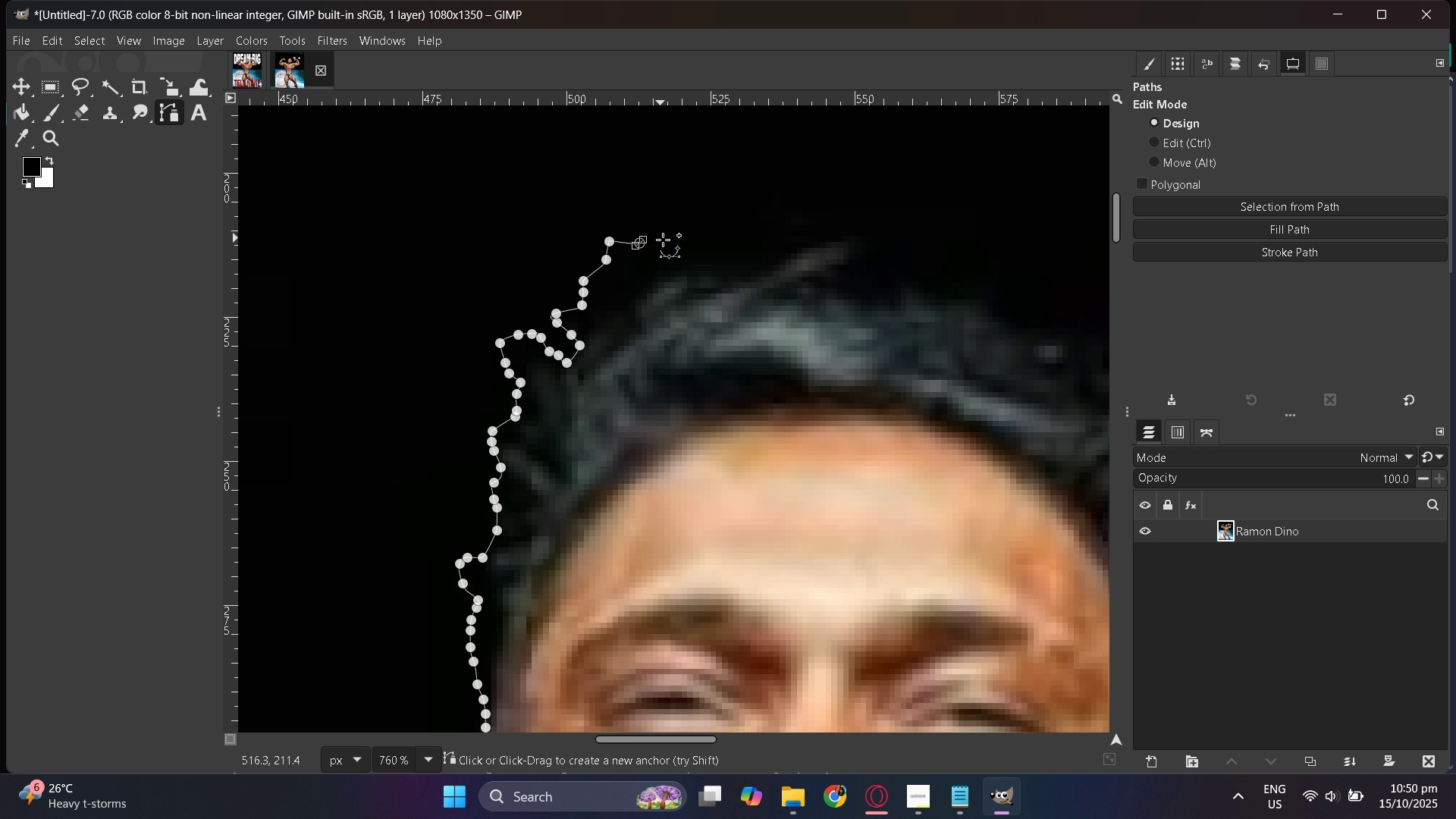 
left_click_drag(start_coordinate=[666, 241], to_coordinate=[672, 246])
 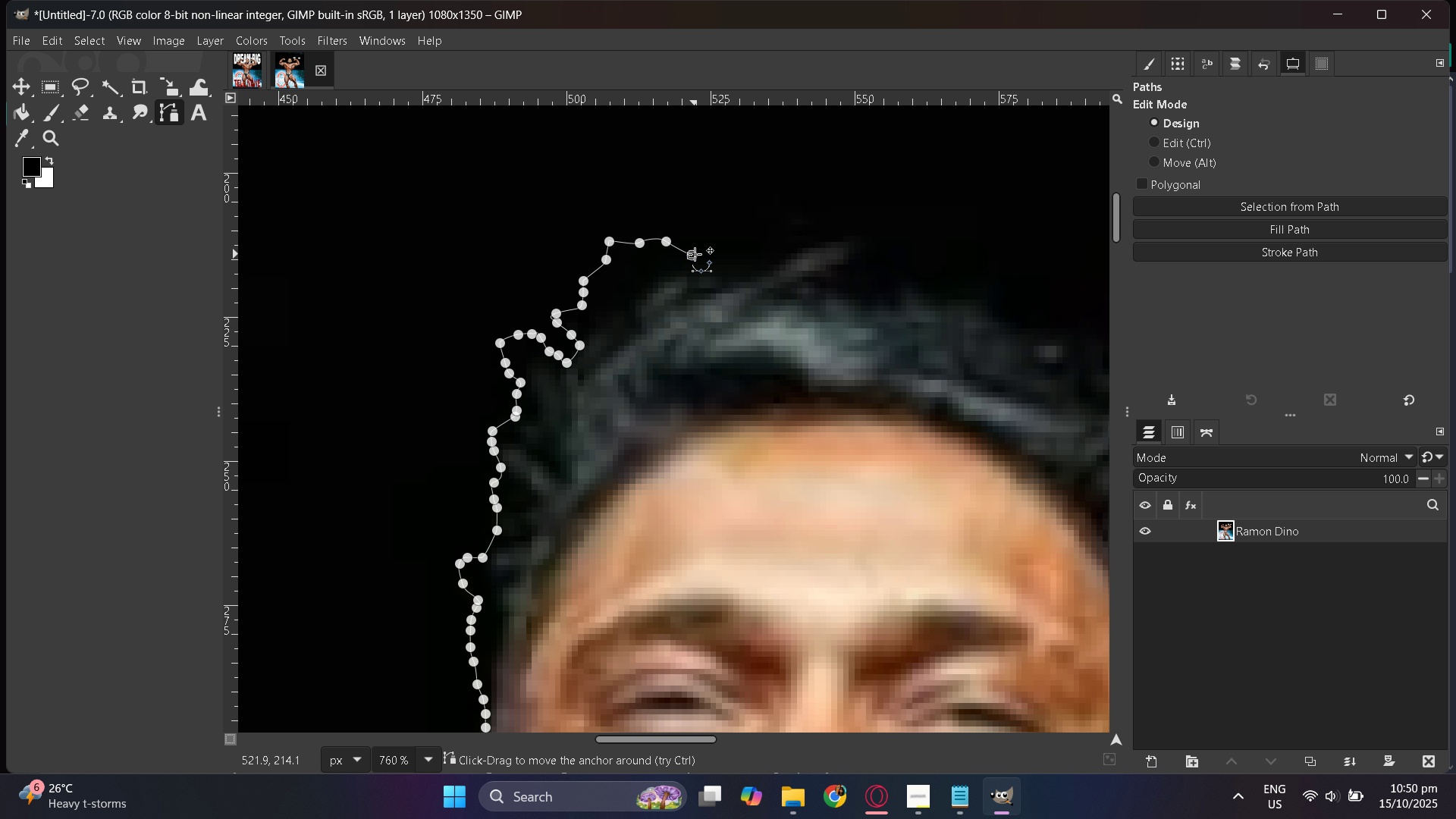 
left_click_drag(start_coordinate=[711, 258], to_coordinate=[714, 261])
 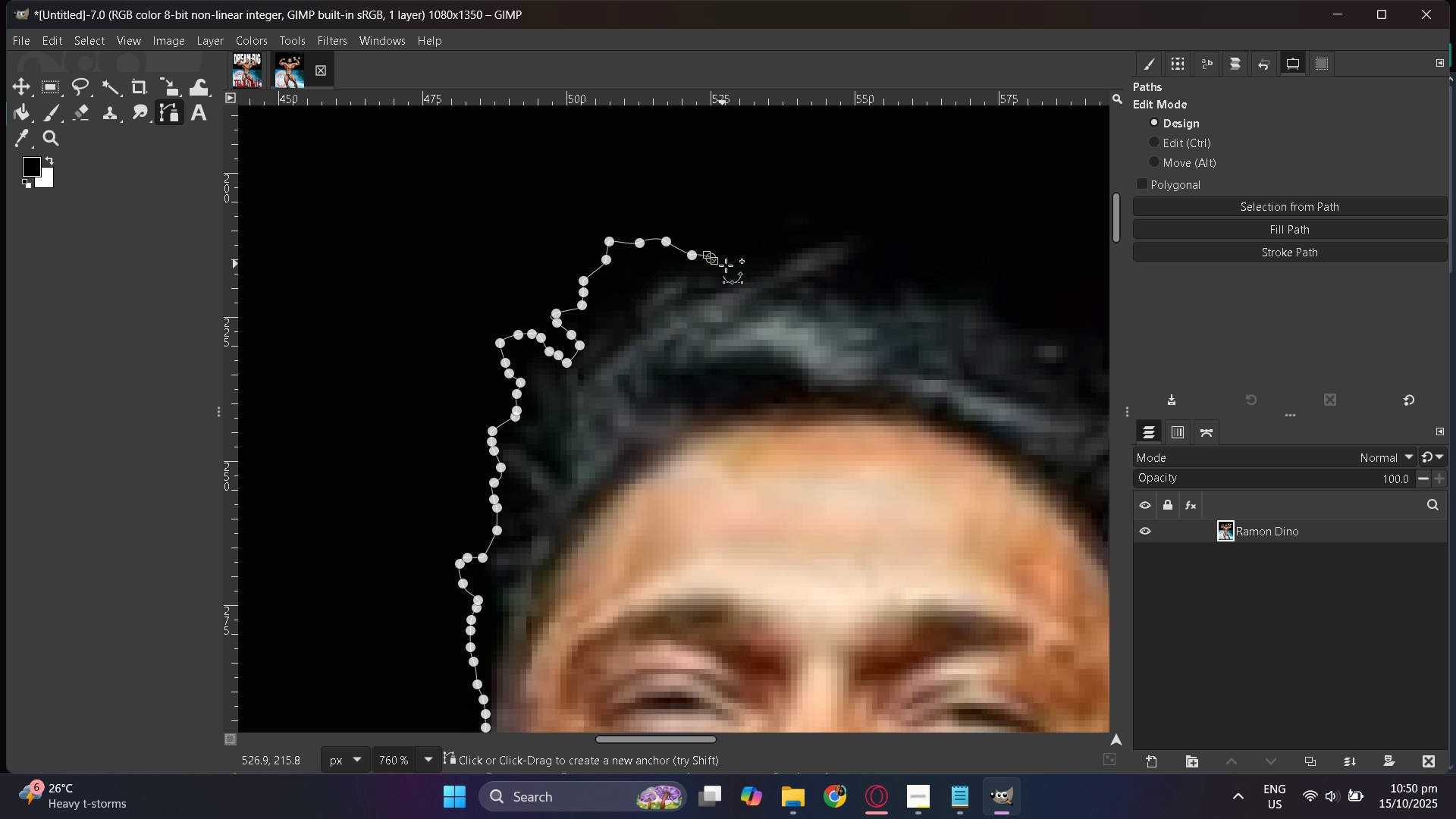 
left_click_drag(start_coordinate=[726, 265], to_coordinate=[733, 265])
 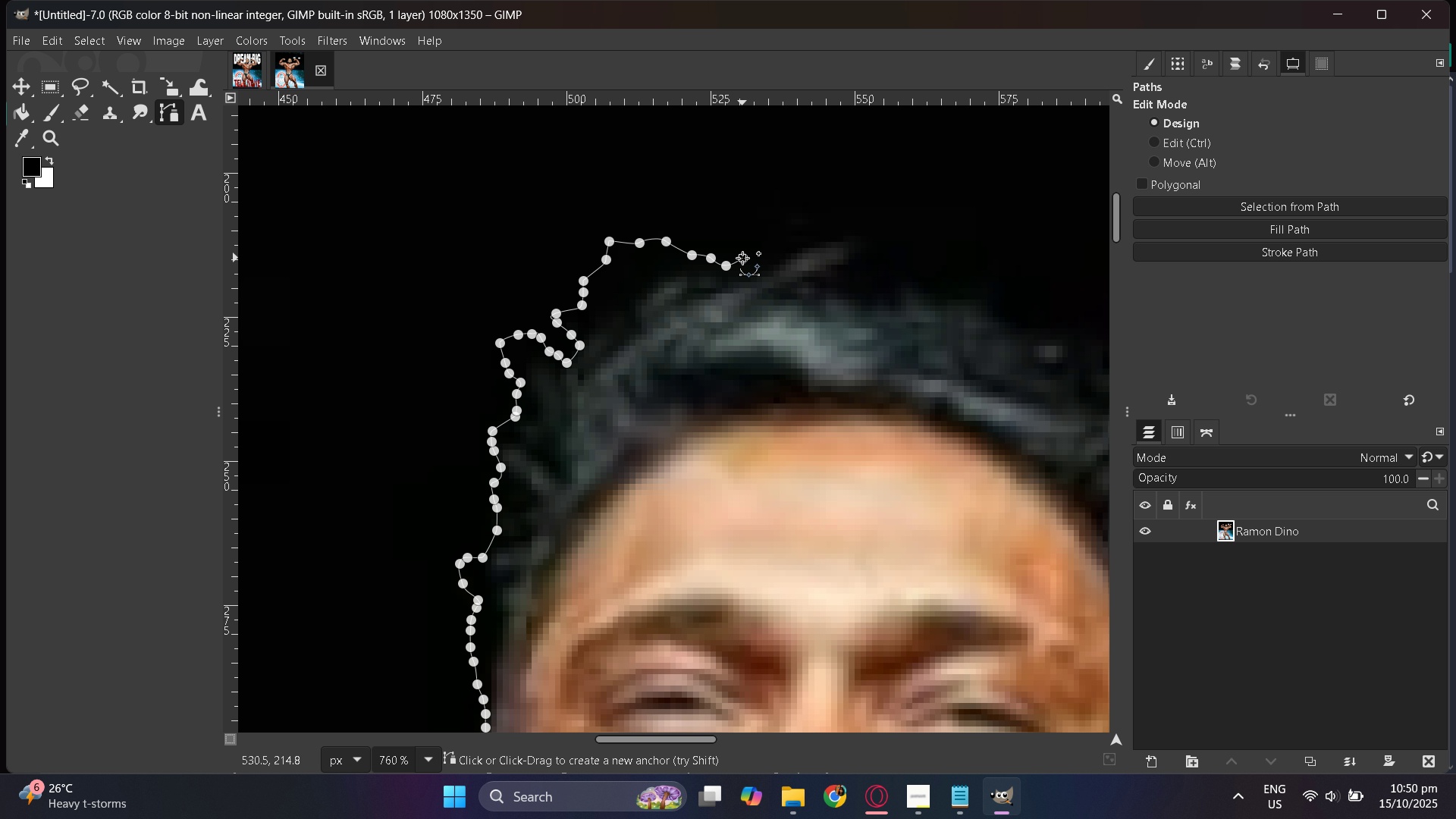 
triple_click([742, 258])
 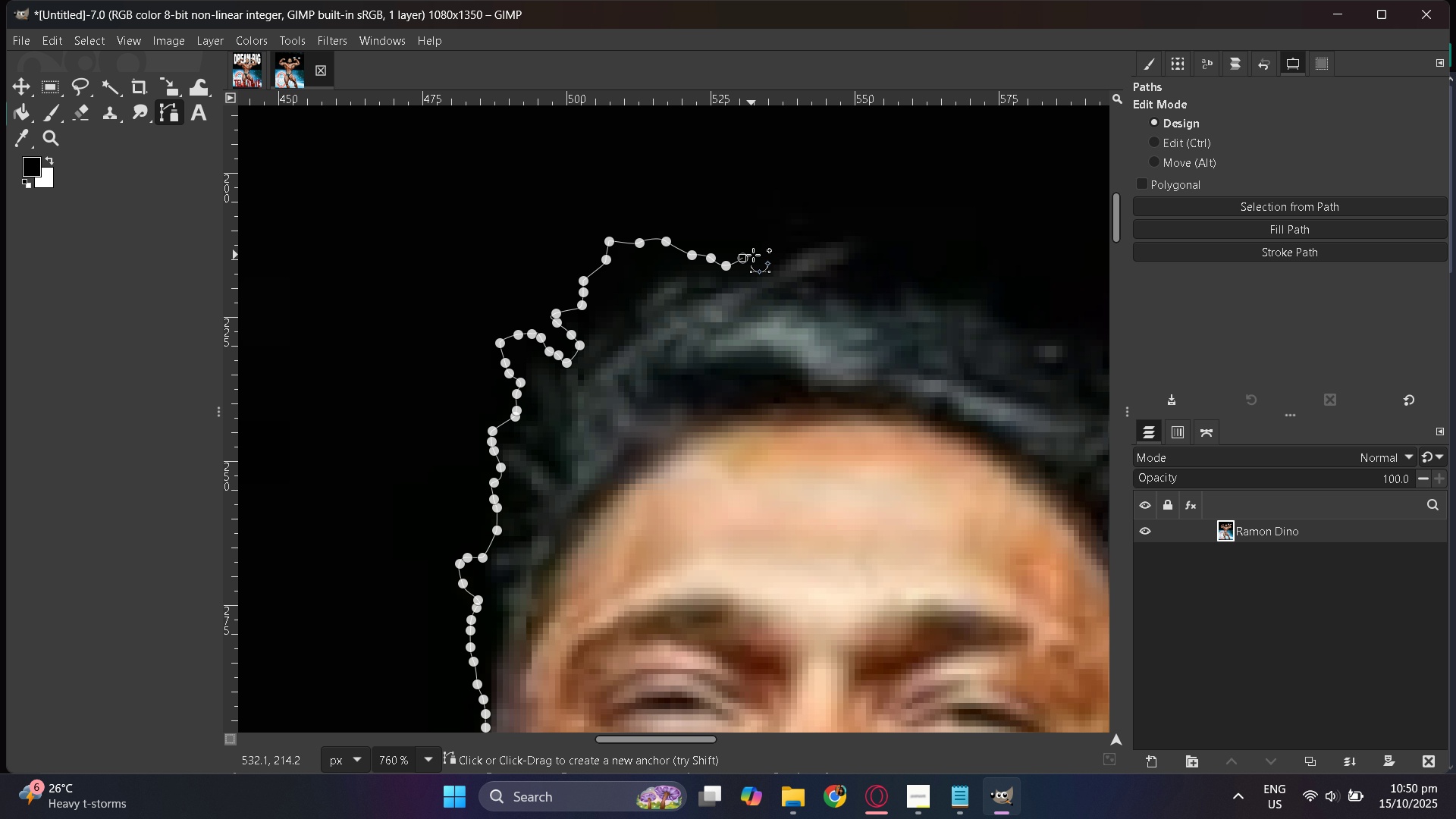 
left_click_drag(start_coordinate=[753, 255], to_coordinate=[759, 255])
 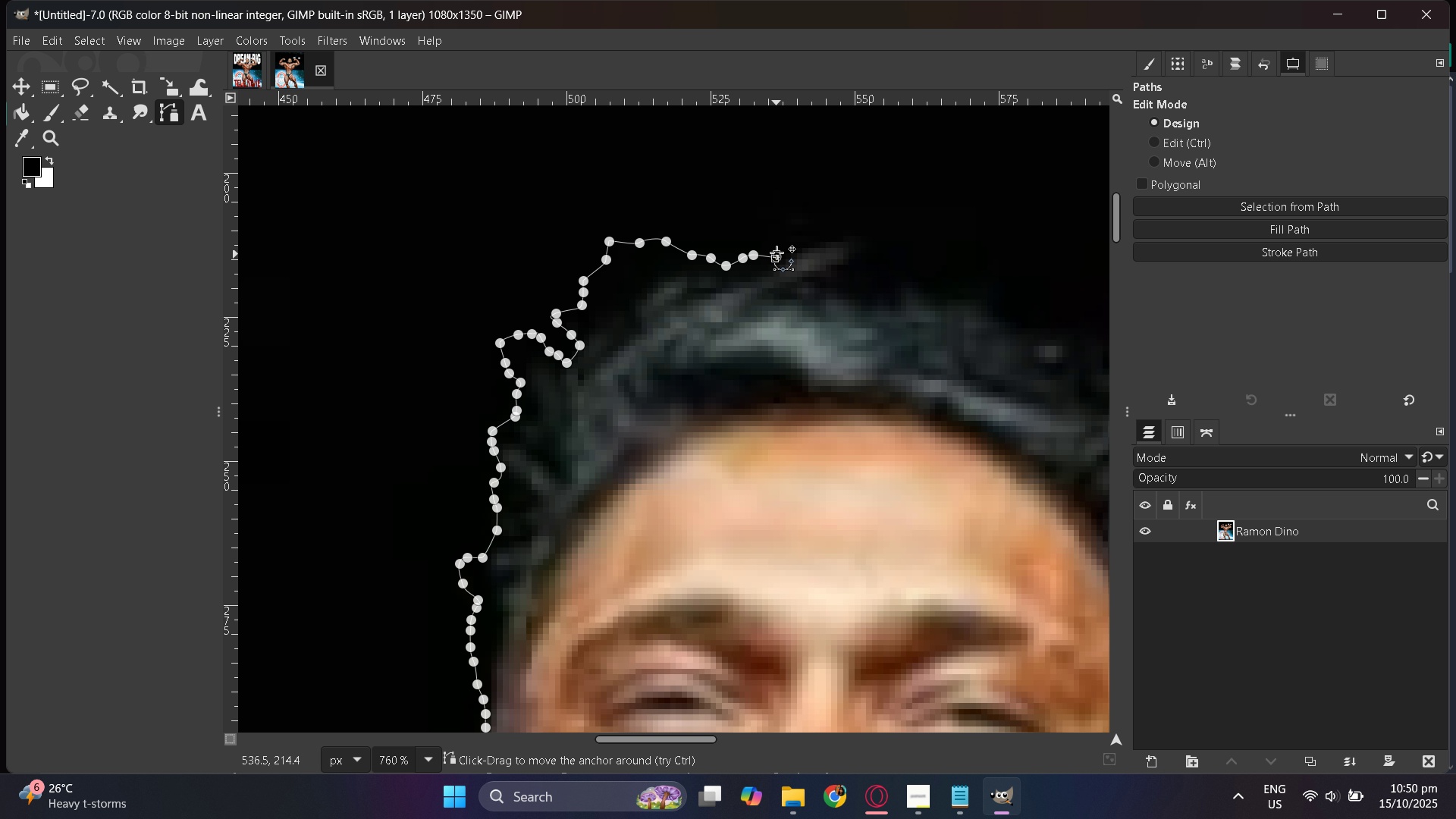 
left_click_drag(start_coordinate=[774, 248], to_coordinate=[774, 240])
 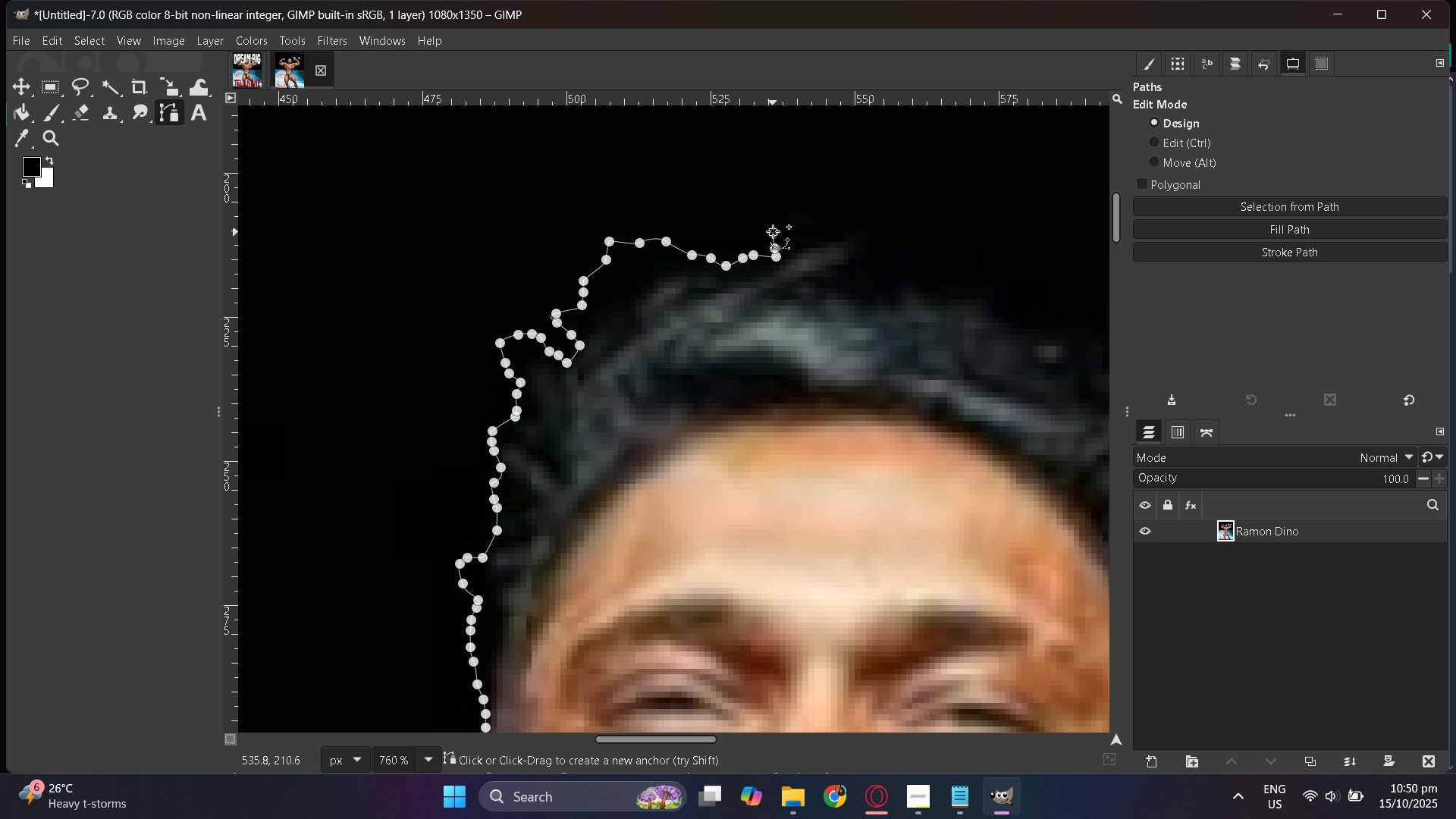 
left_click_drag(start_coordinate=[773, 232], to_coordinate=[770, 228])
 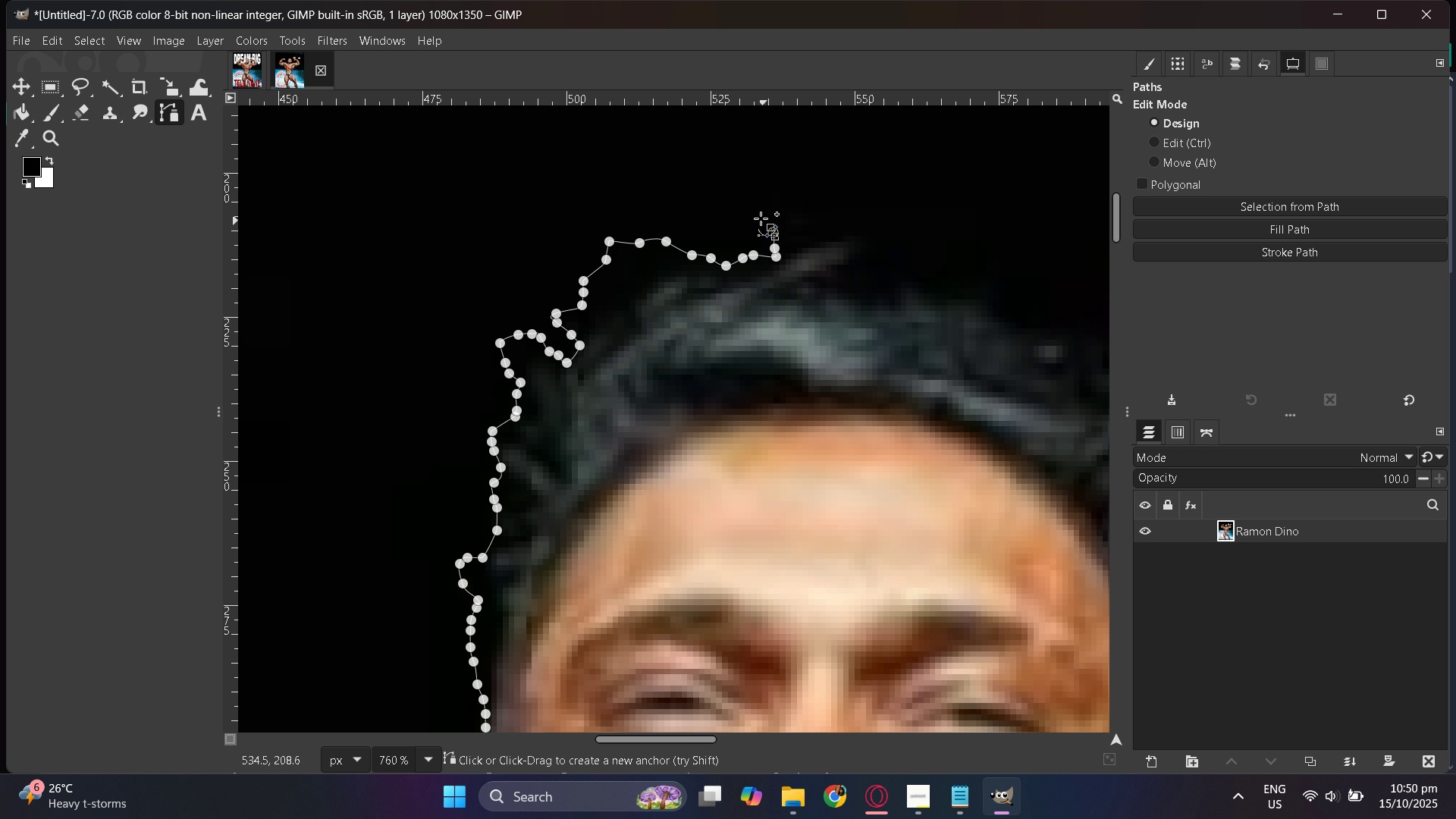 
left_click_drag(start_coordinate=[761, 218], to_coordinate=[758, 214])
 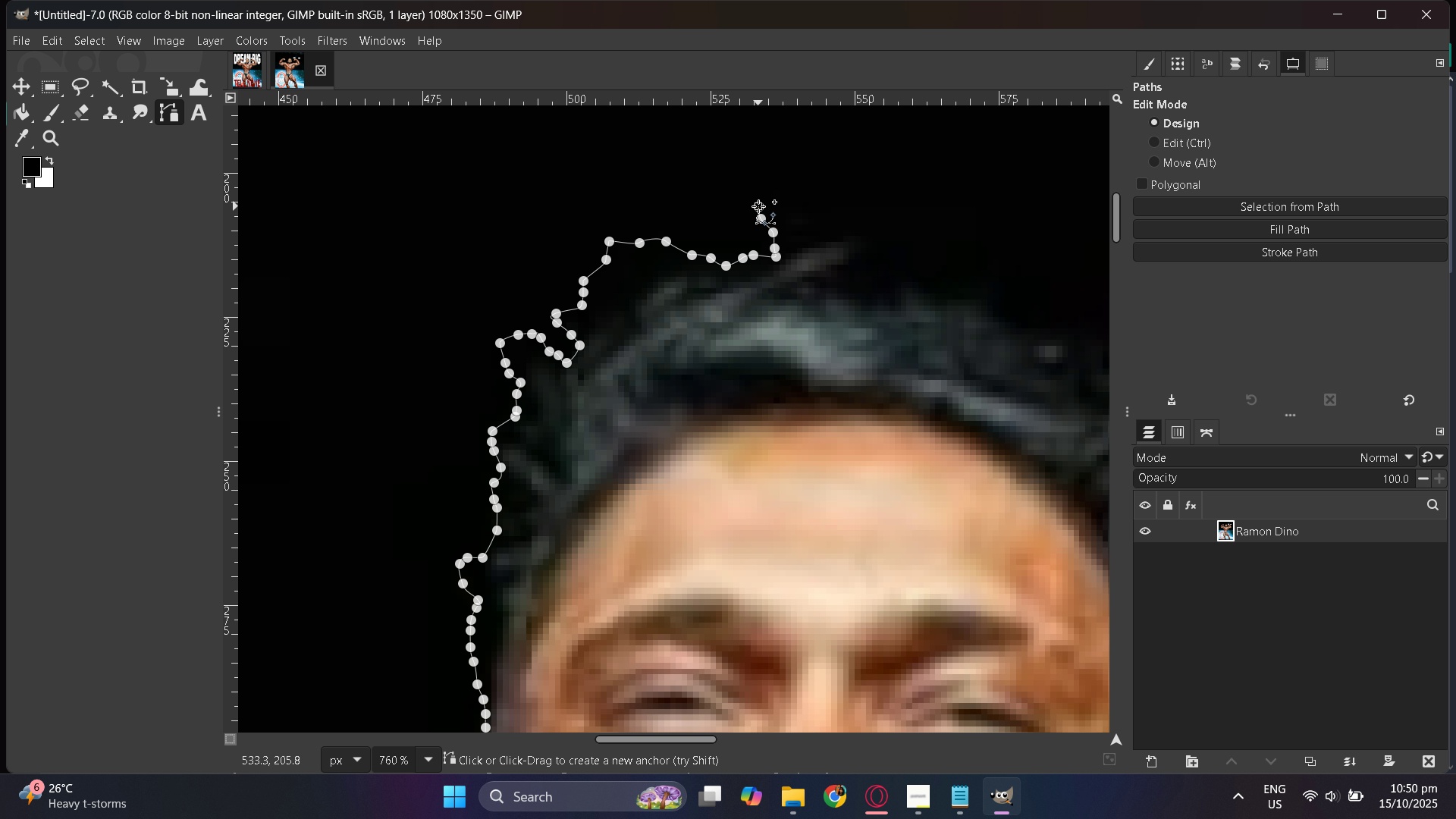 
triple_click([758, 206])
 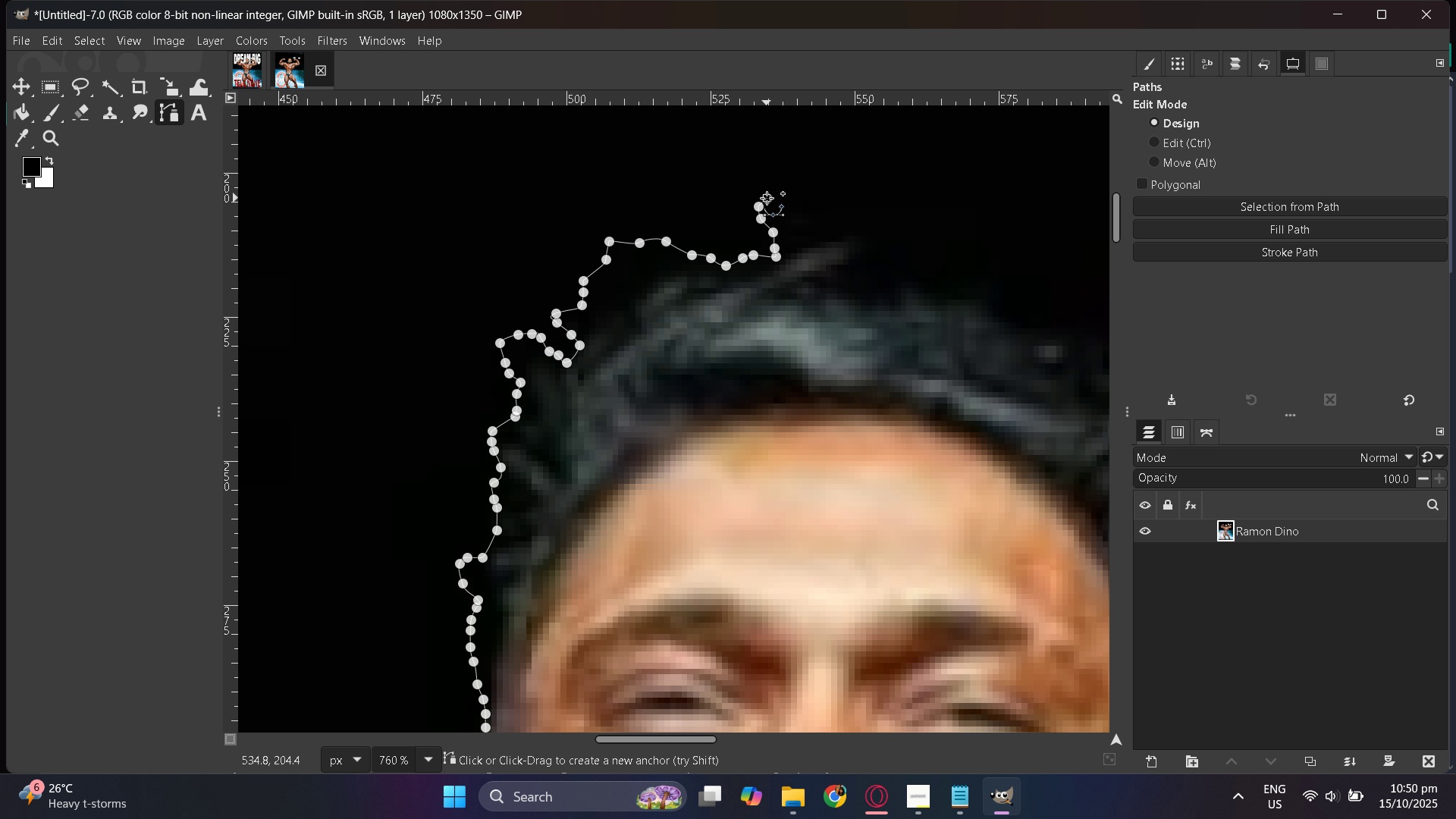 
triple_click([767, 198])
 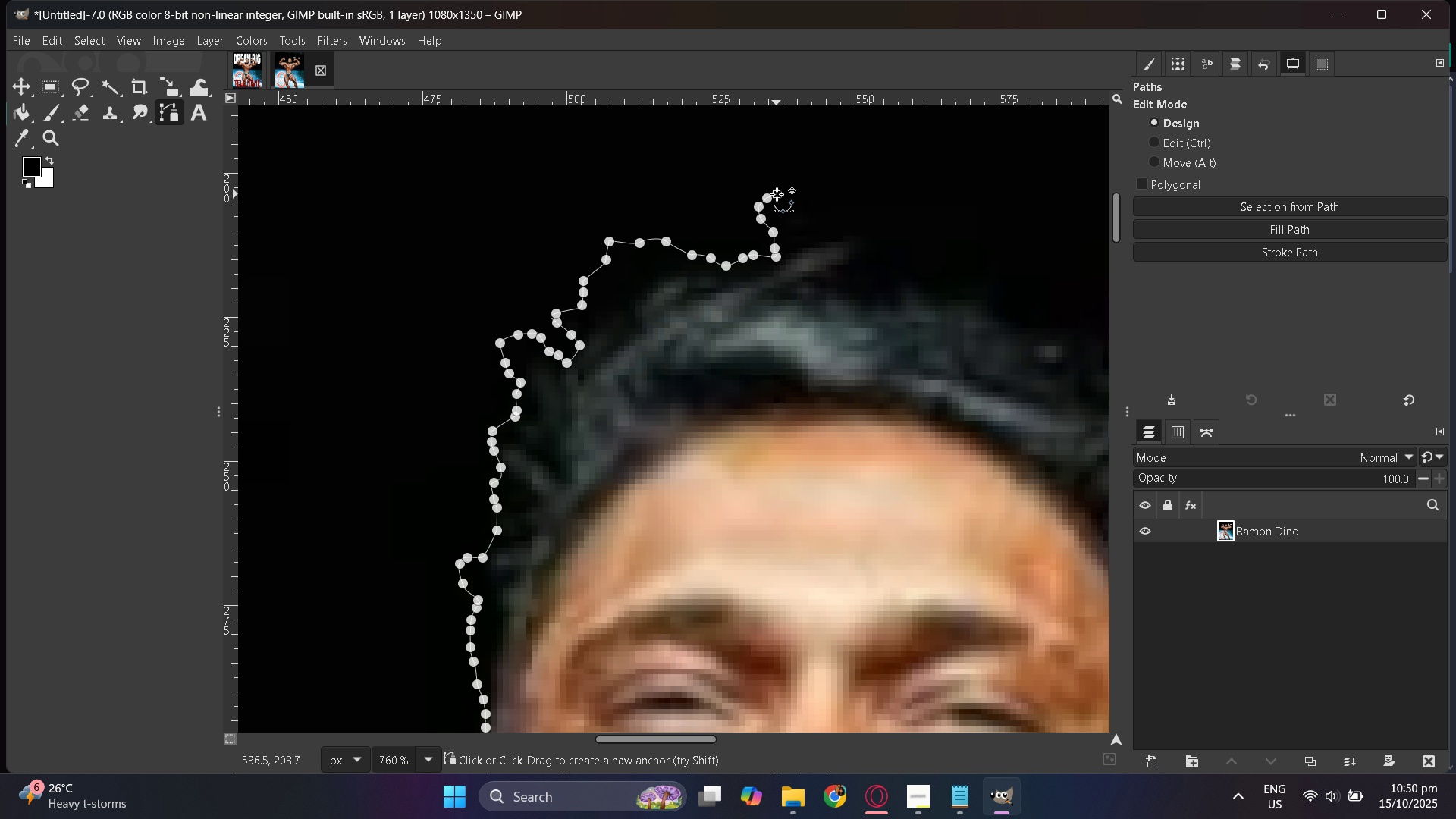 
triple_click([777, 194])
 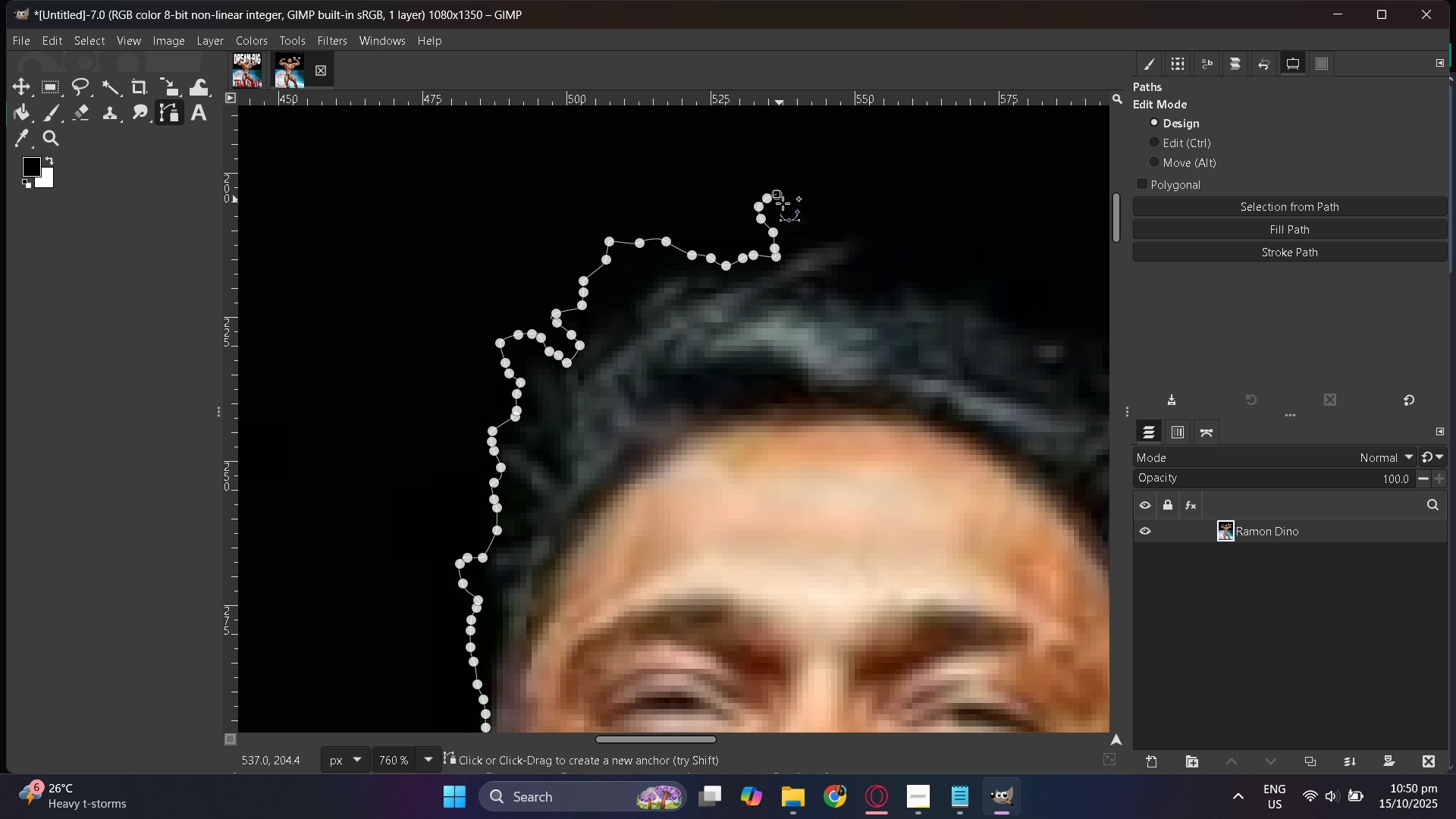 
left_click_drag(start_coordinate=[782, 201], to_coordinate=[784, 207])
 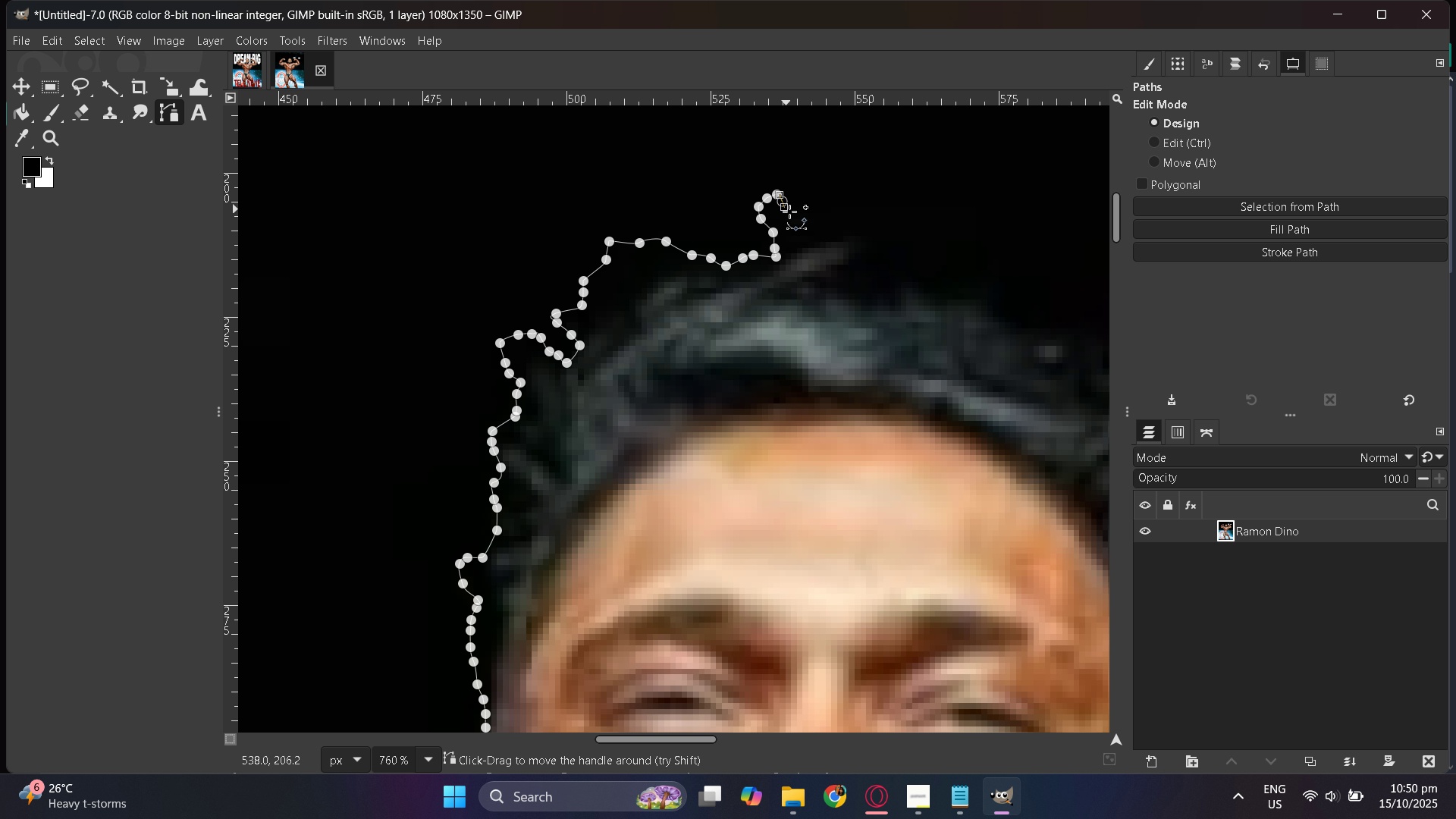 
left_click_drag(start_coordinate=[789, 212], to_coordinate=[799, 212])
 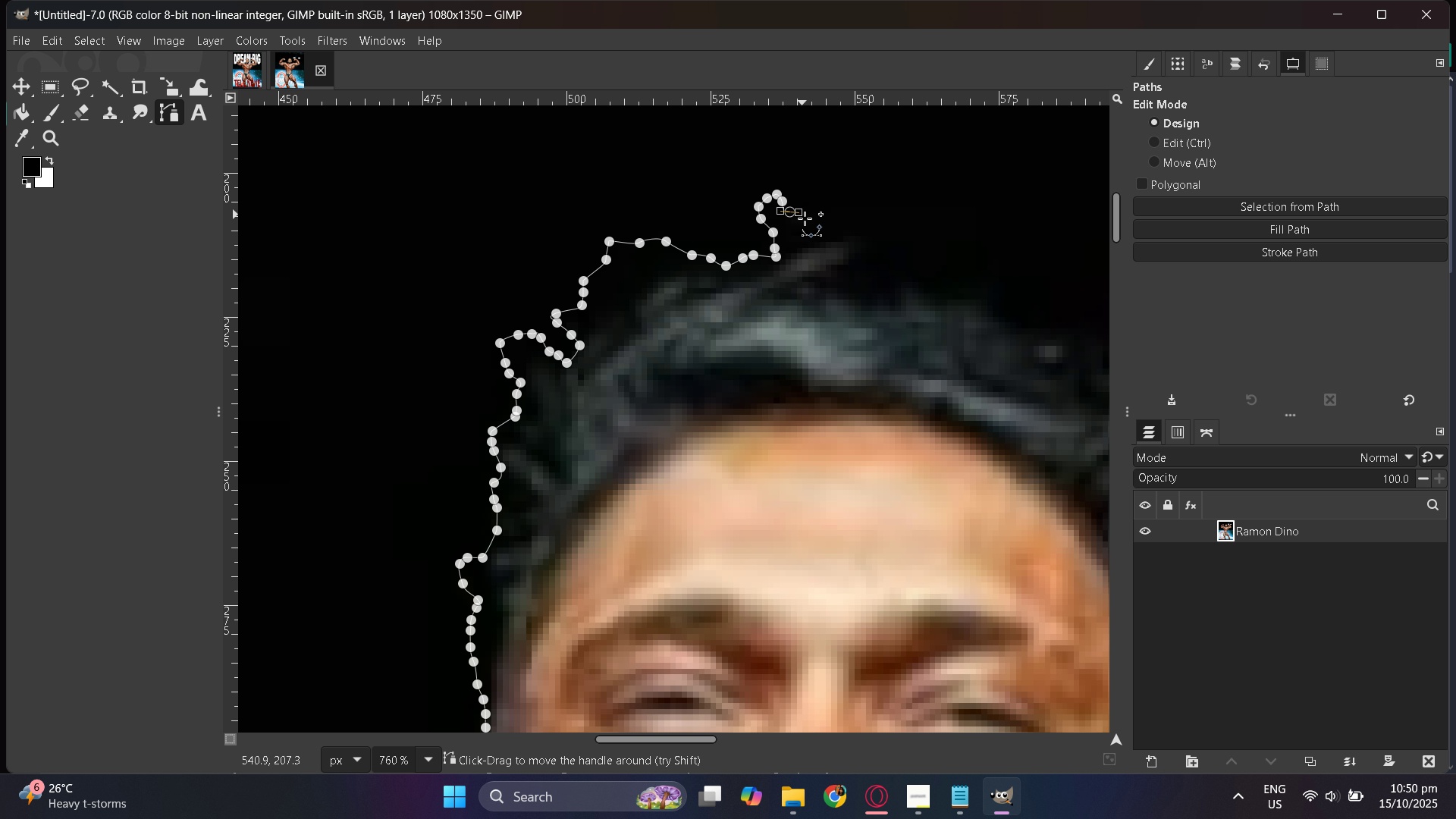 
left_click_drag(start_coordinate=[803, 217], to_coordinate=[808, 221])
 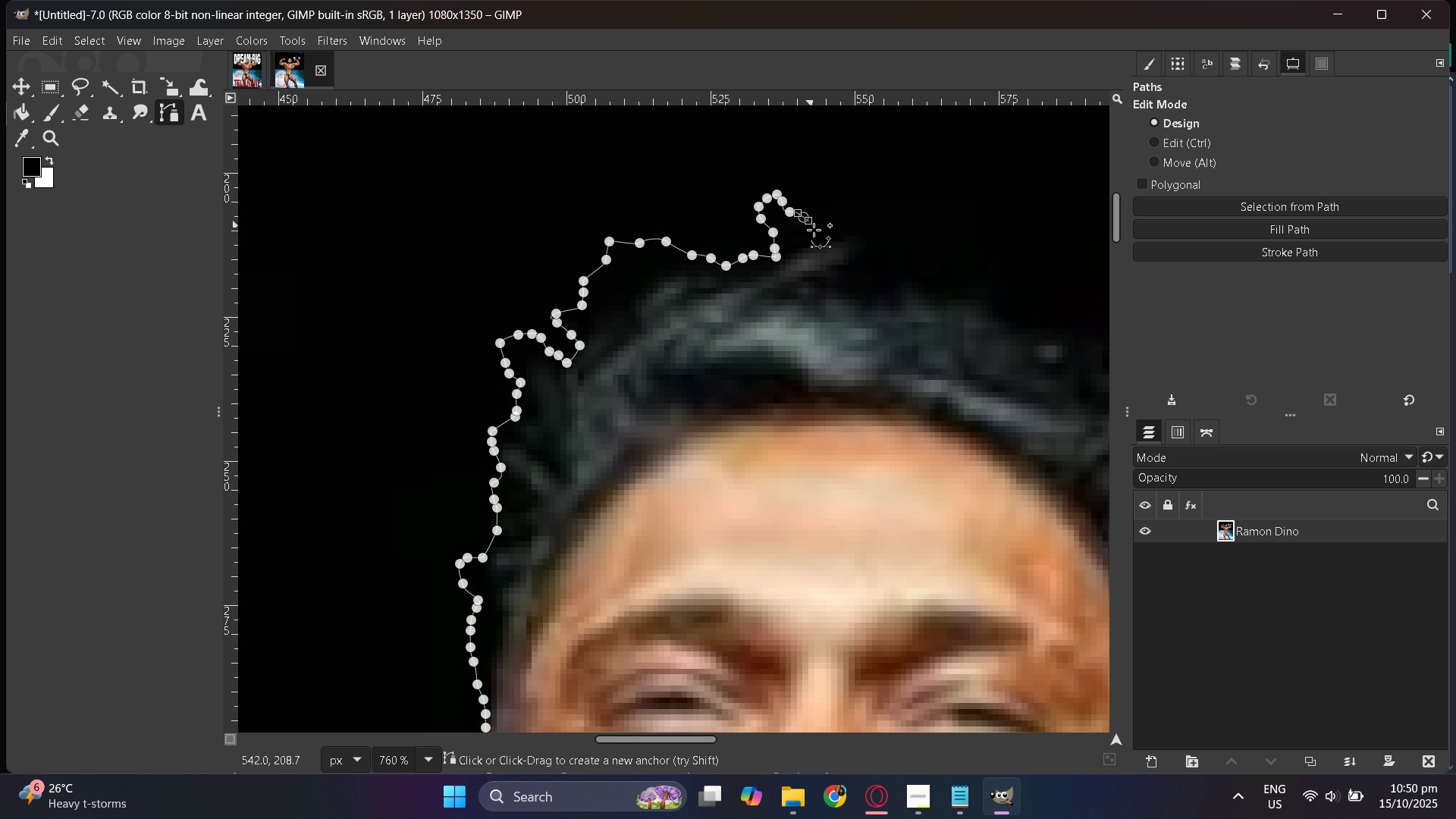 
left_click_drag(start_coordinate=[811, 226], to_coordinate=[817, 234])
 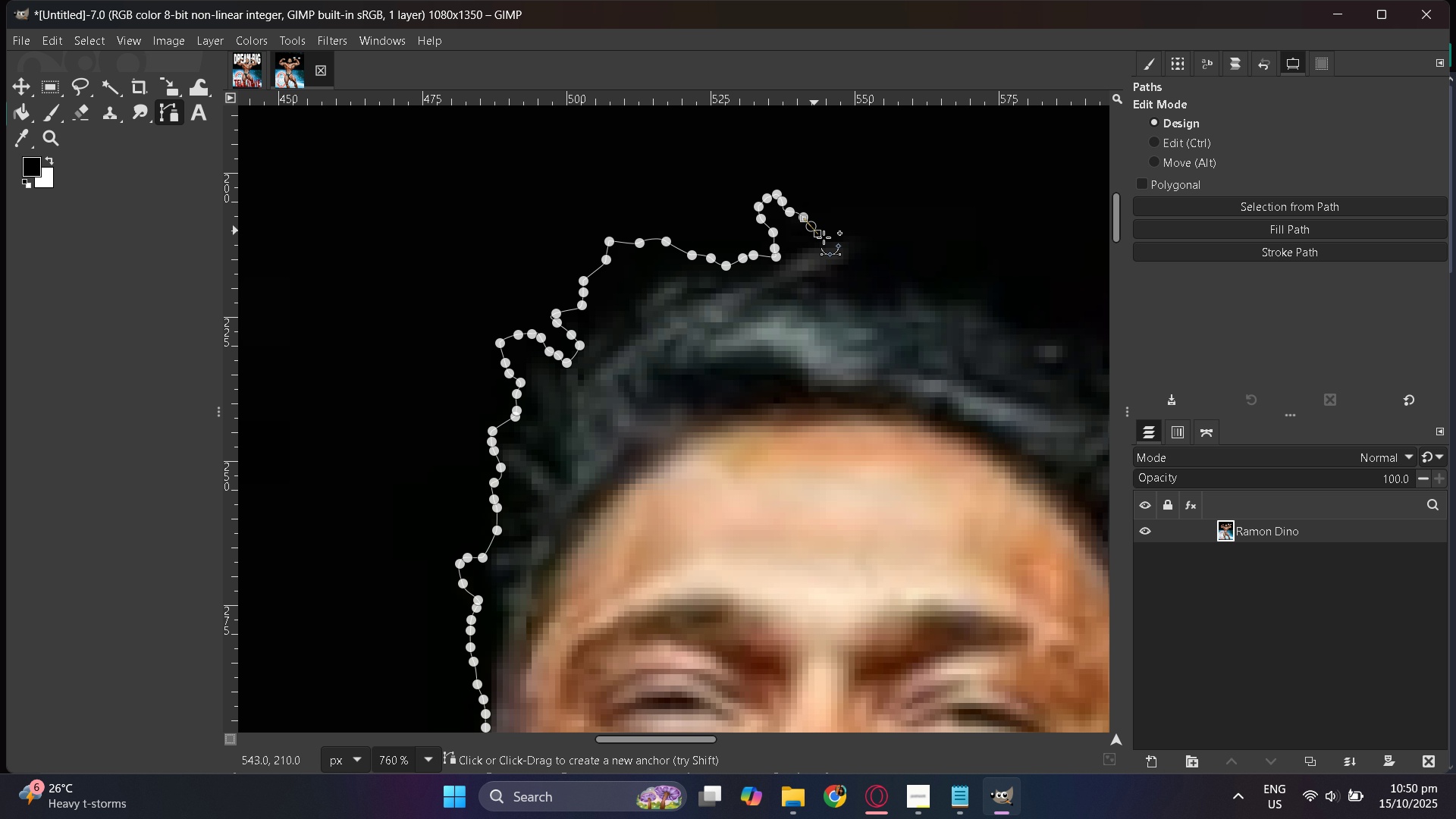 
left_click_drag(start_coordinate=[824, 237], to_coordinate=[830, 238])
 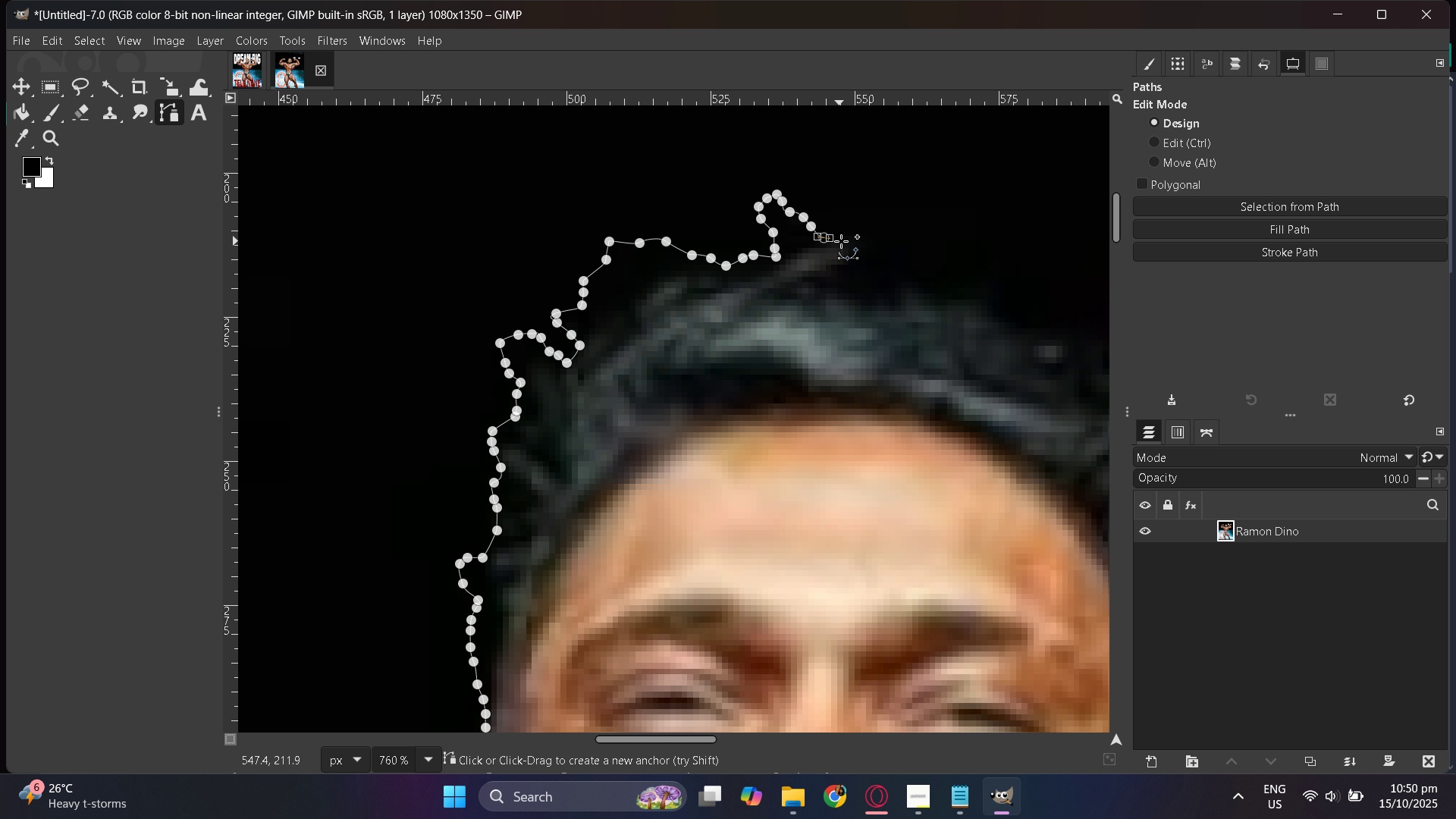 
left_click_drag(start_coordinate=[843, 241], to_coordinate=[848, 241])
 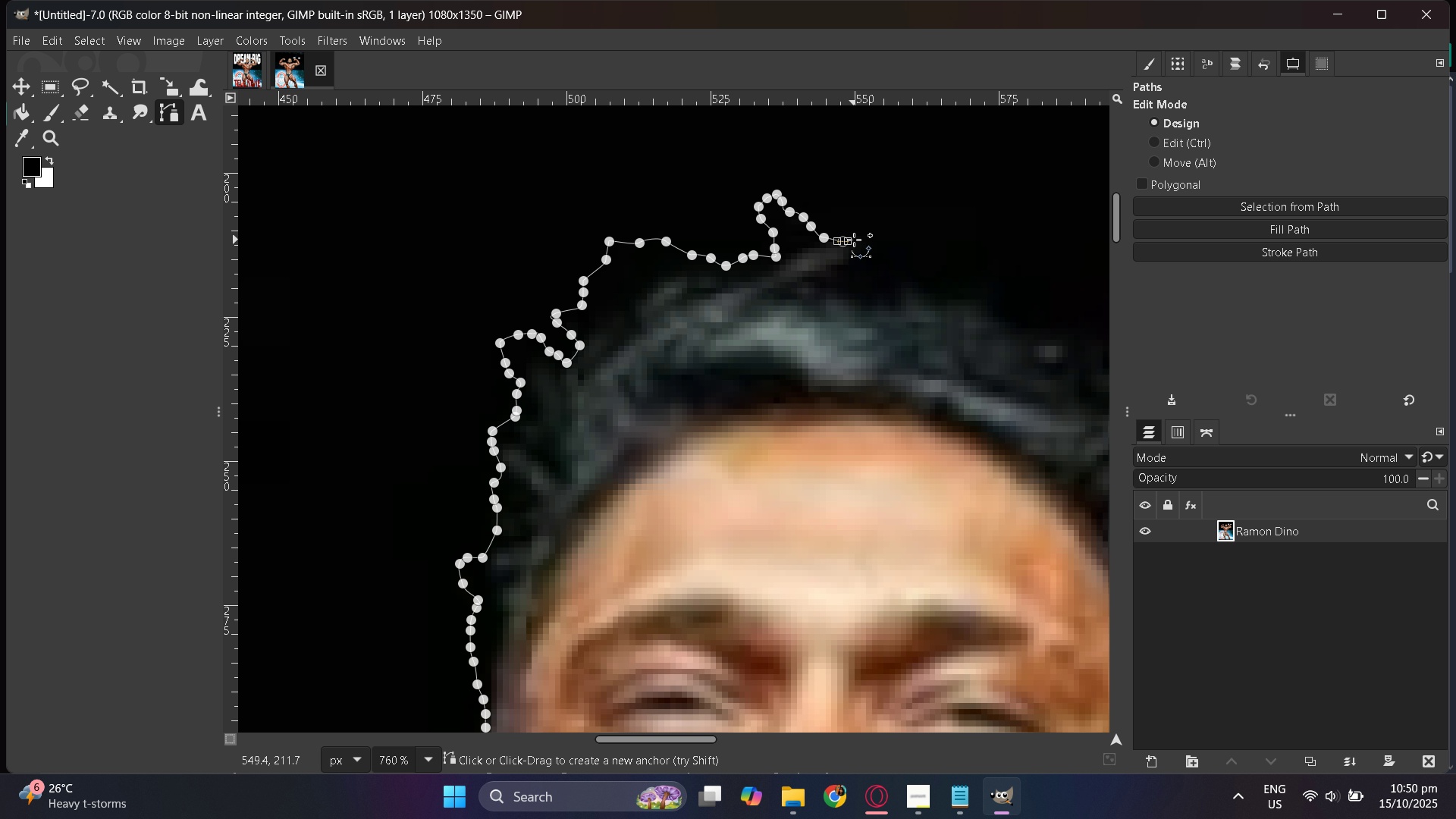 
left_click_drag(start_coordinate=[855, 240], to_coordinate=[865, 237])
 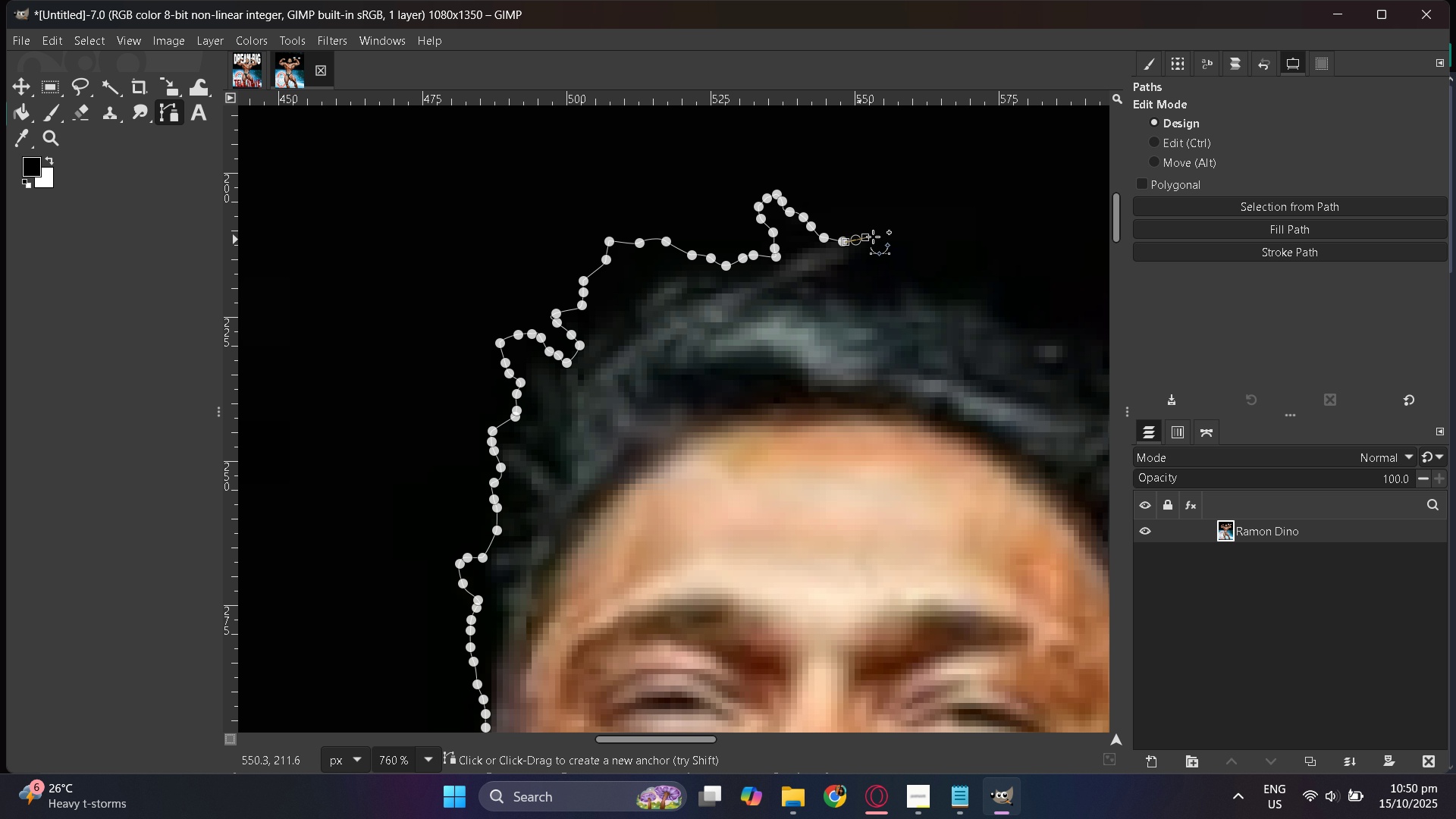 
left_click_drag(start_coordinate=[873, 237], to_coordinate=[879, 237])
 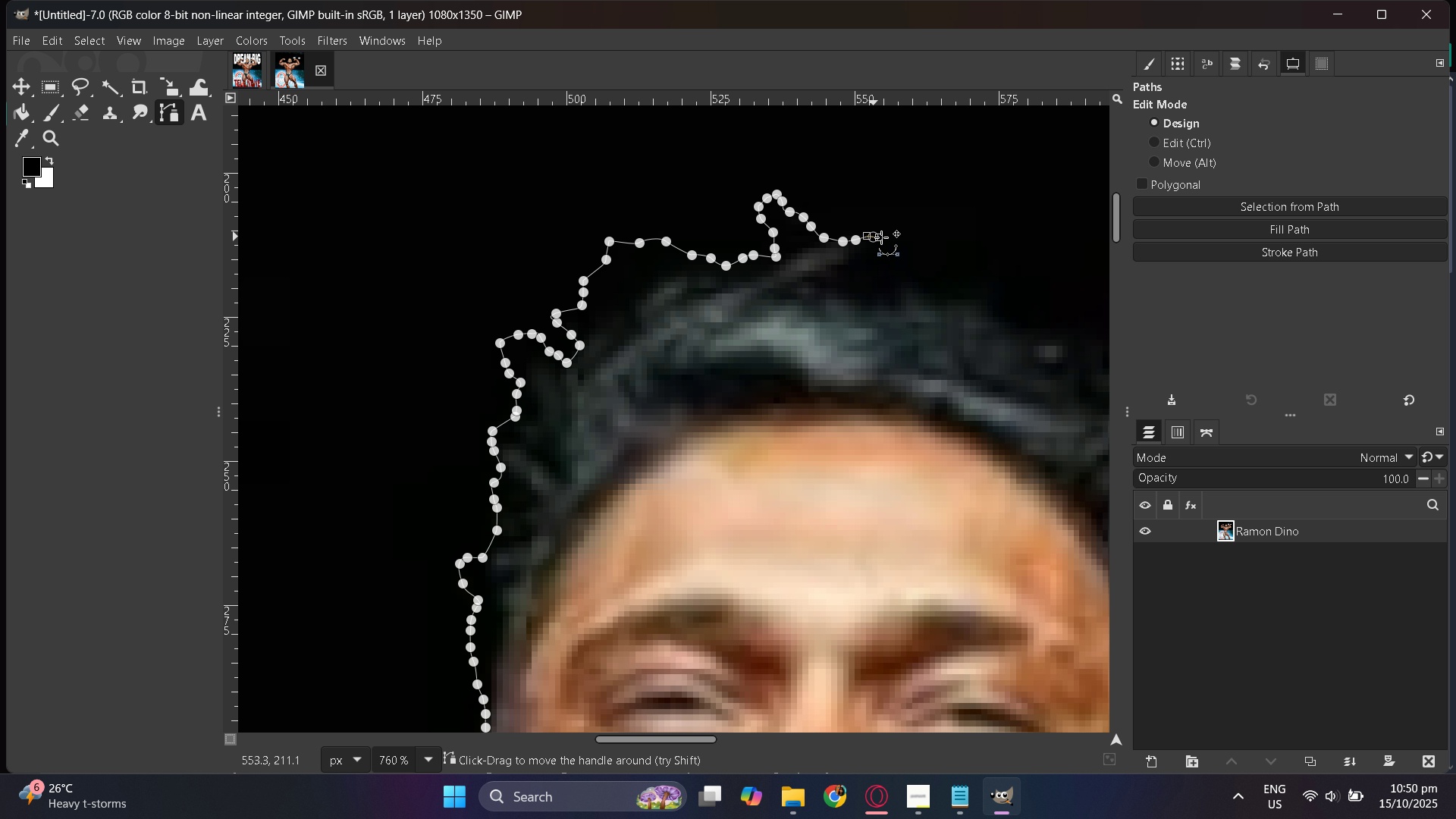 
left_click_drag(start_coordinate=[882, 238], to_coordinate=[886, 241])
 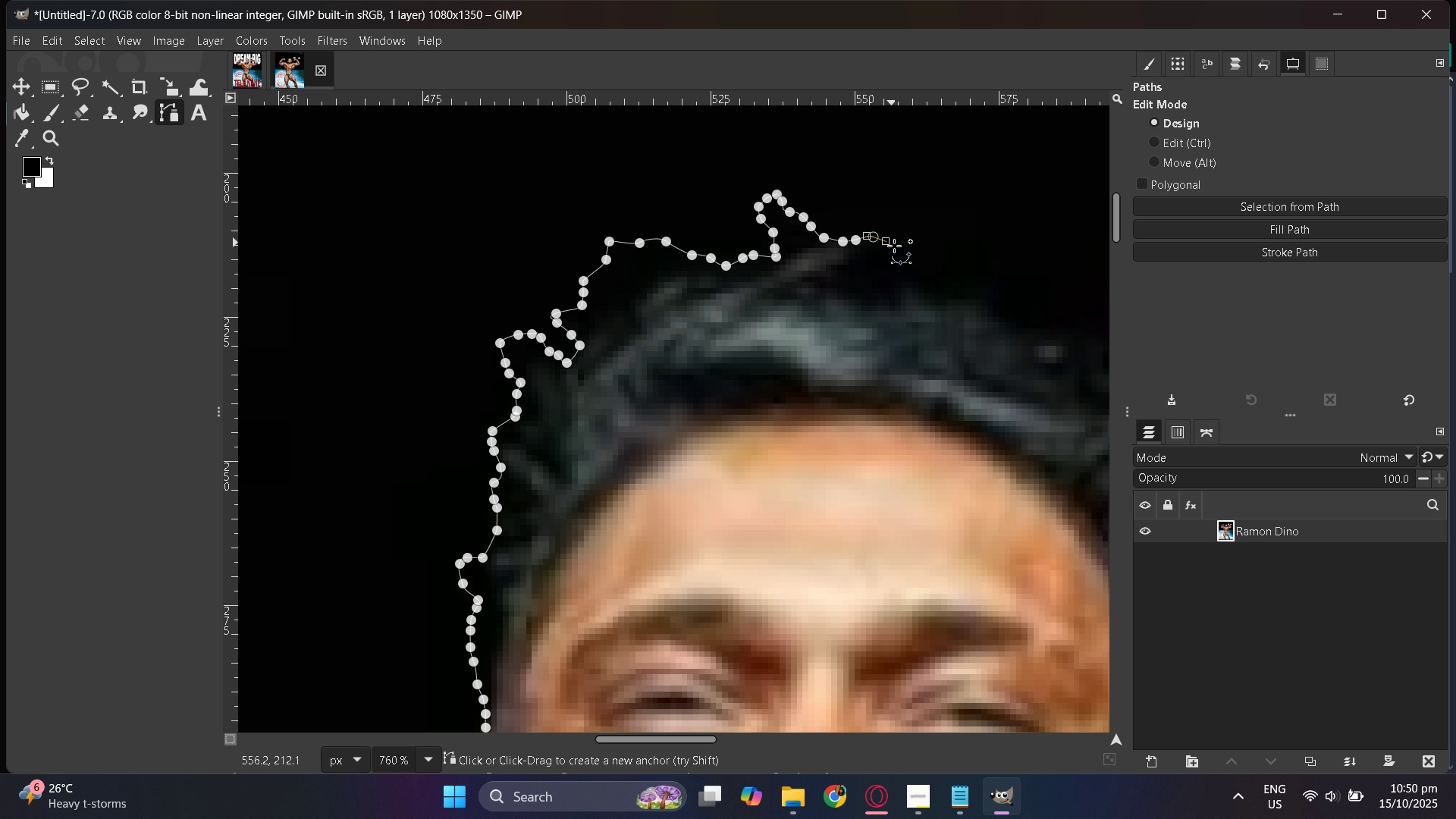 
left_click_drag(start_coordinate=[893, 243], to_coordinate=[900, 249])
 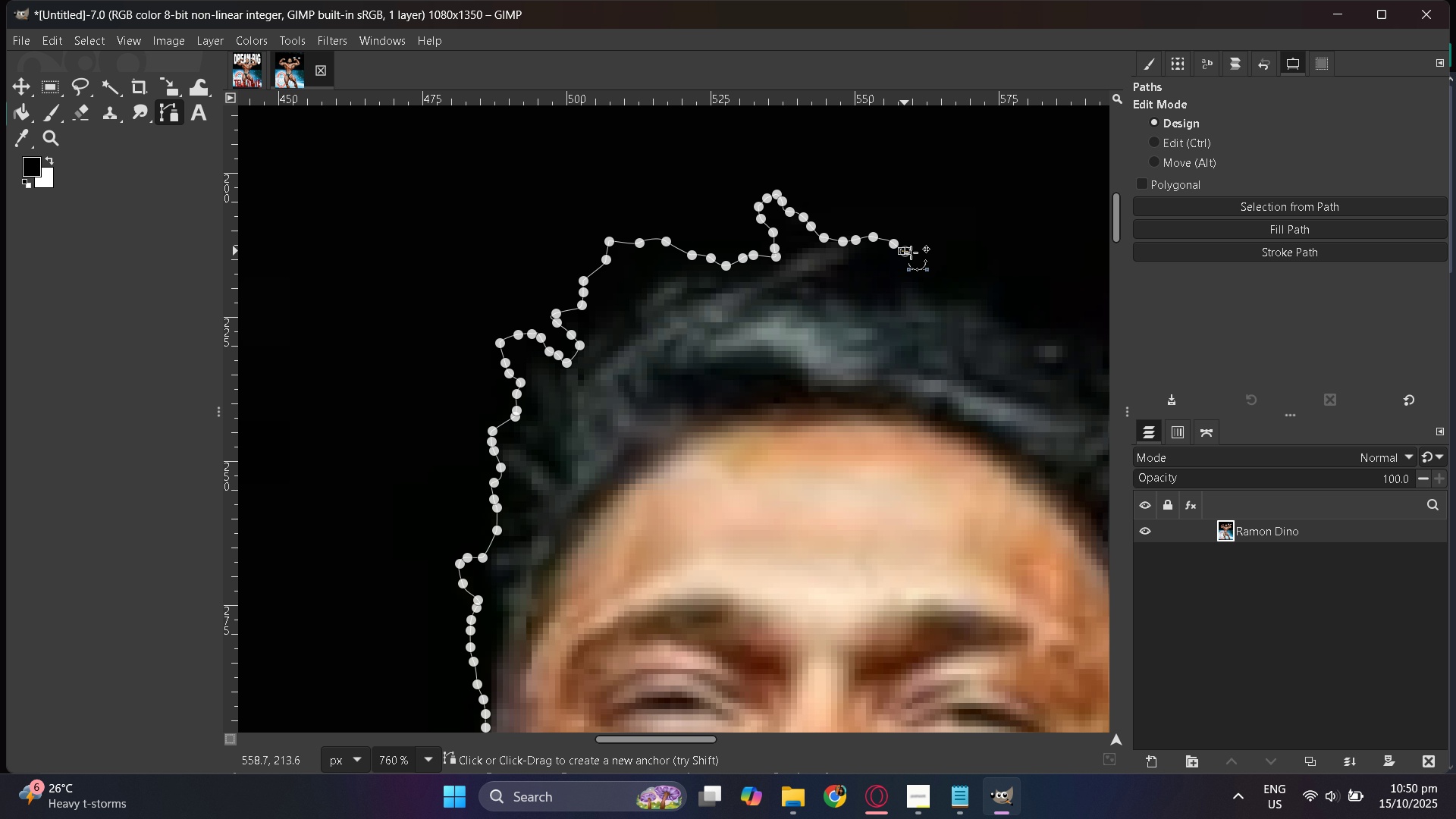 
left_click_drag(start_coordinate=[911, 254], to_coordinate=[909, 262])
 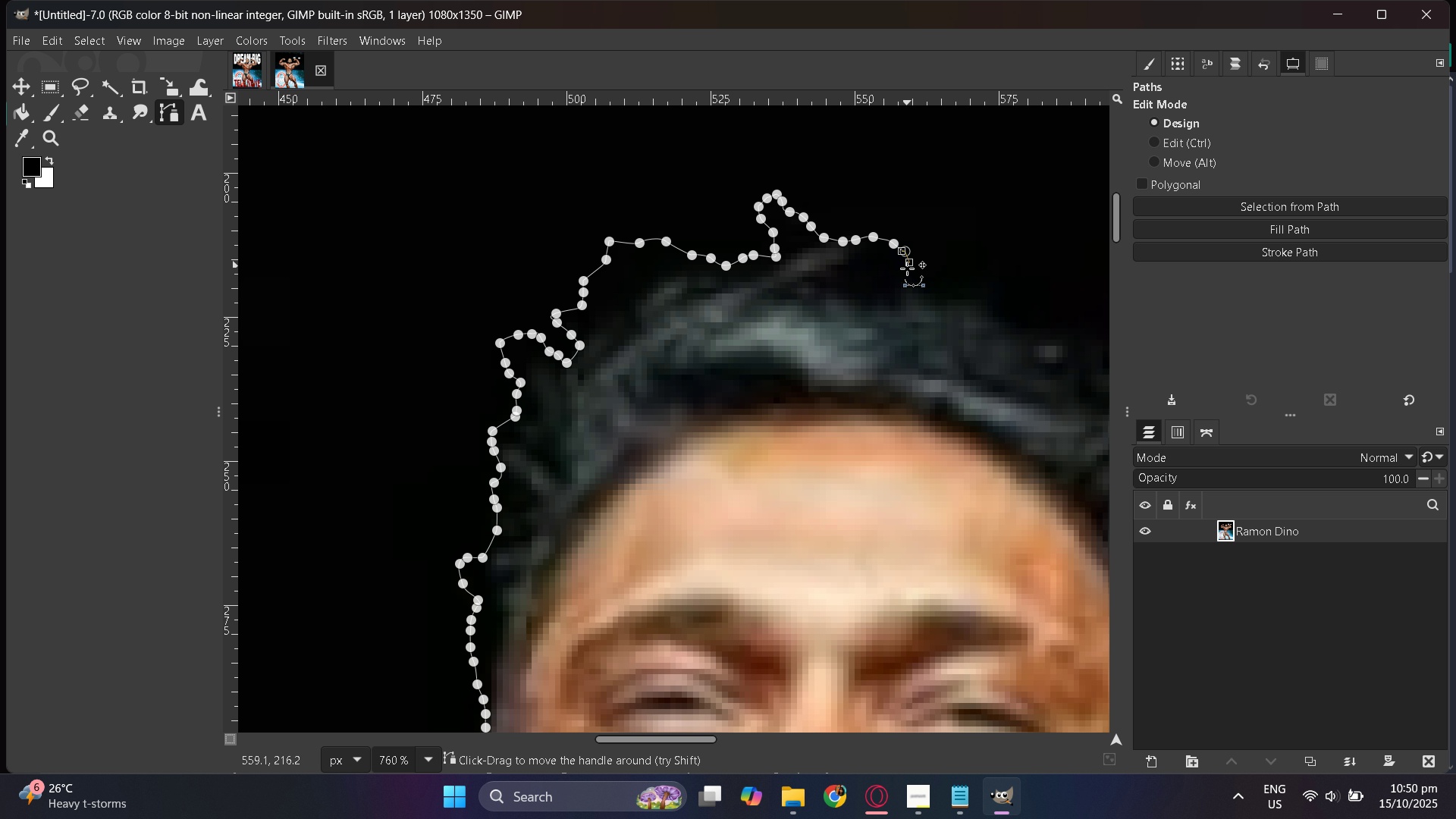 
left_click_drag(start_coordinate=[907, 268], to_coordinate=[915, 284])
 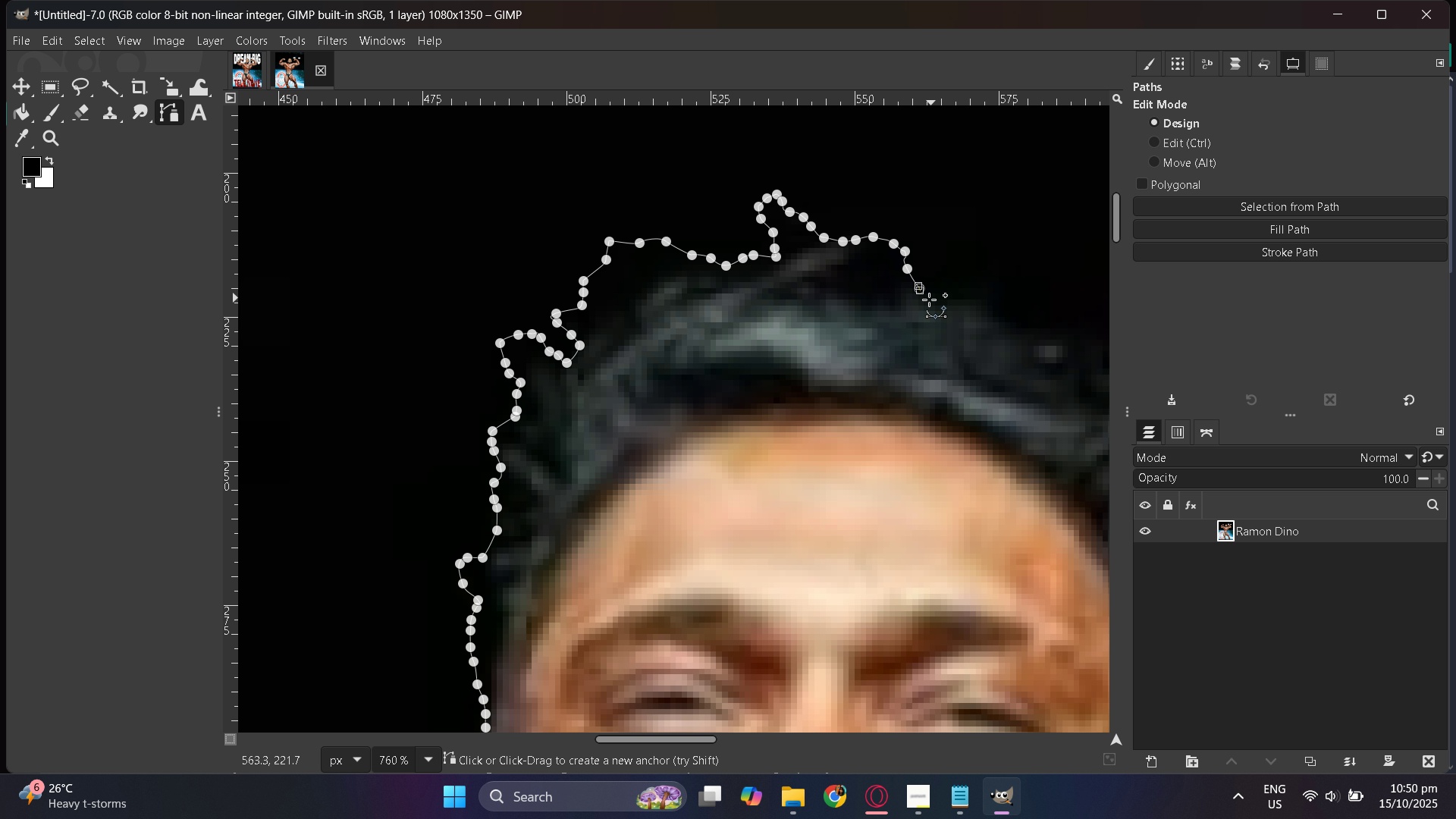 
hold_key(key=ControlLeft, duration=0.7)
scroll: coordinate [661, 457], scroll_direction: down, amount: 5.0
 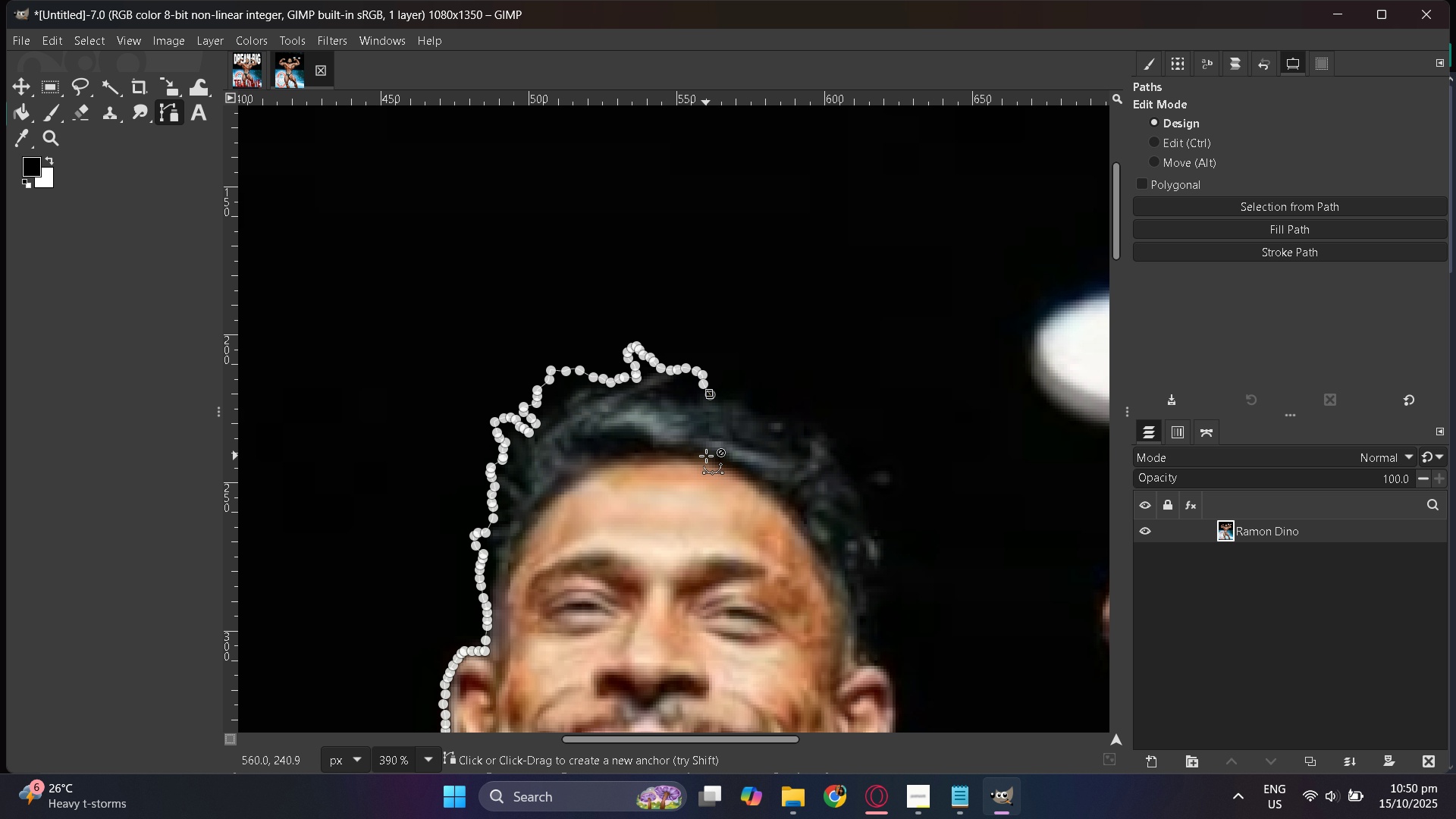 
hold_key(key=ControlLeft, duration=0.36)
 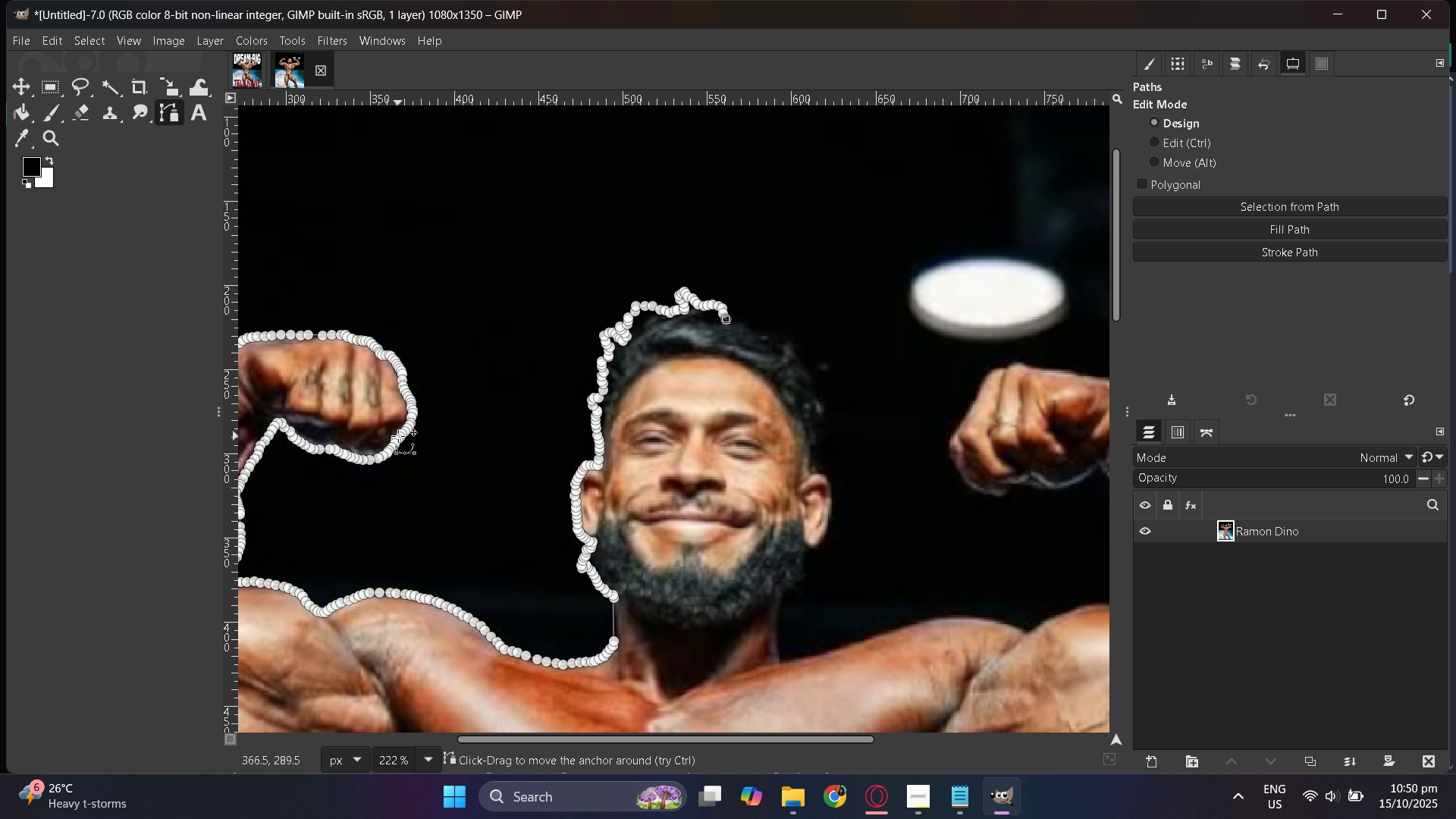 
key(Control+ControlLeft)
 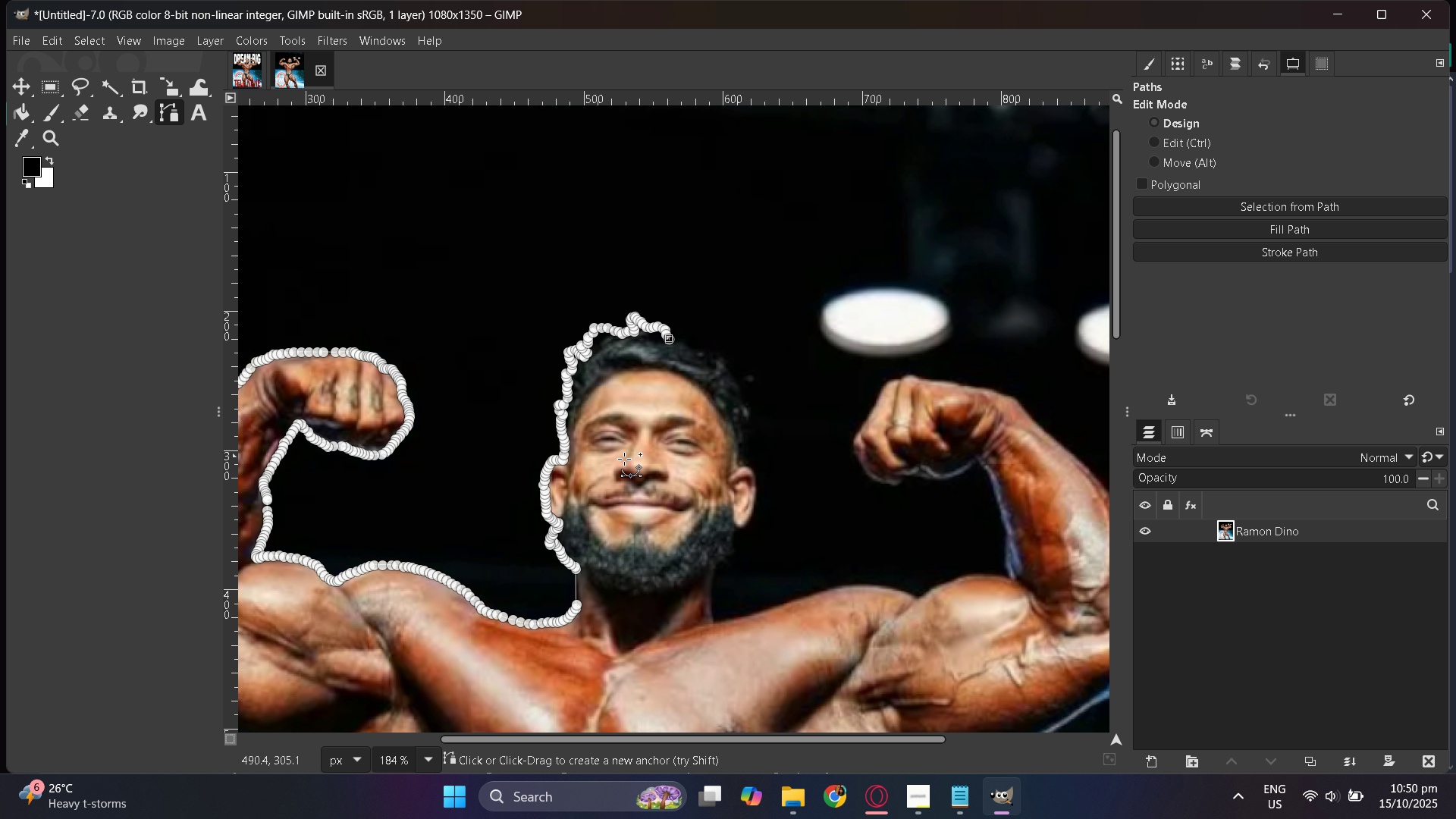 
hold_key(key=ControlLeft, duration=0.73)
 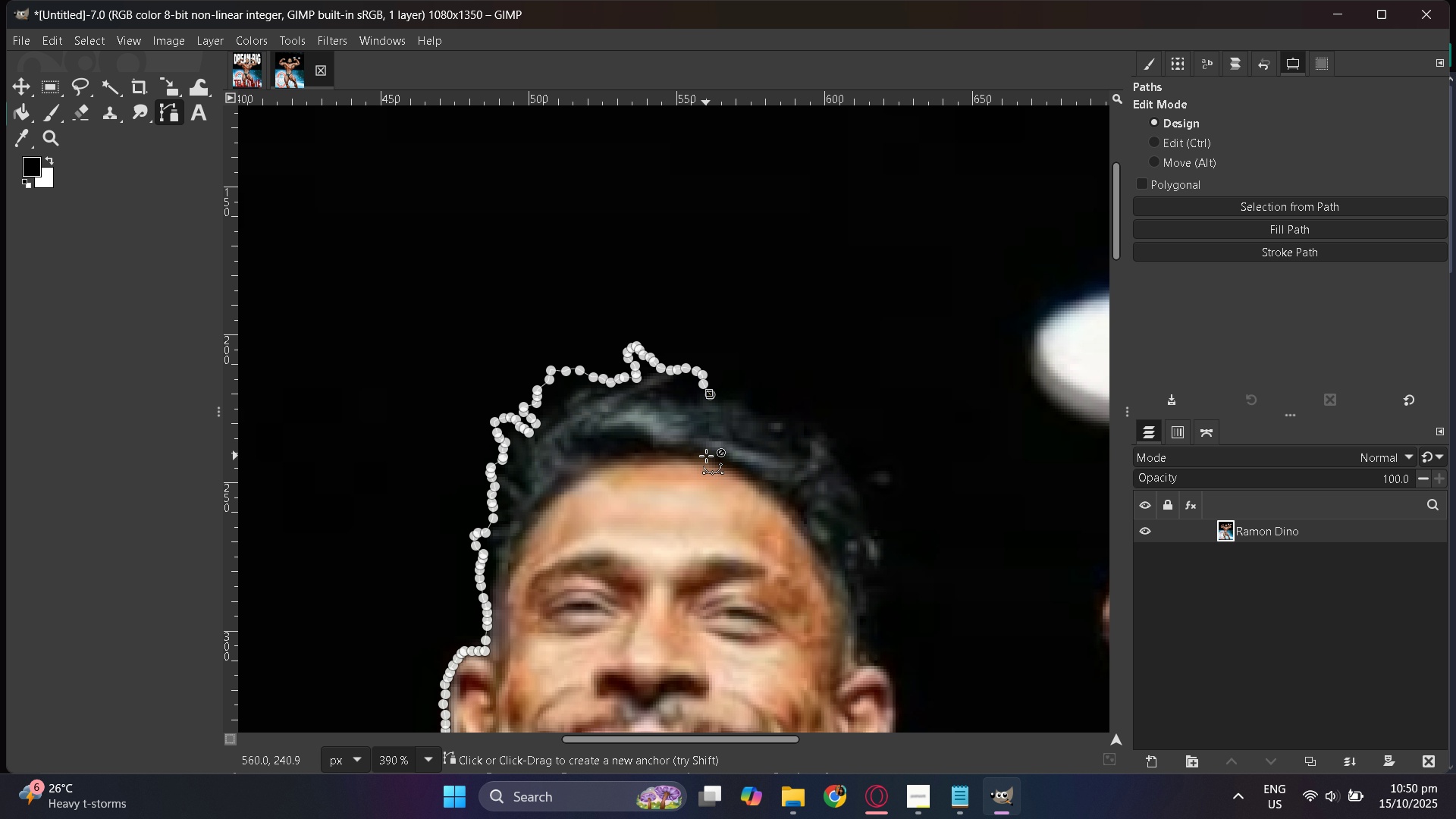 
hold_key(key=ControlLeft, duration=0.38)
scroll: coordinate [748, 403], scroll_direction: up, amount: 7.0
 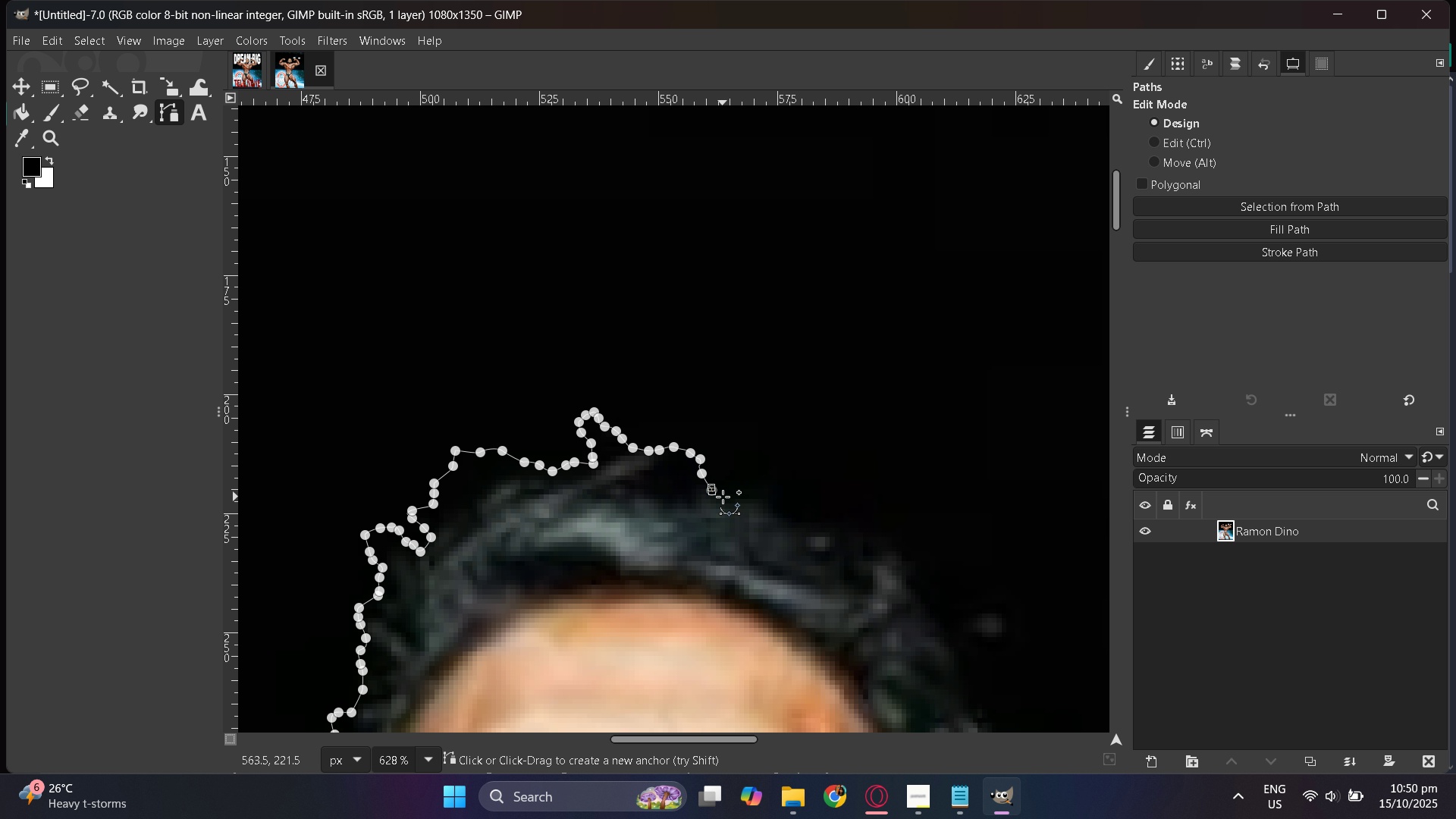 
left_click_drag(start_coordinate=[736, 491], to_coordinate=[740, 491])
 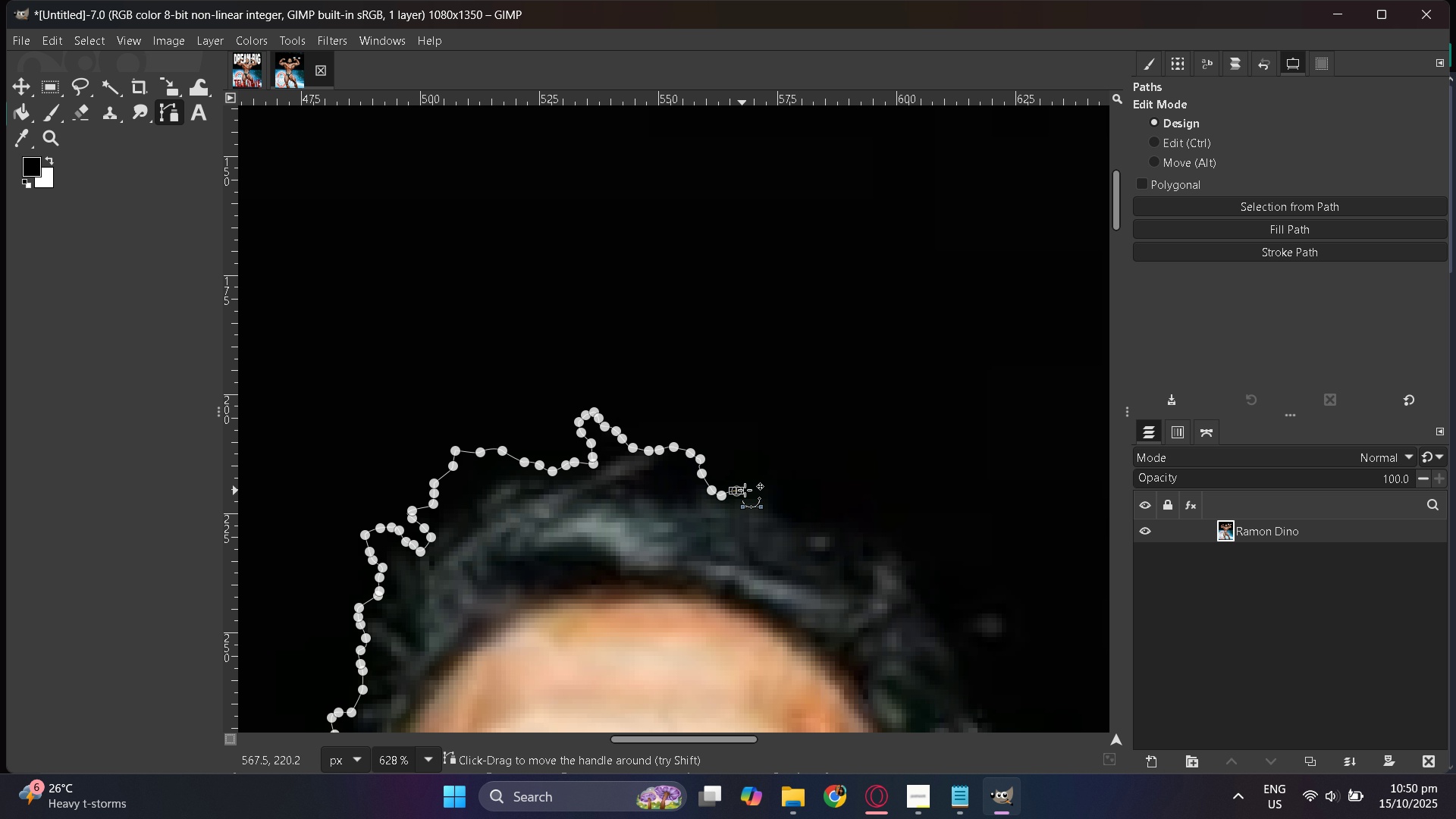 
left_click_drag(start_coordinate=[745, 490], to_coordinate=[752, 488])
 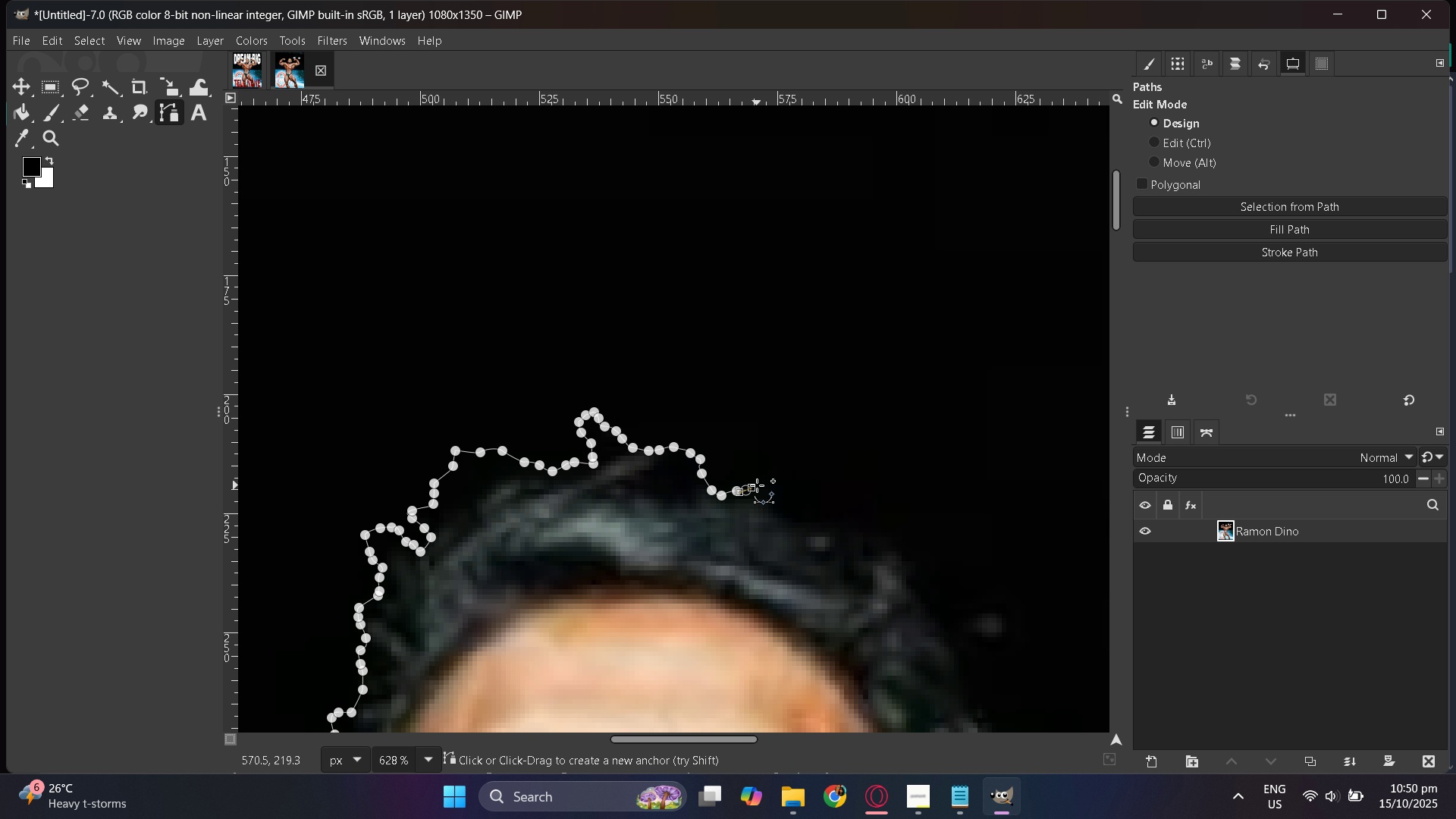 
left_click_drag(start_coordinate=[757, 485], to_coordinate=[763, 483])
 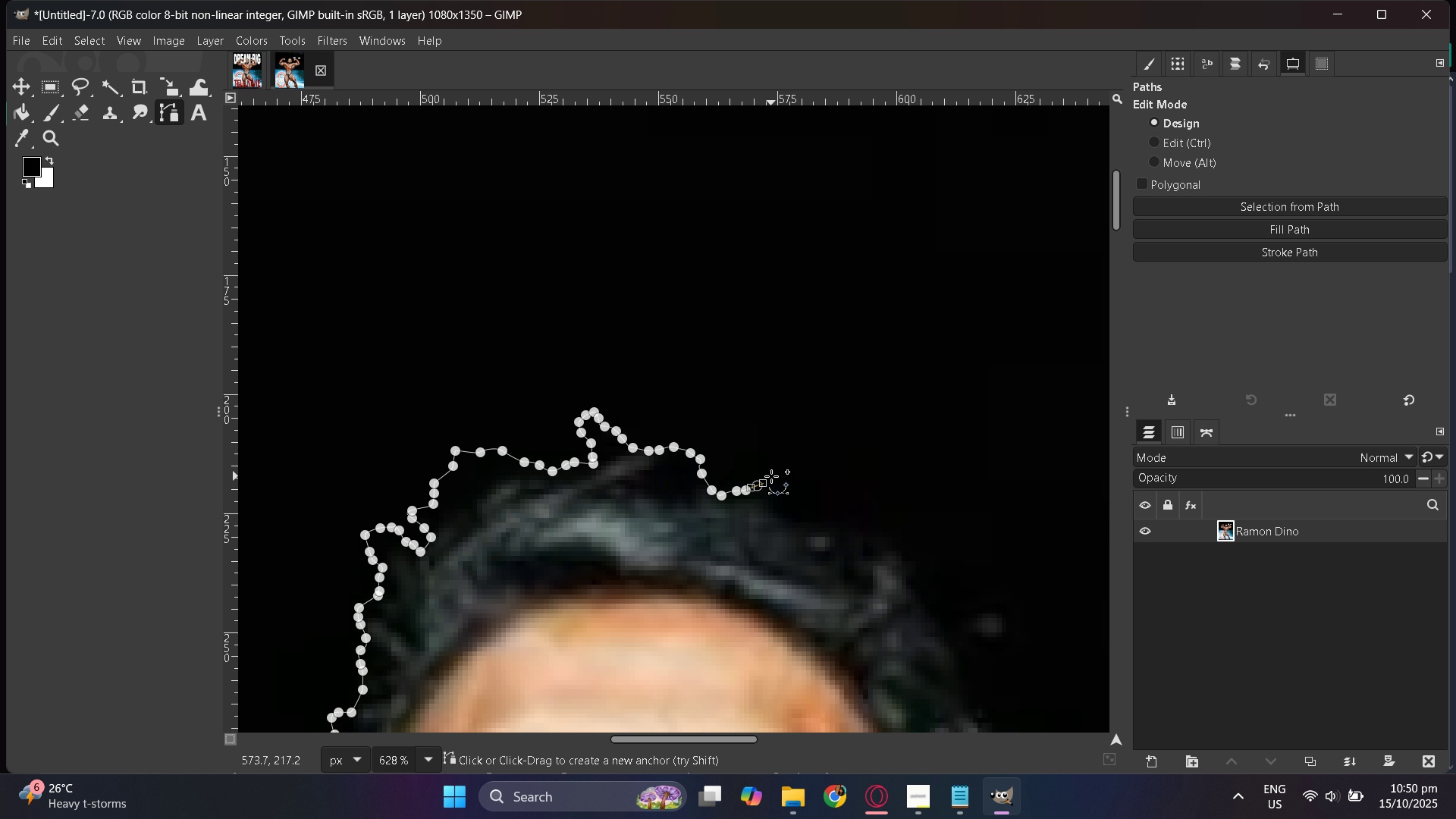 
left_click_drag(start_coordinate=[771, 476], to_coordinate=[777, 474])
 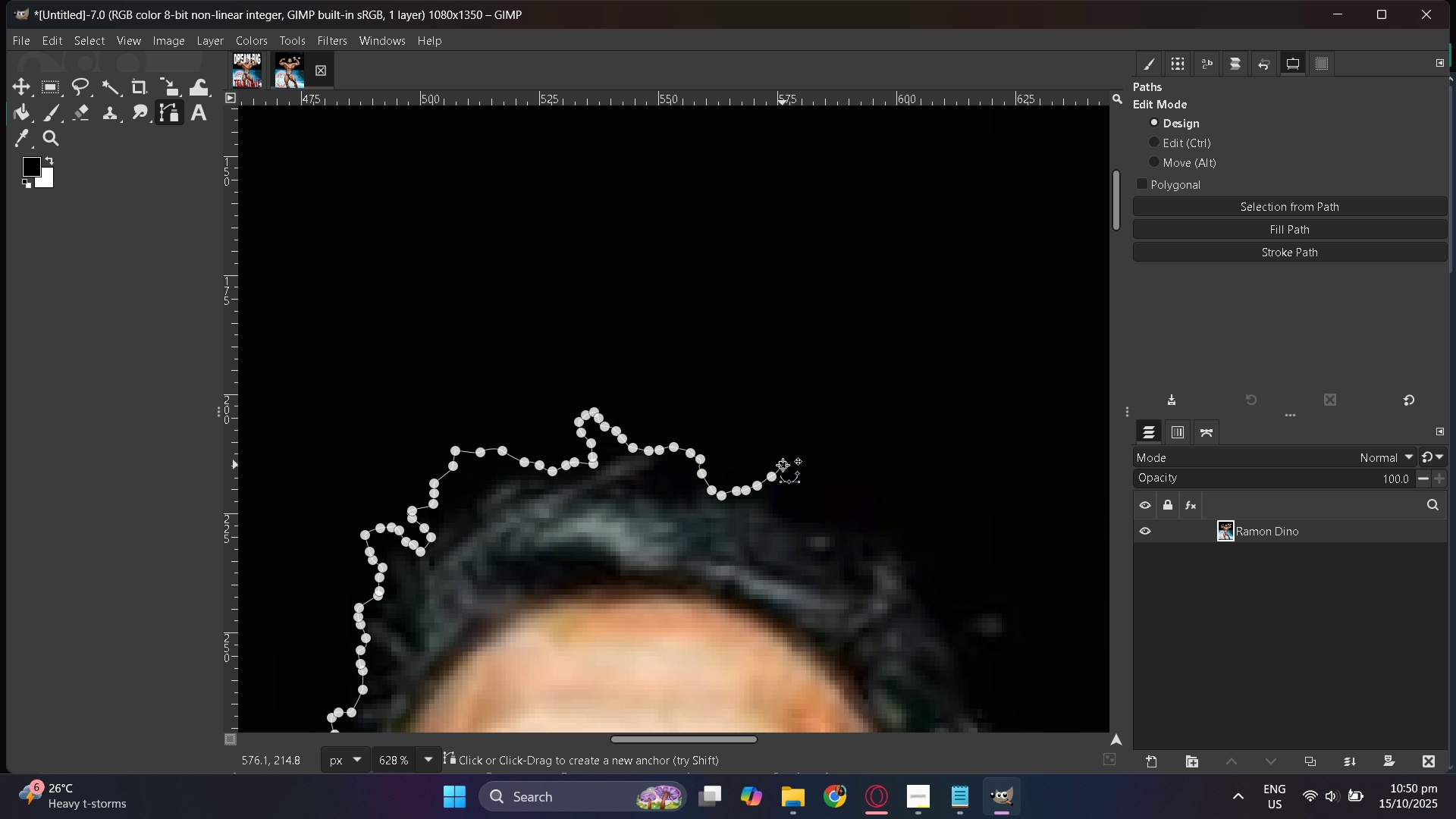 
triple_click([783, 465])
 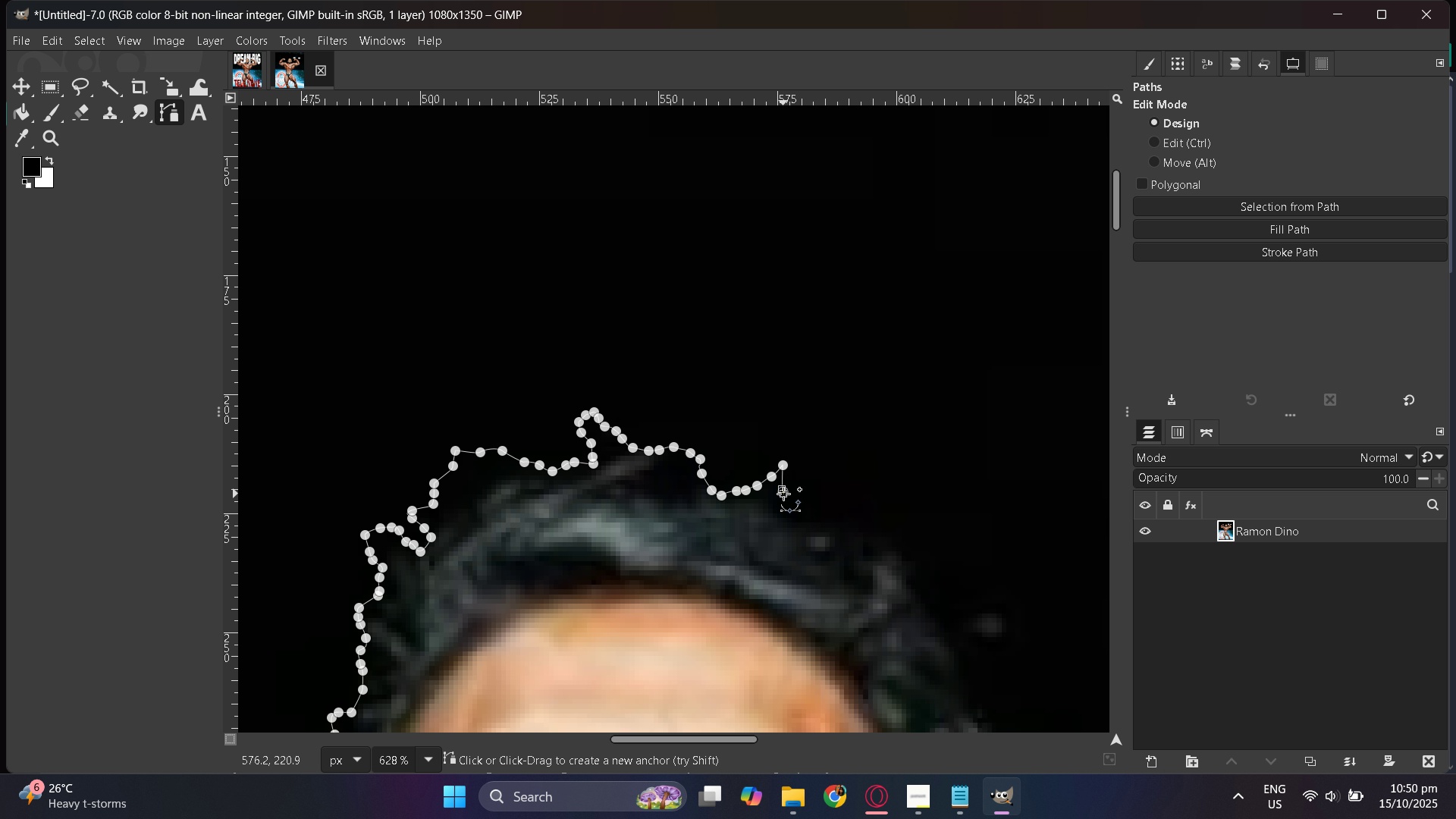 
left_click_drag(start_coordinate=[784, 497], to_coordinate=[788, 500])
 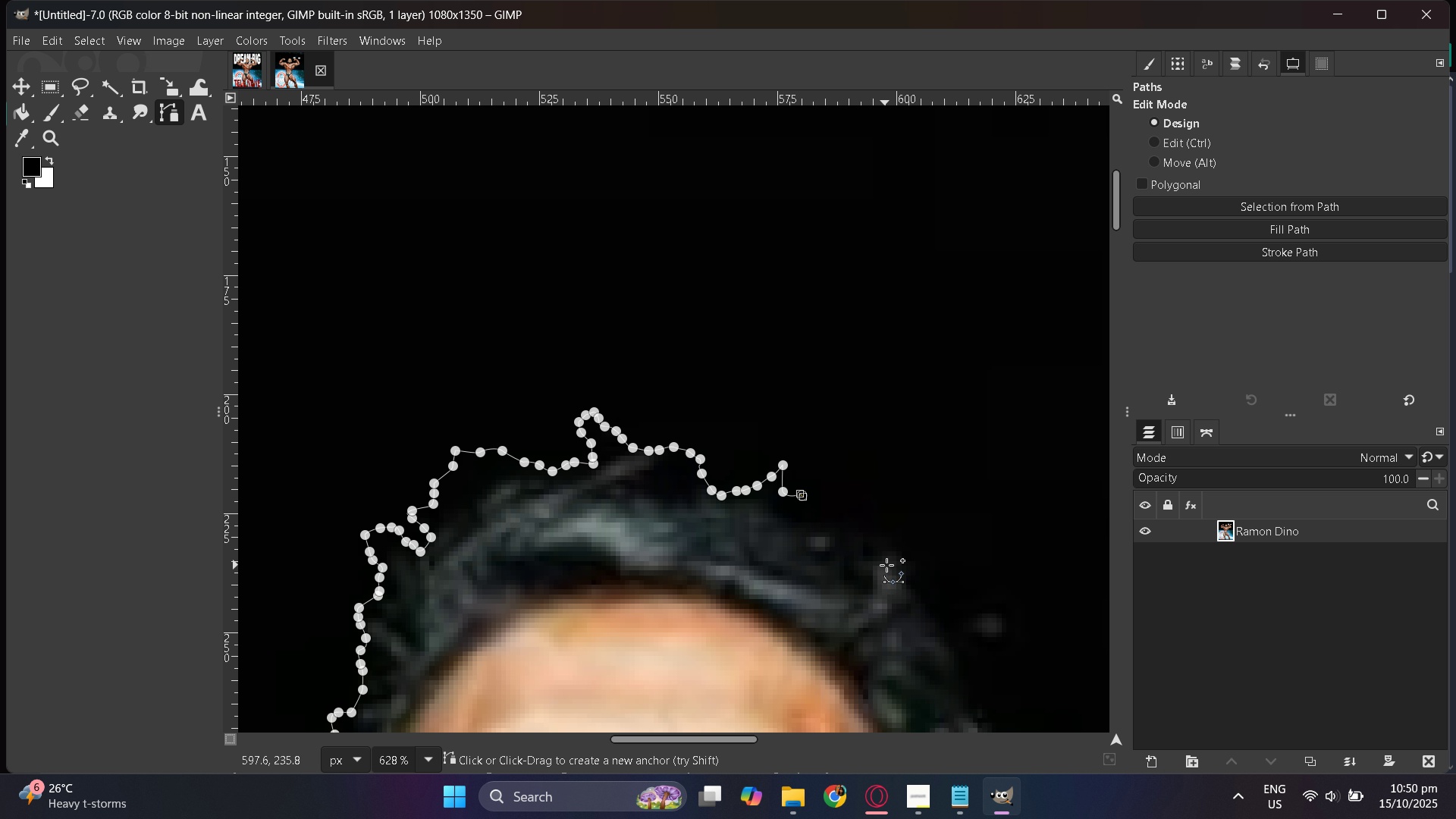 
key(Control+Z)
 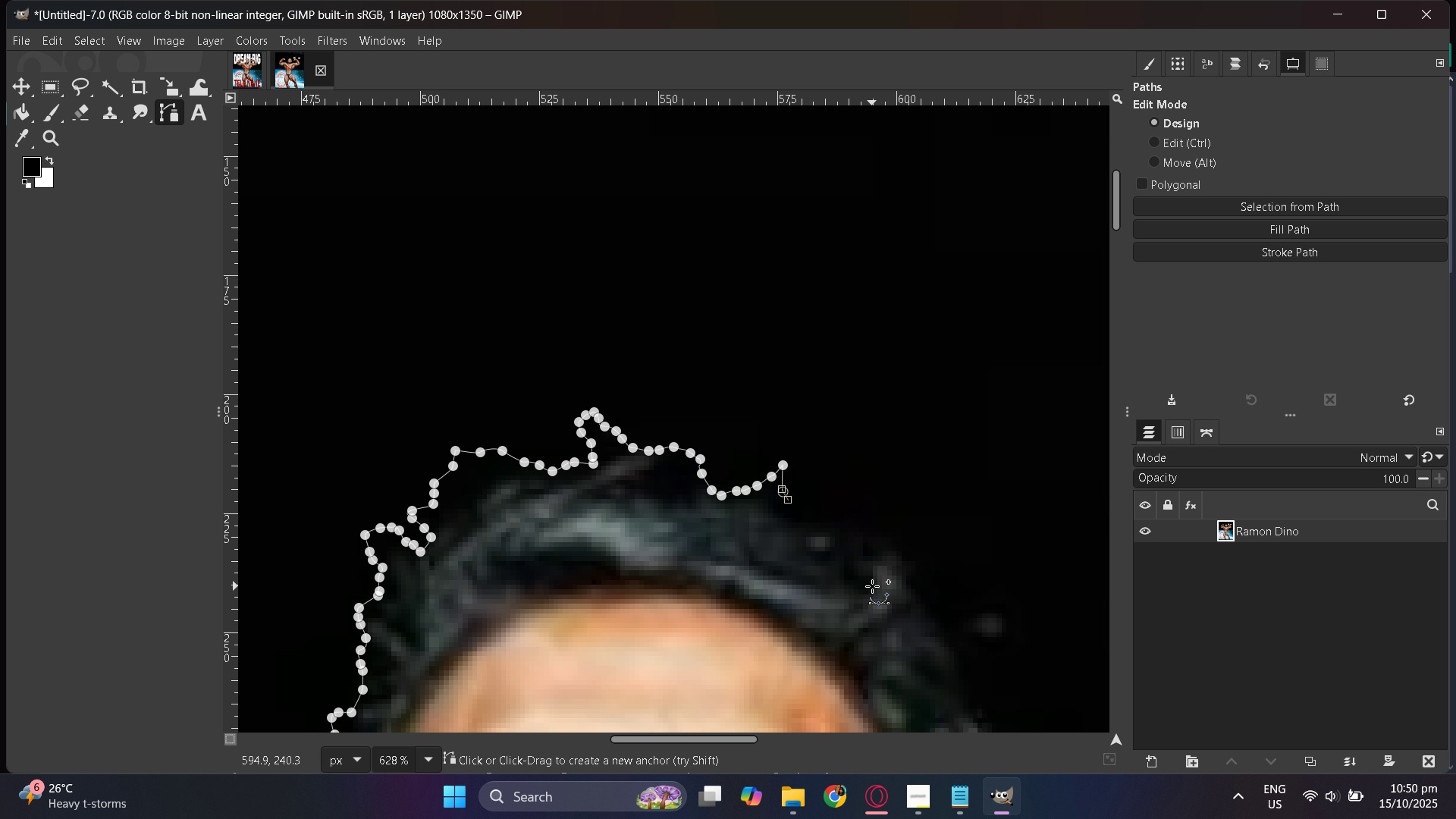 
scroll: coordinate [872, 586], scroll_direction: down, amount: 4.0
 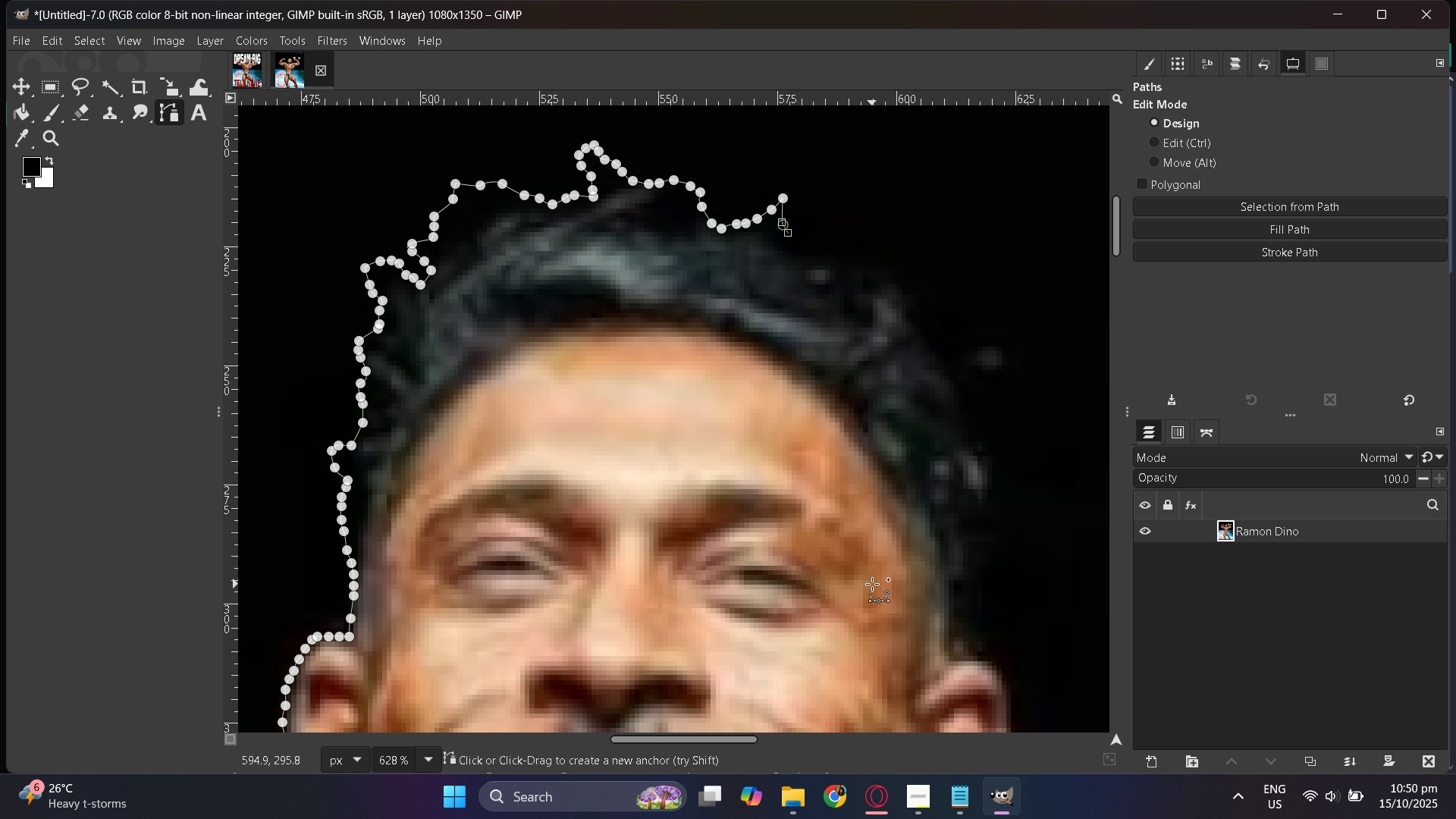 
key(Control+ControlLeft)
 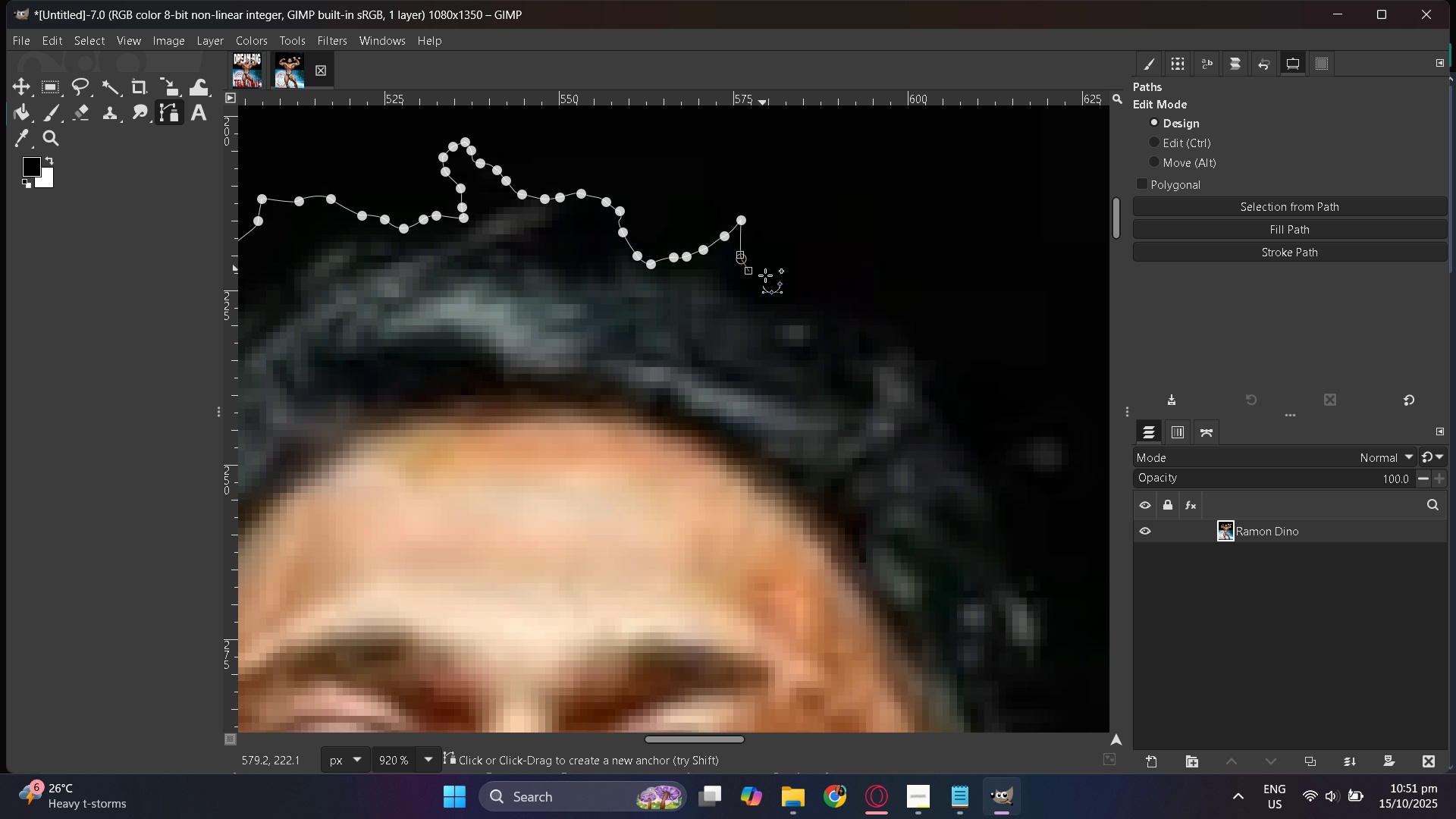 
scroll: coordinate [864, 573], scroll_direction: up, amount: 7.0
 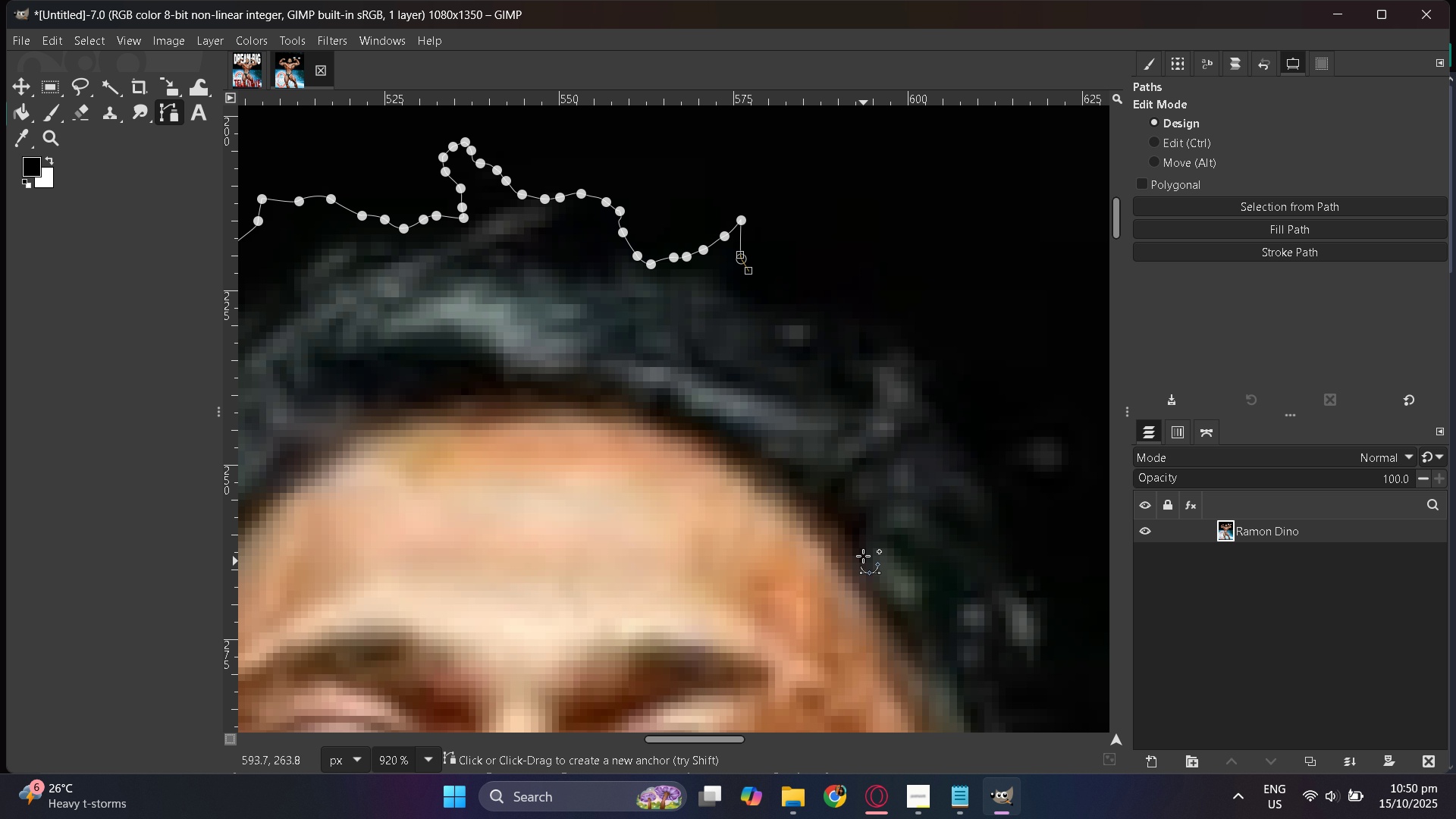 
left_click_drag(start_coordinate=[791, 285], to_coordinate=[797, 285])
 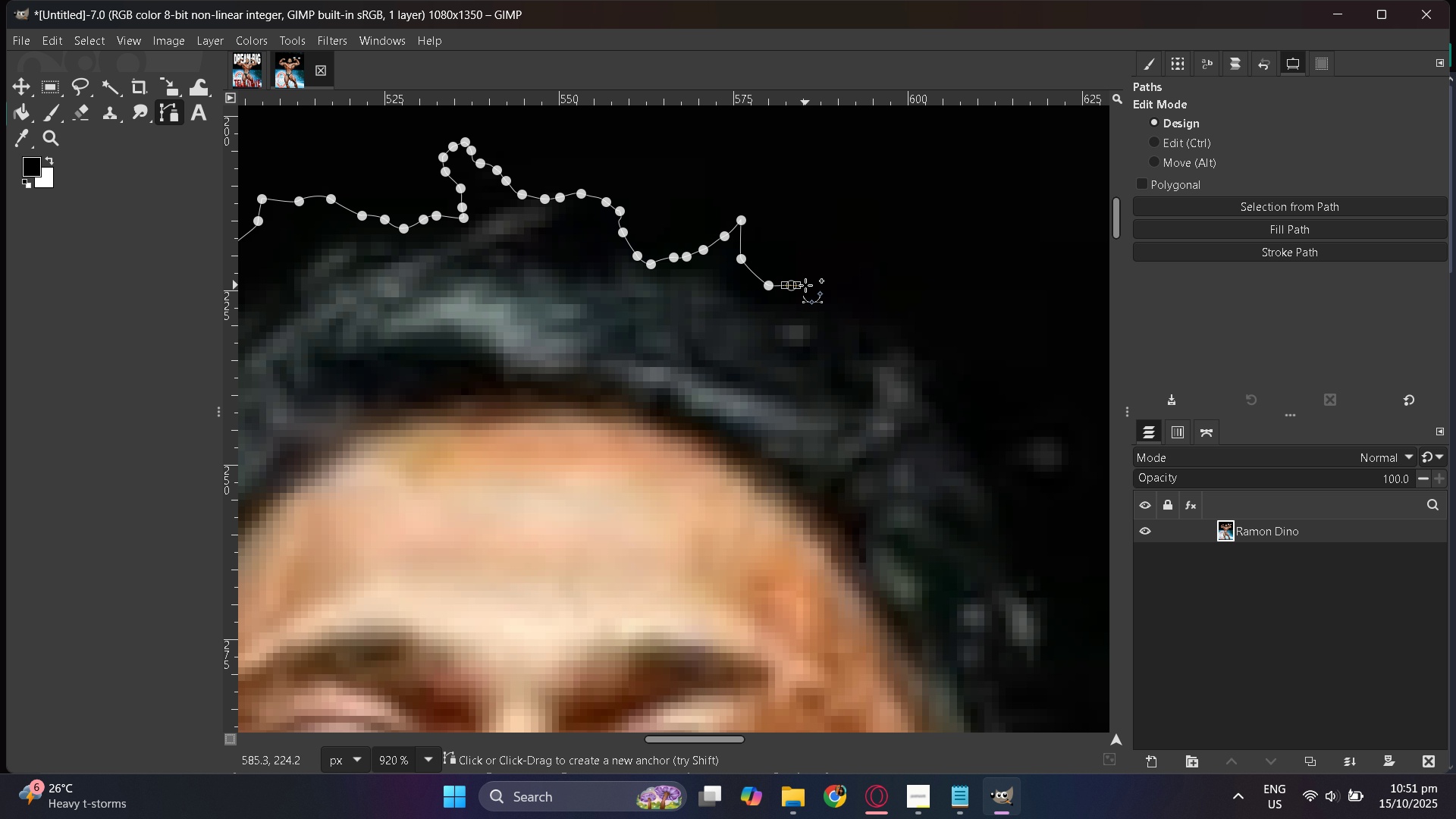 
left_click_drag(start_coordinate=[805, 285], to_coordinate=[810, 284])
 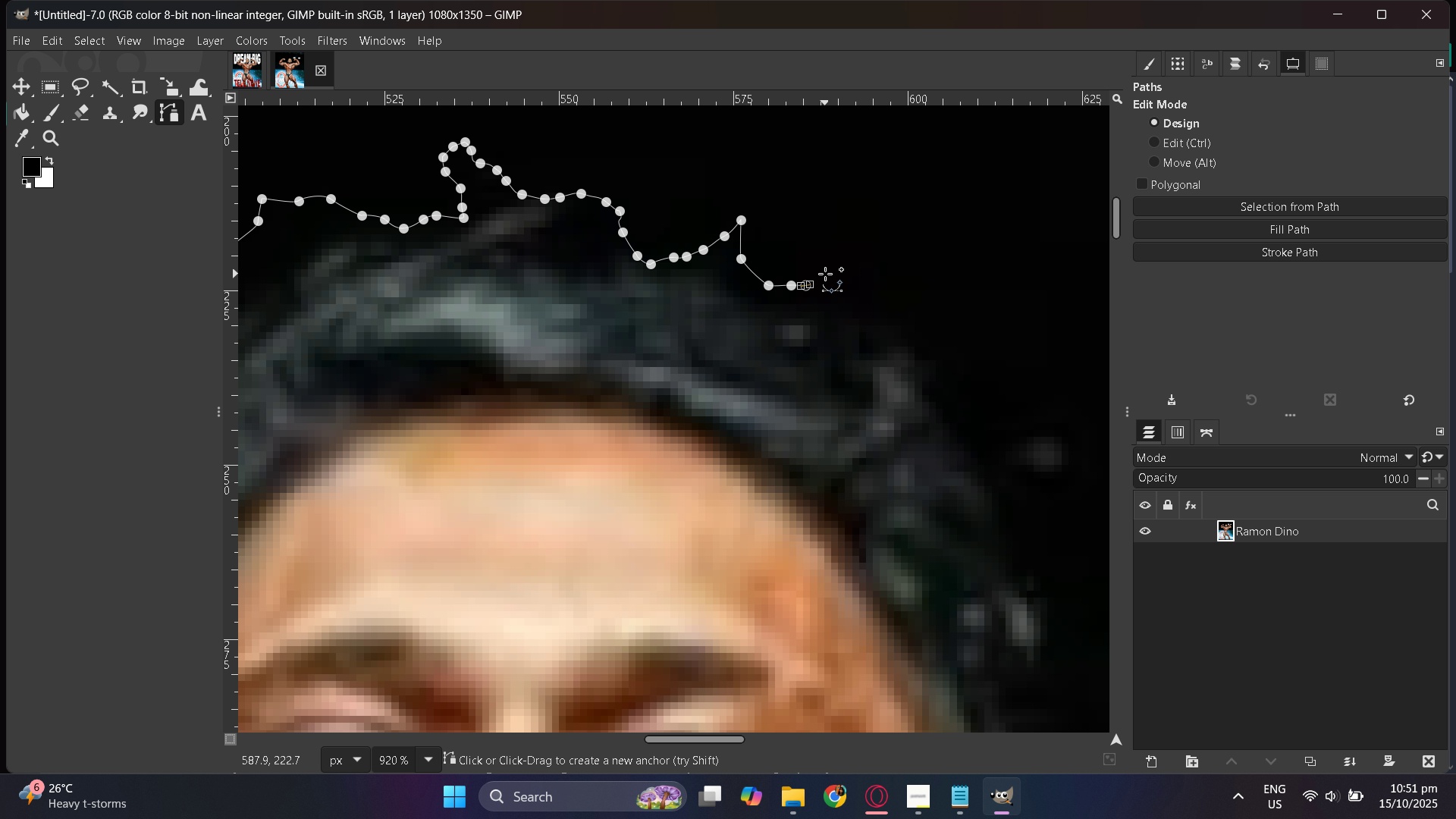 
left_click_drag(start_coordinate=[825, 274], to_coordinate=[833, 271])
 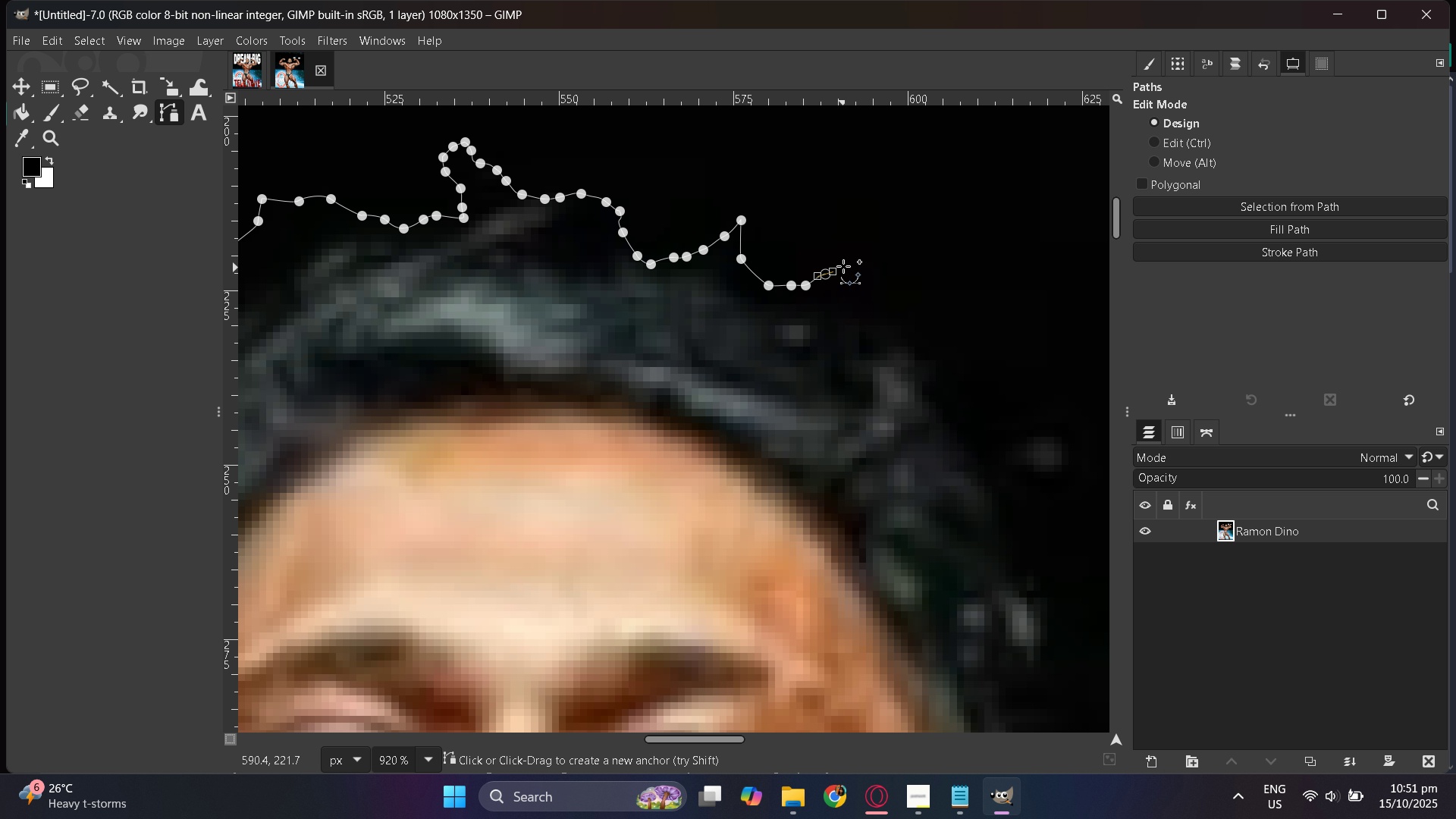 
left_click_drag(start_coordinate=[843, 266], to_coordinate=[848, 265])
 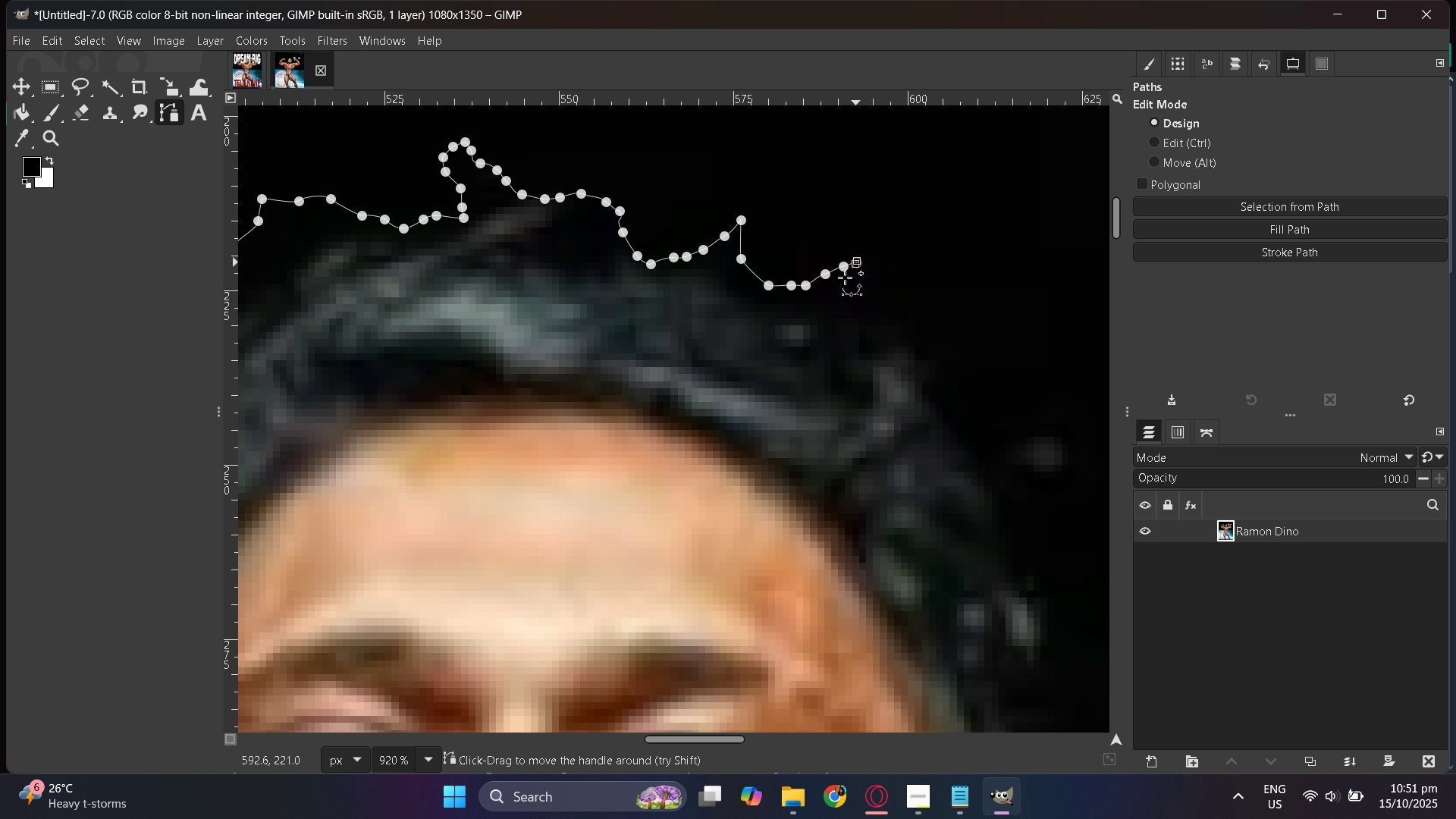 
left_click_drag(start_coordinate=[847, 292], to_coordinate=[854, 298])
 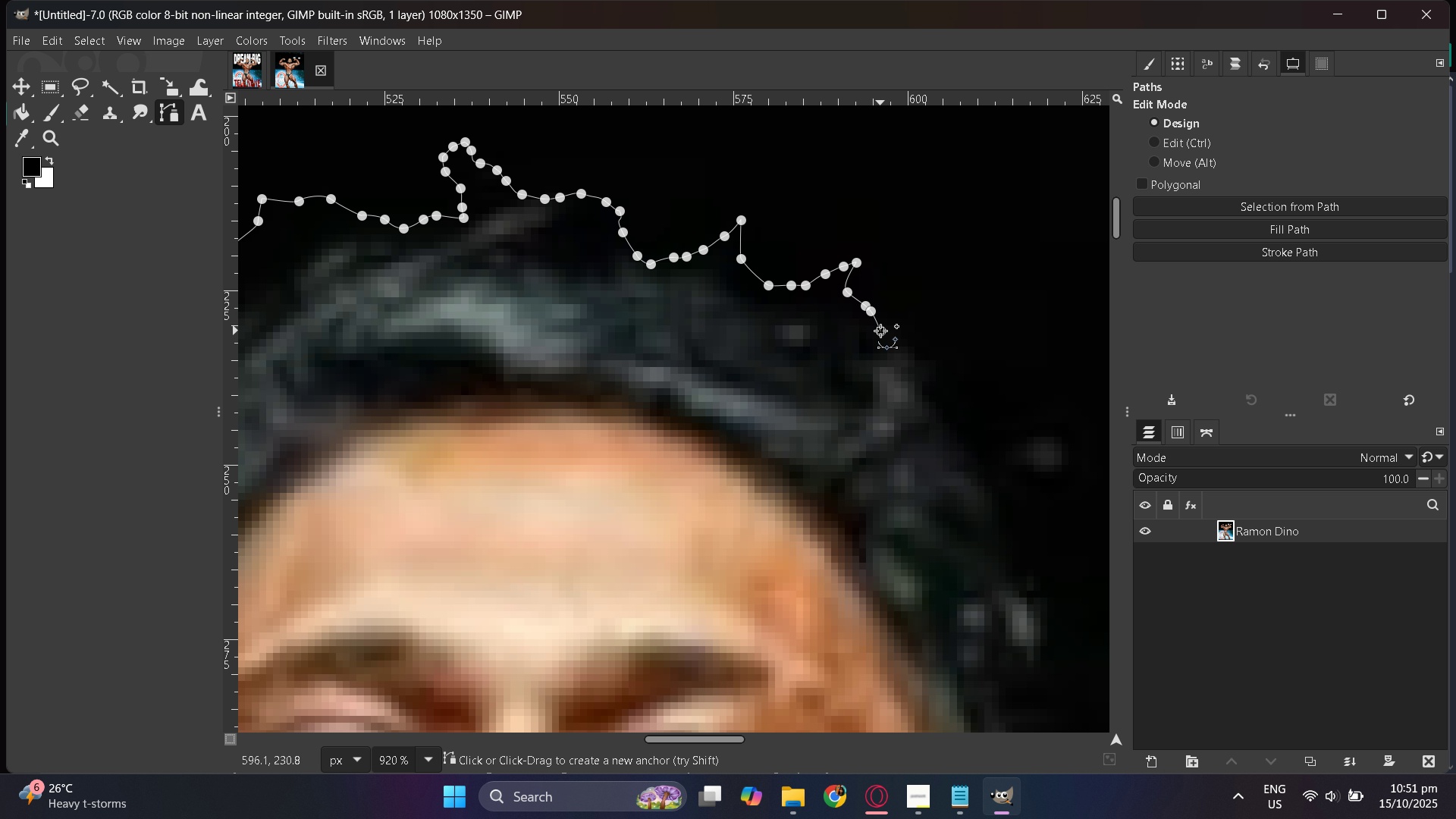 
left_click_drag(start_coordinate=[901, 334], to_coordinate=[905, 331])
 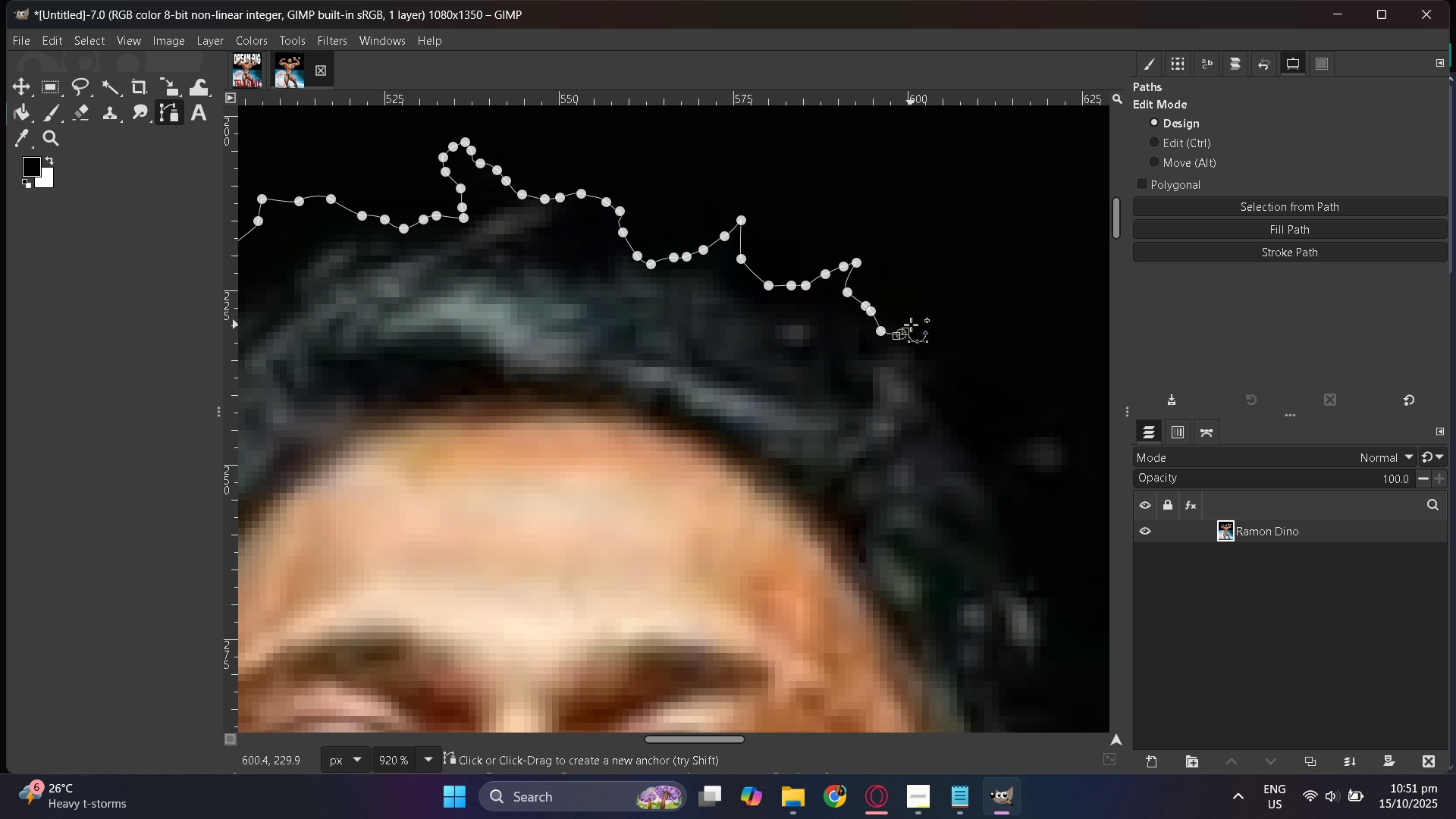 
left_click_drag(start_coordinate=[911, 325], to_coordinate=[916, 329])
 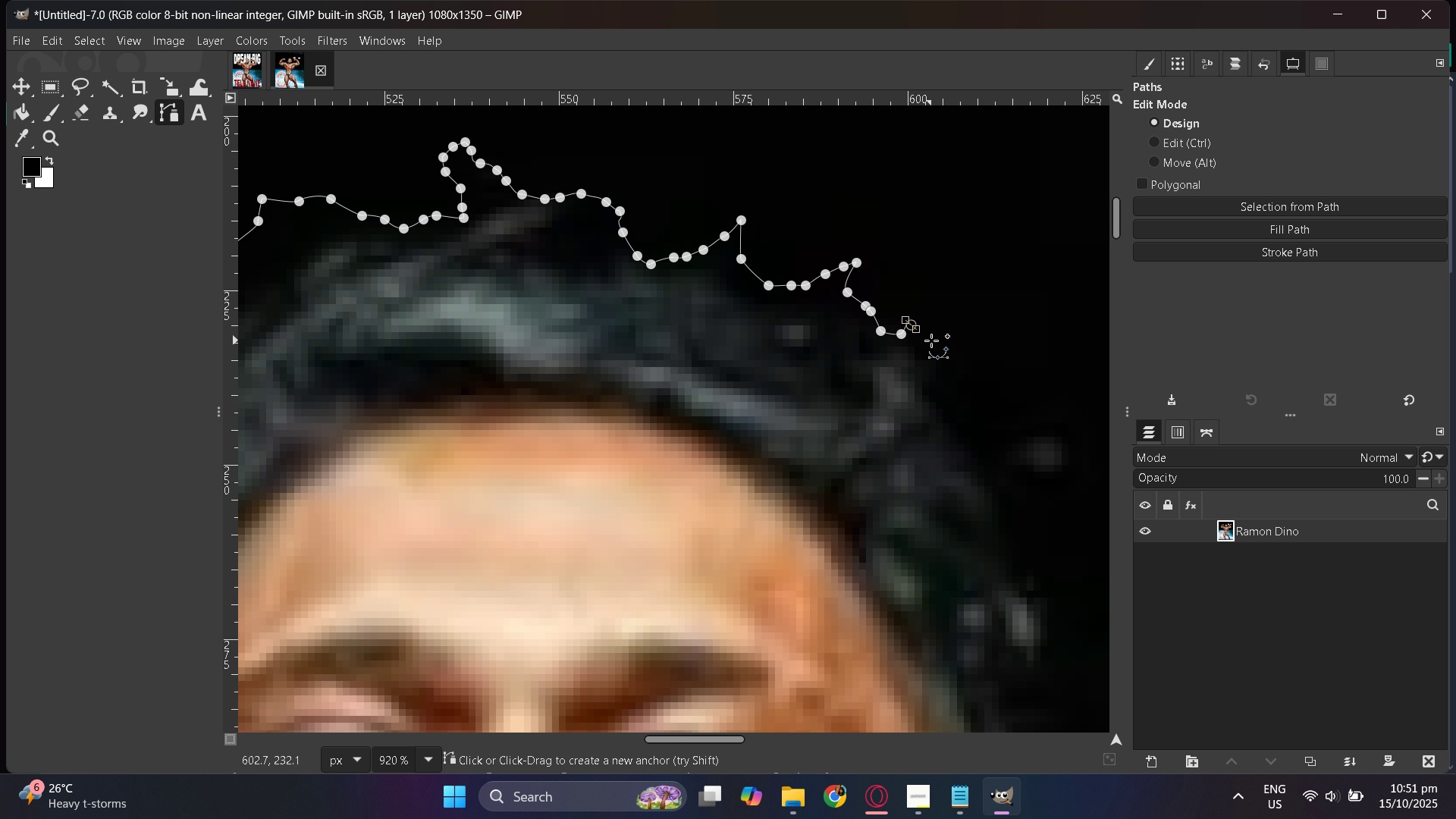 
left_click_drag(start_coordinate=[932, 341], to_coordinate=[932, 346])
 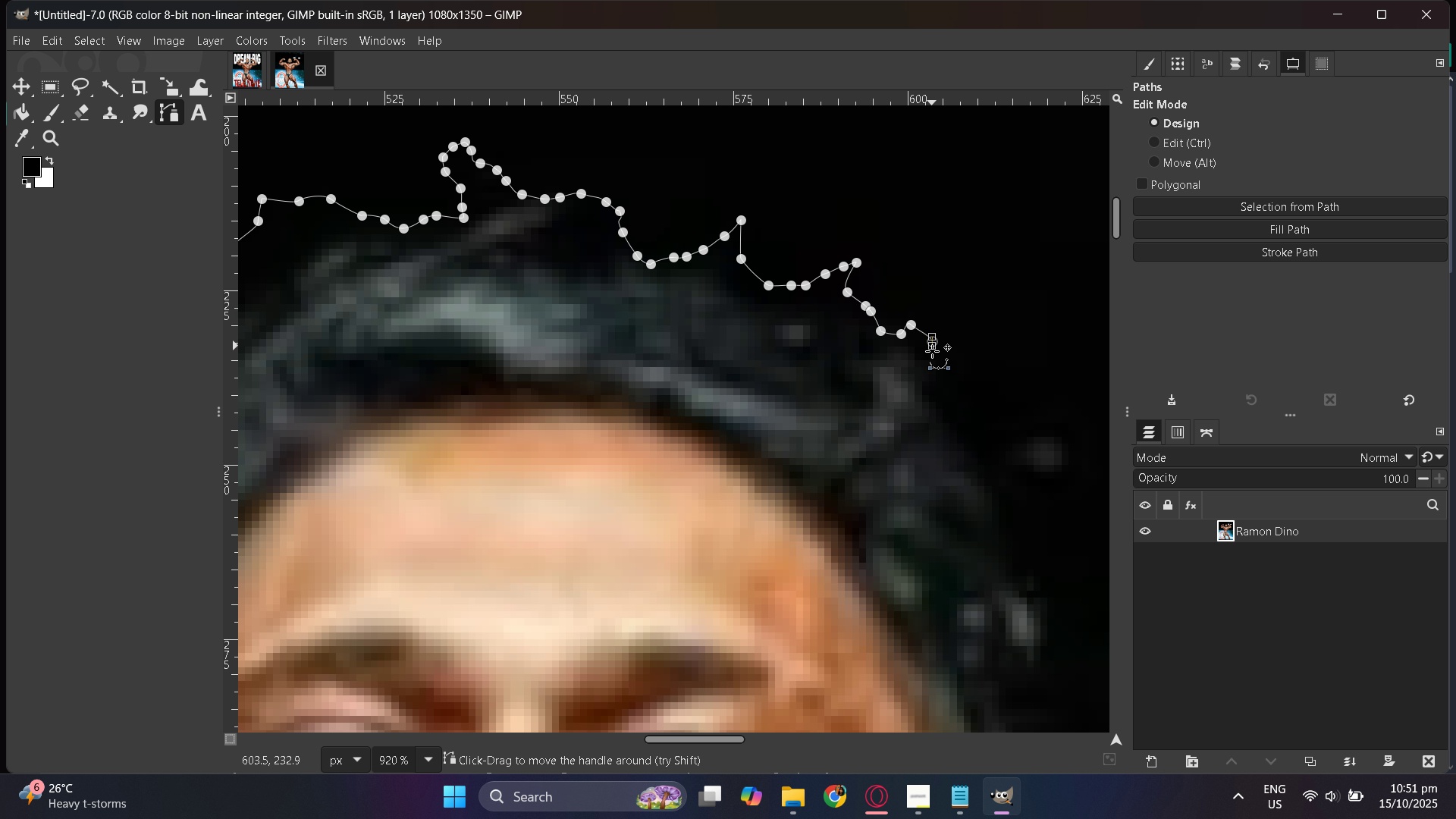 
left_click_drag(start_coordinate=[932, 349], to_coordinate=[938, 353])
 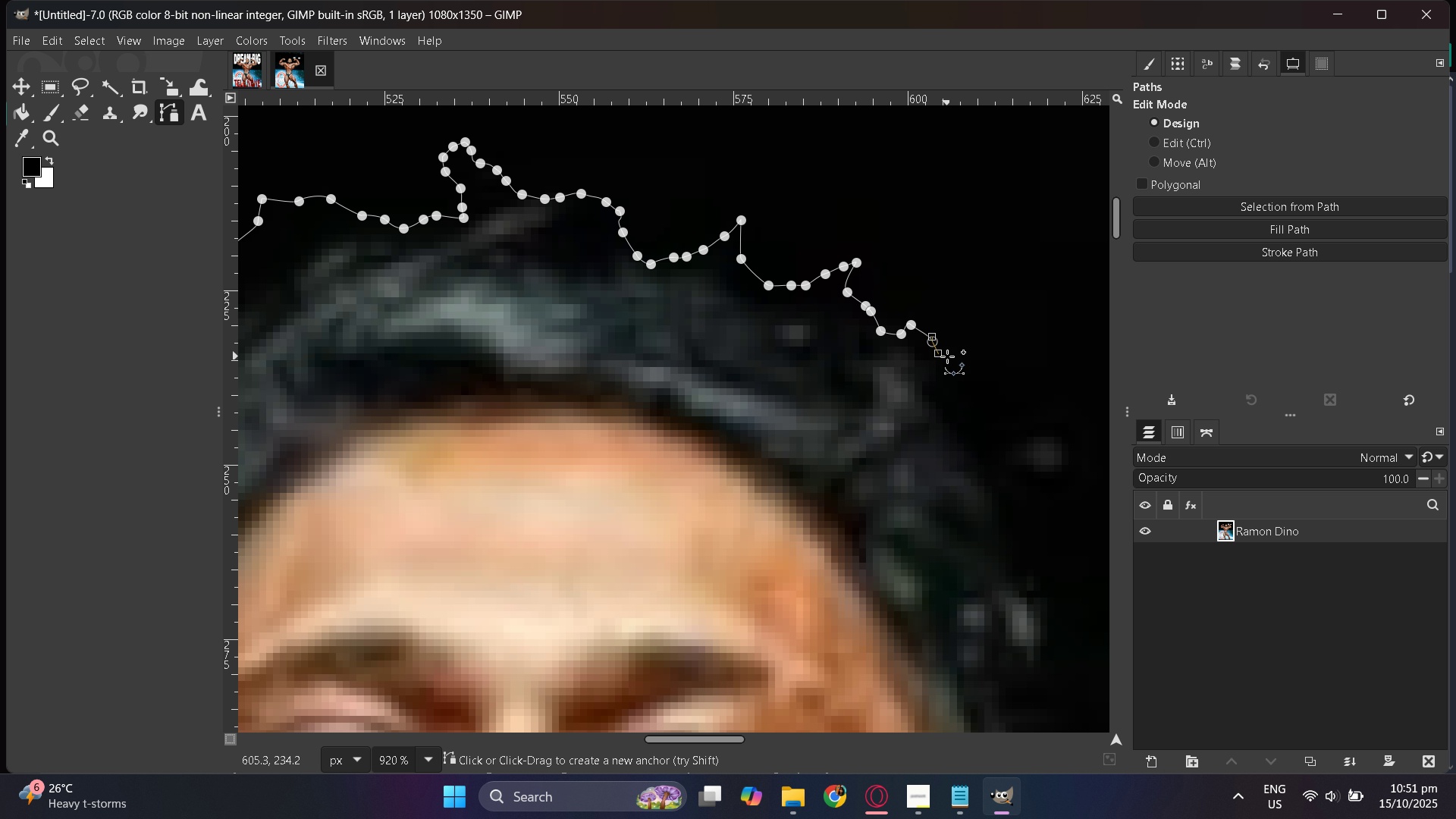 
left_click_drag(start_coordinate=[947, 356], to_coordinate=[953, 357])
 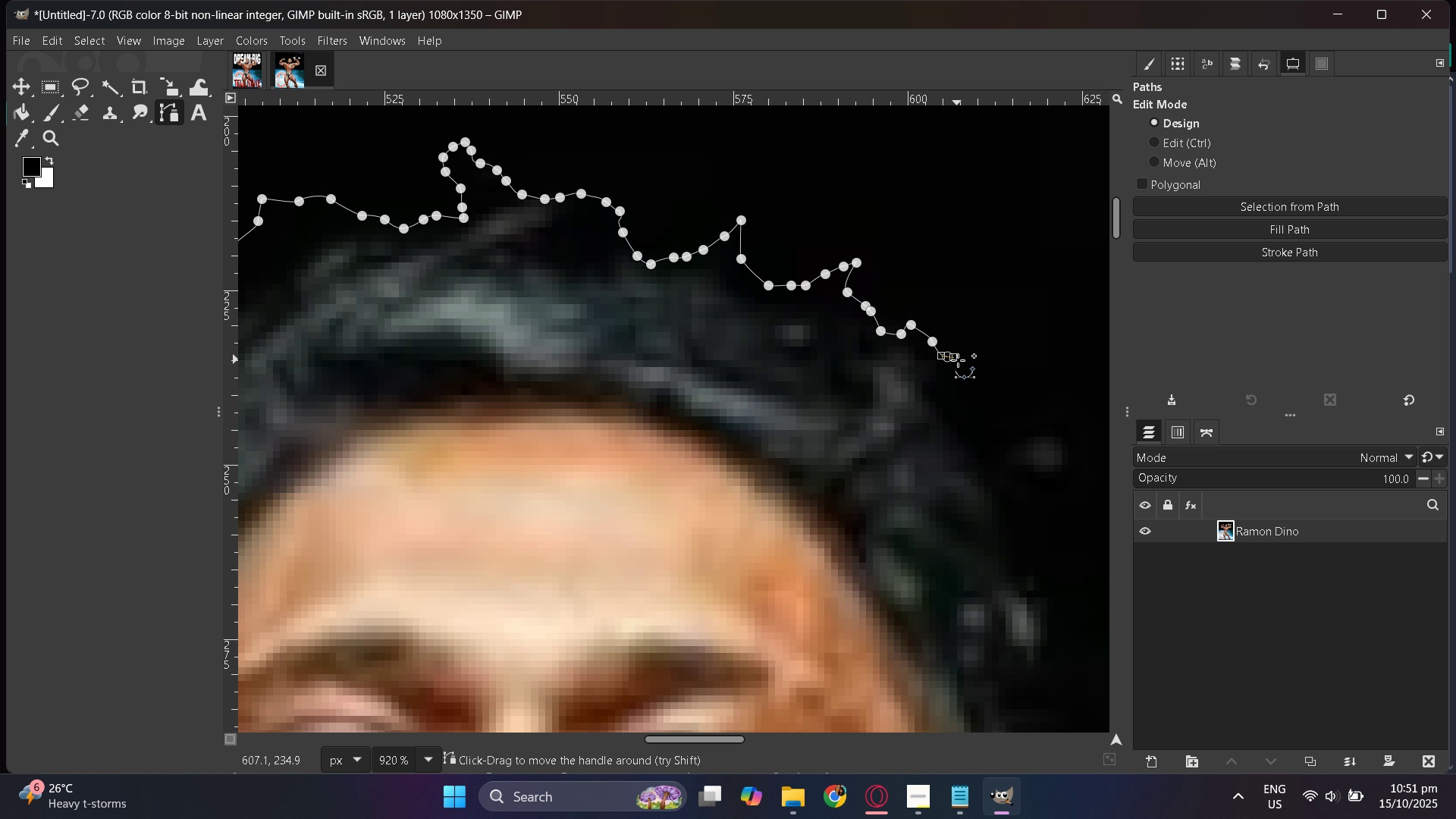 
left_click_drag(start_coordinate=[960, 361], to_coordinate=[962, 365])
 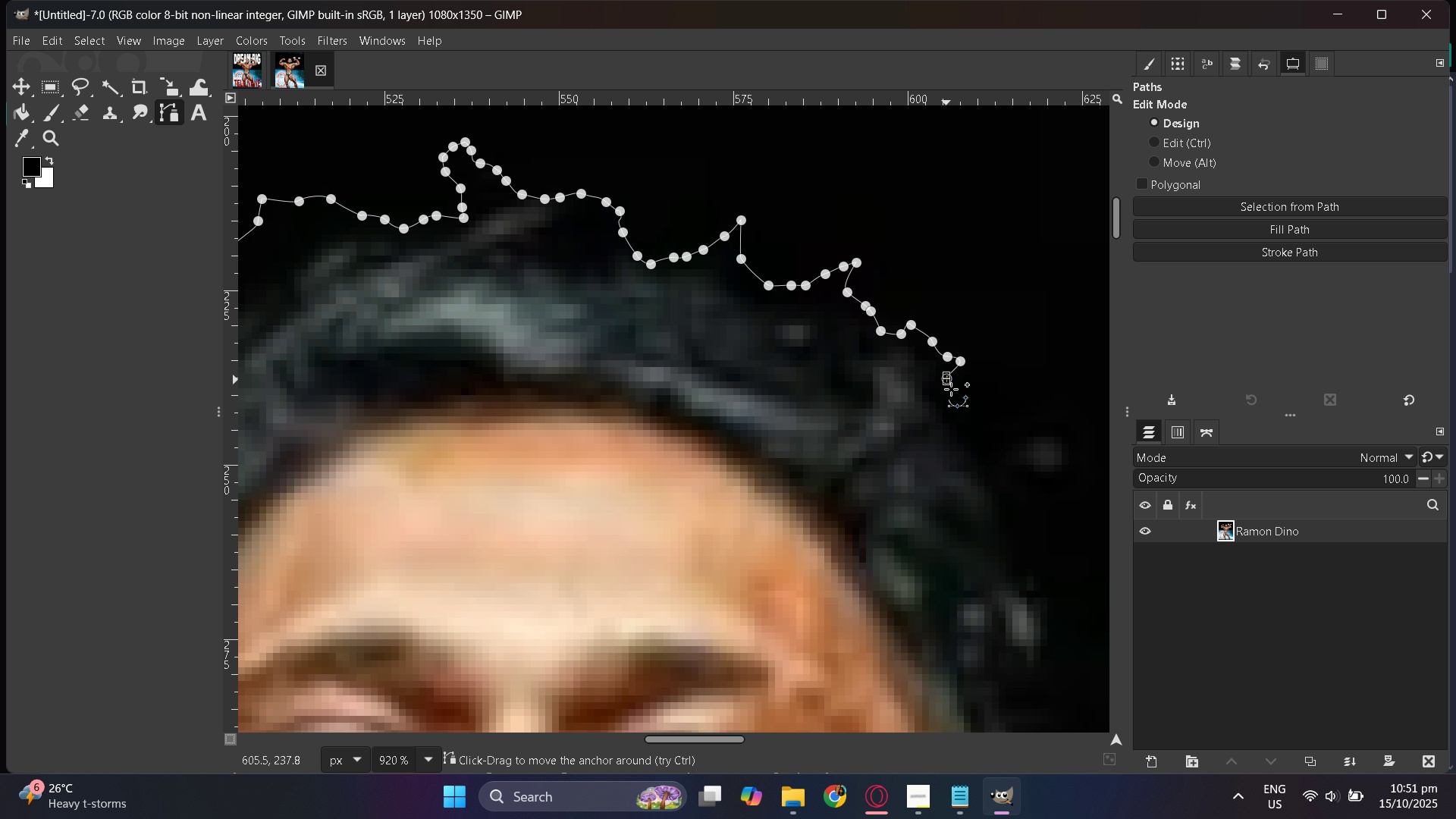 
left_click_drag(start_coordinate=[957, 391], to_coordinate=[962, 397])
 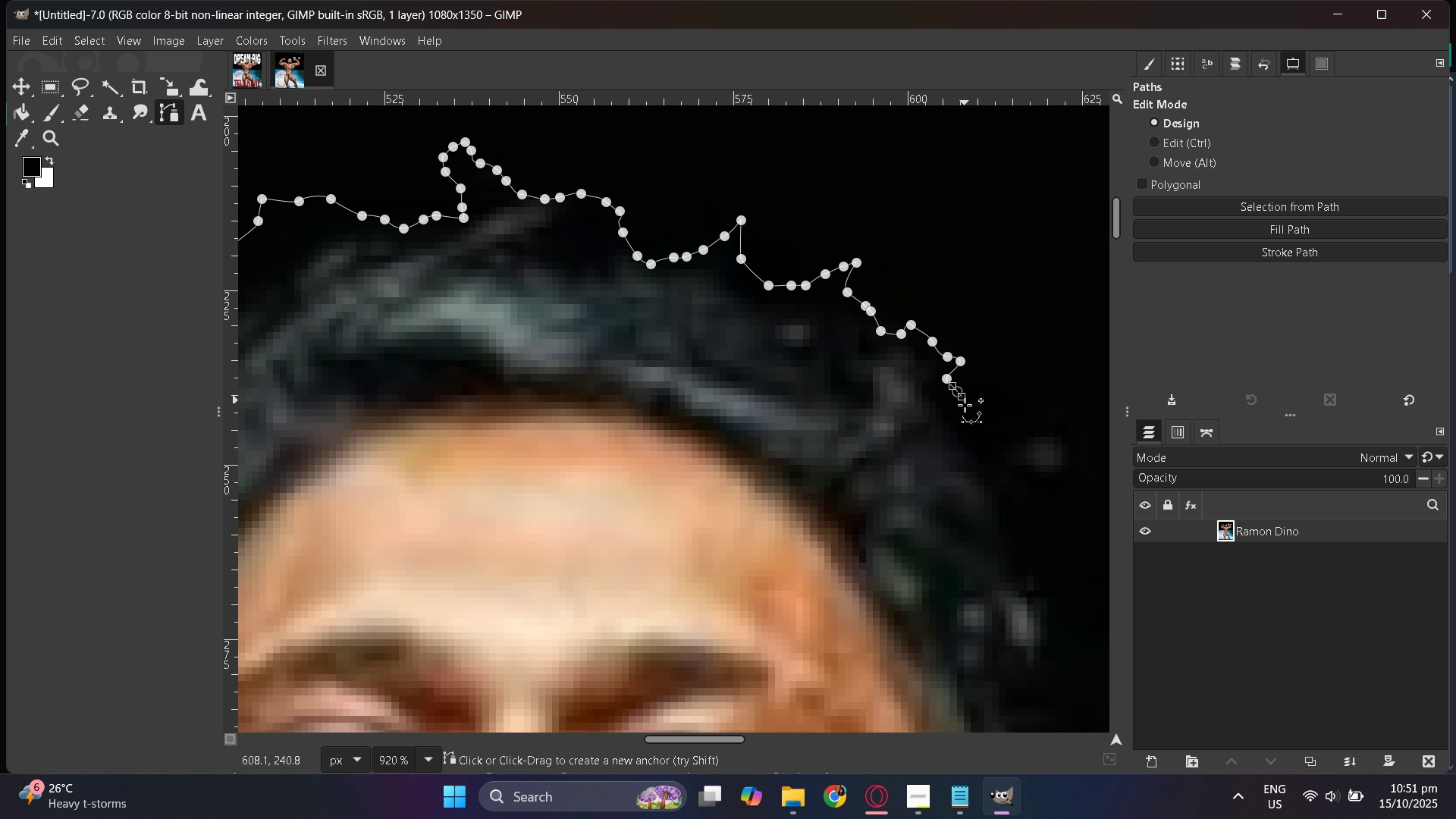 
left_click_drag(start_coordinate=[965, 405], to_coordinate=[968, 410])
 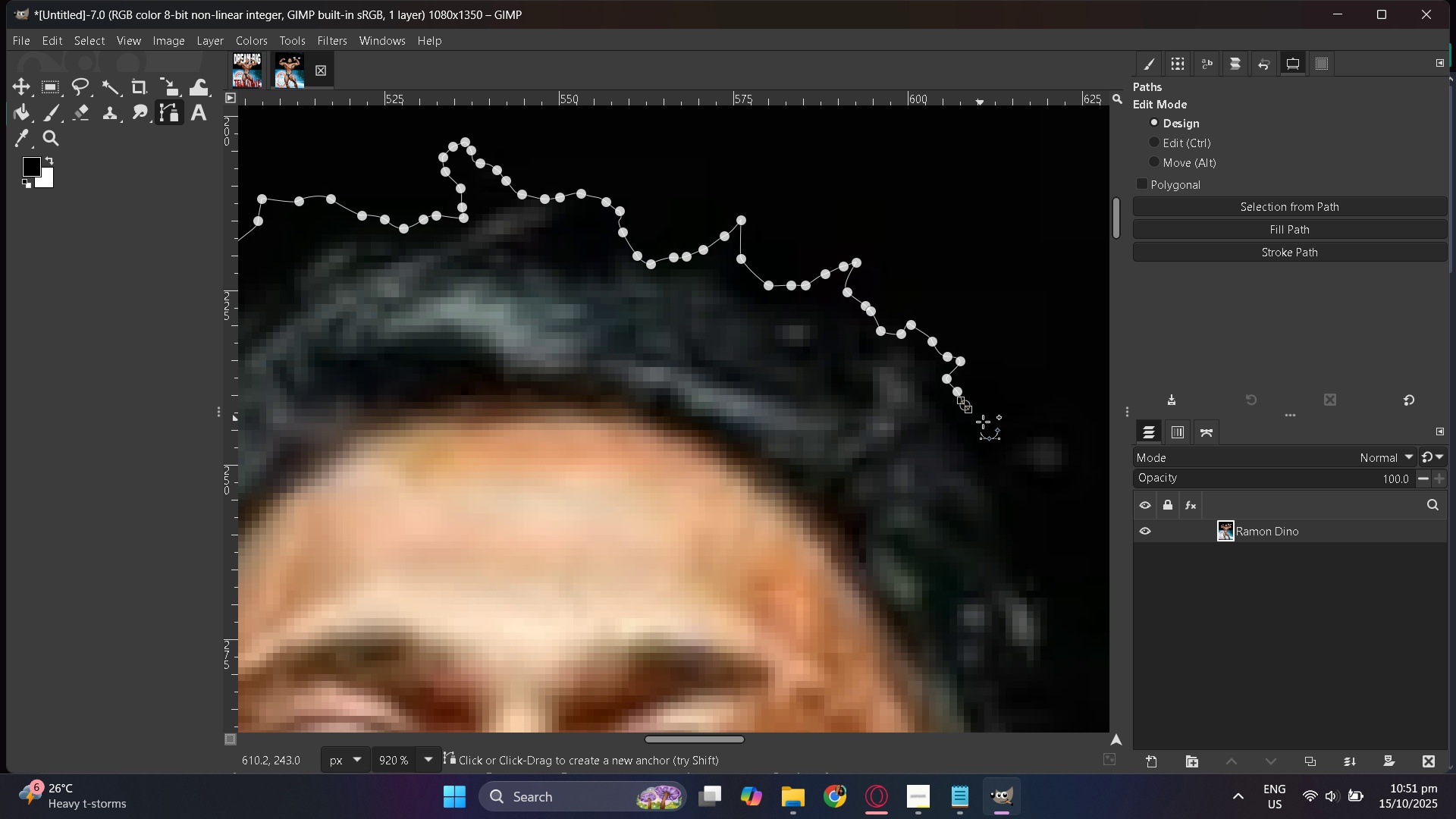 
left_click_drag(start_coordinate=[983, 422], to_coordinate=[987, 425])
 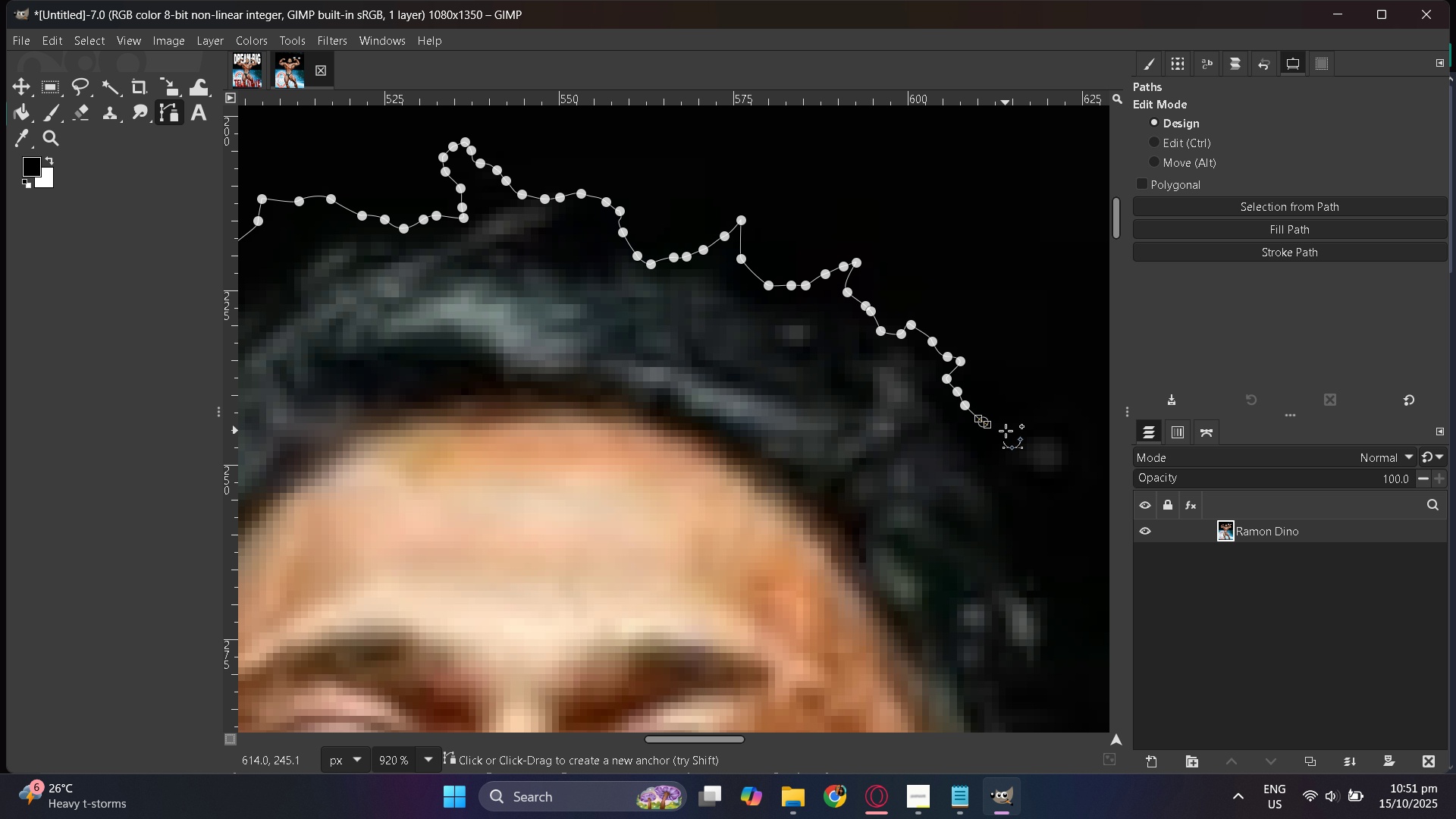 
left_click_drag(start_coordinate=[1006, 431], to_coordinate=[1010, 431])
 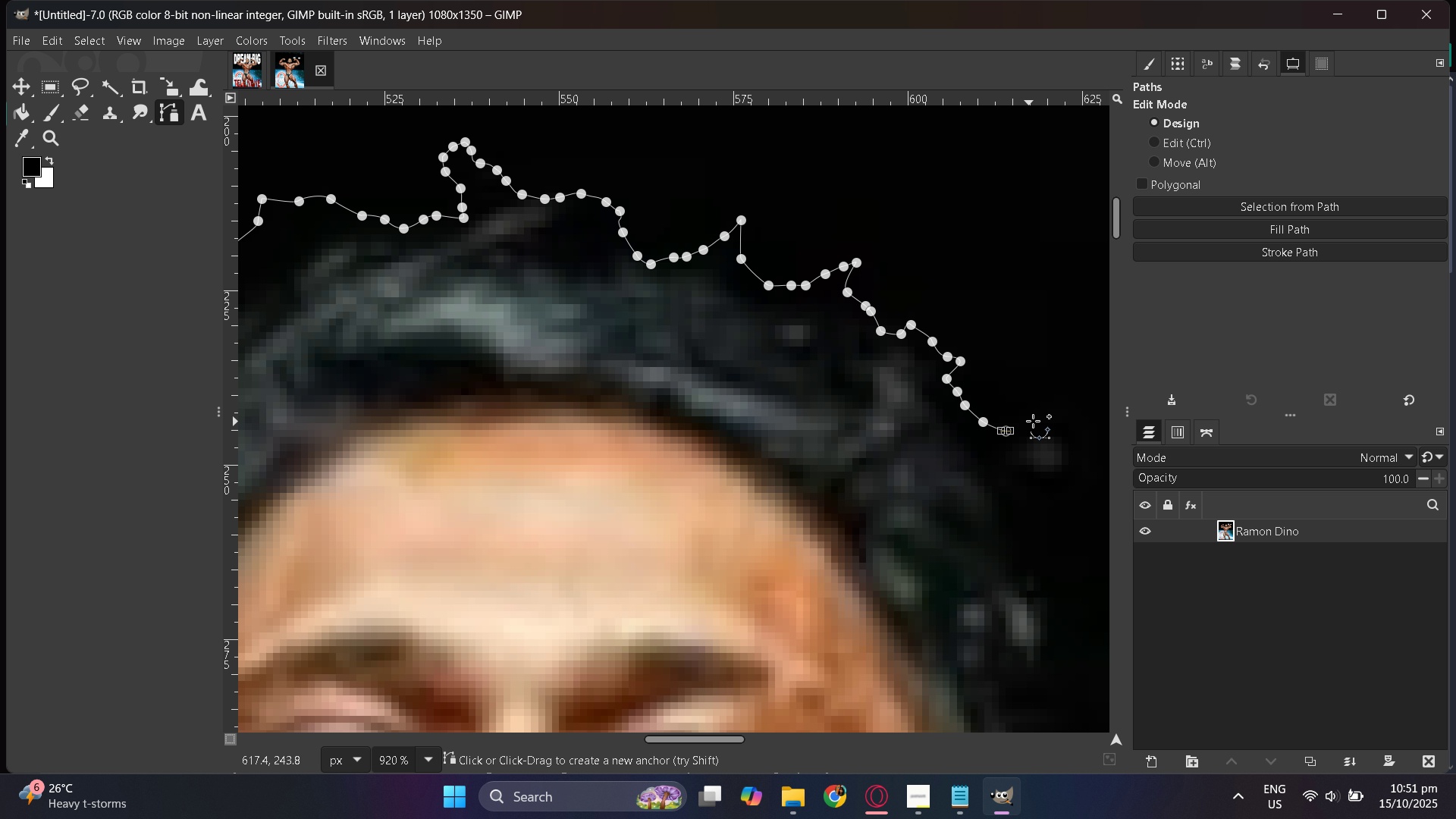 
left_click_drag(start_coordinate=[1037, 419], to_coordinate=[1050, 417])
 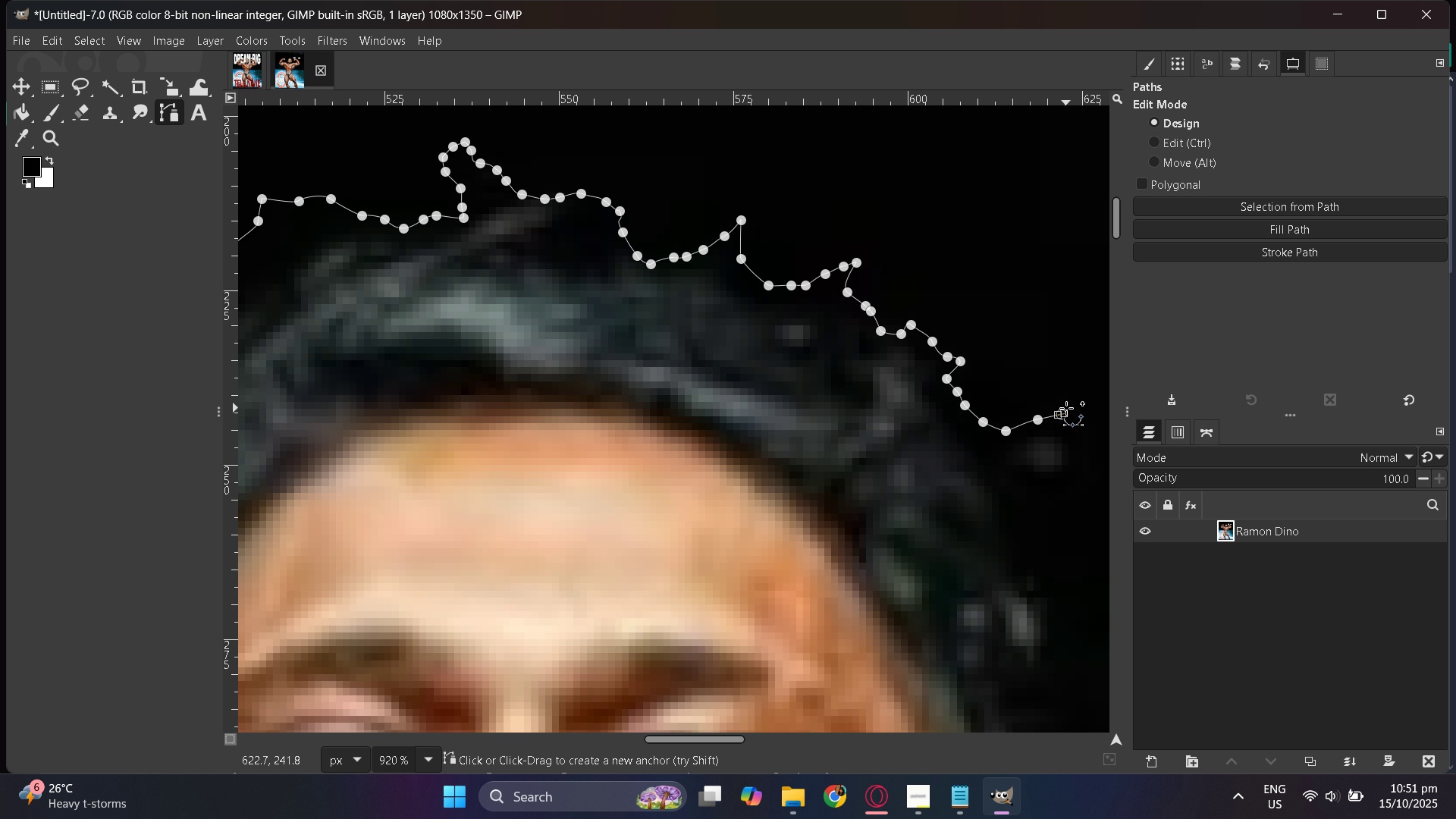 
hold_key(key=ControlLeft, duration=1.02)
scroll: coordinate [825, 463], scroll_direction: down, amount: 2.0
 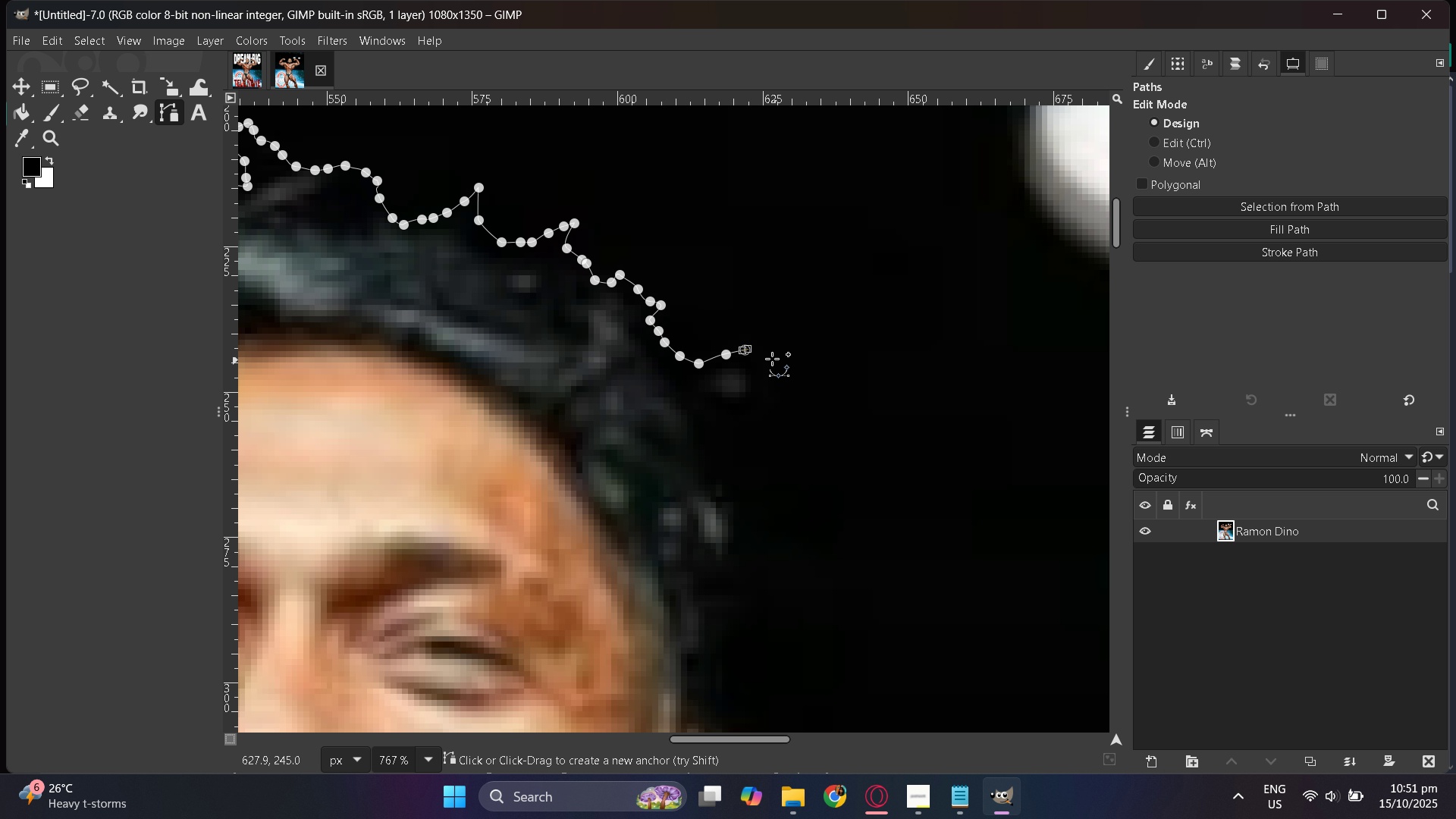 
hold_key(key=ControlLeft, duration=1.06)
 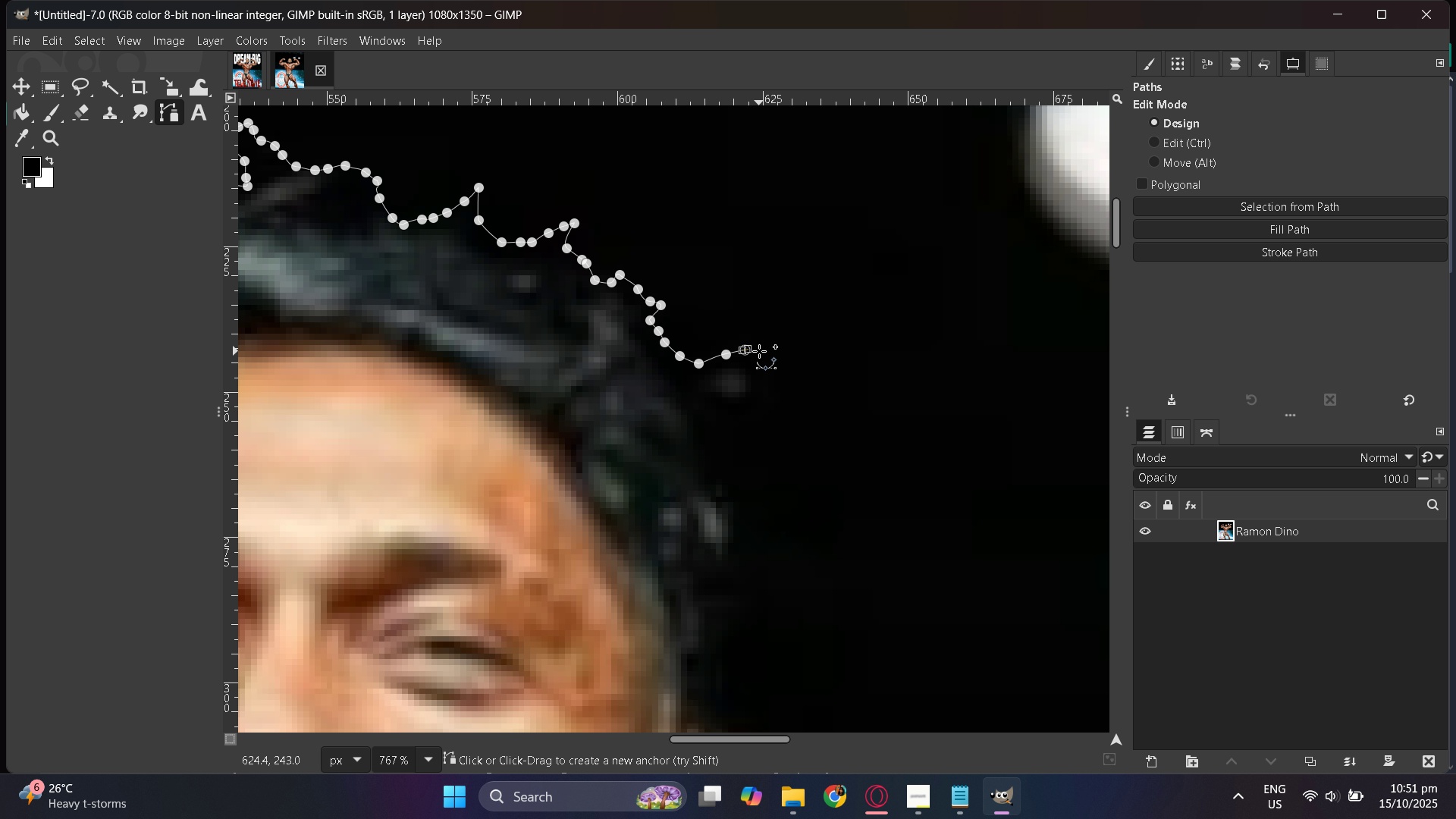 
left_click([758, 350])
 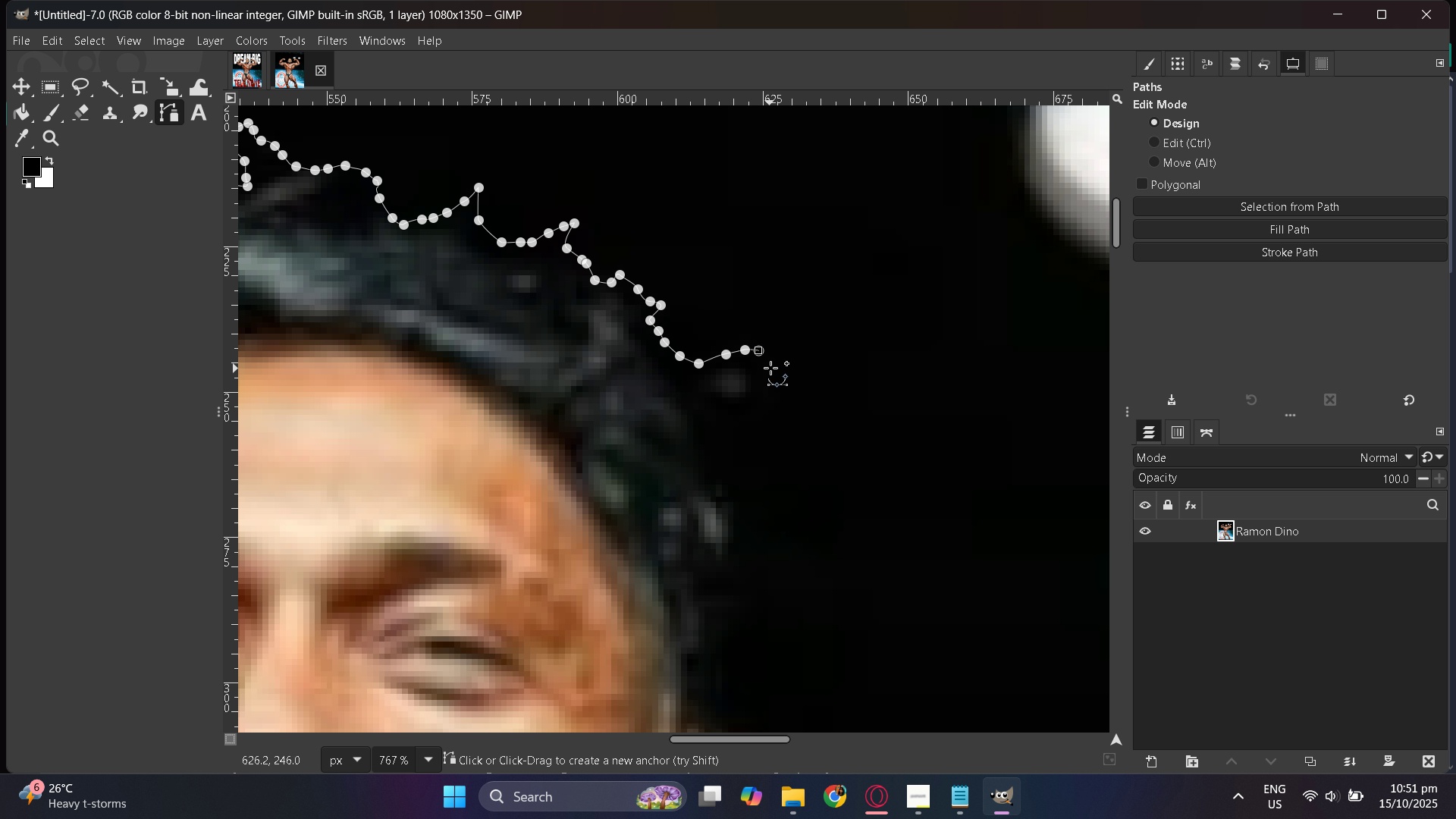 
left_click_drag(start_coordinate=[777, 362], to_coordinate=[773, 365])
 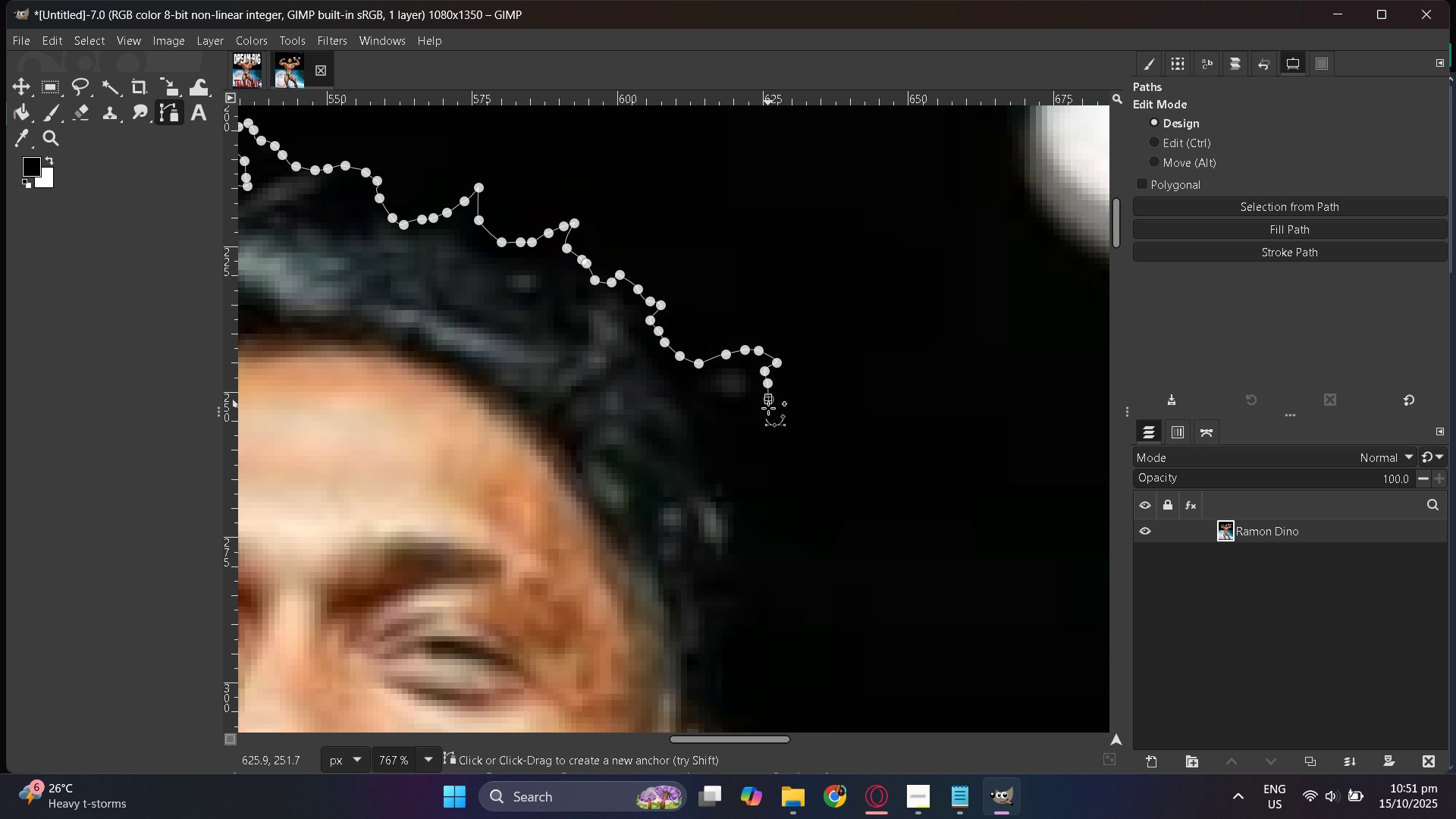 
left_click_drag(start_coordinate=[761, 419], to_coordinate=[755, 422])
 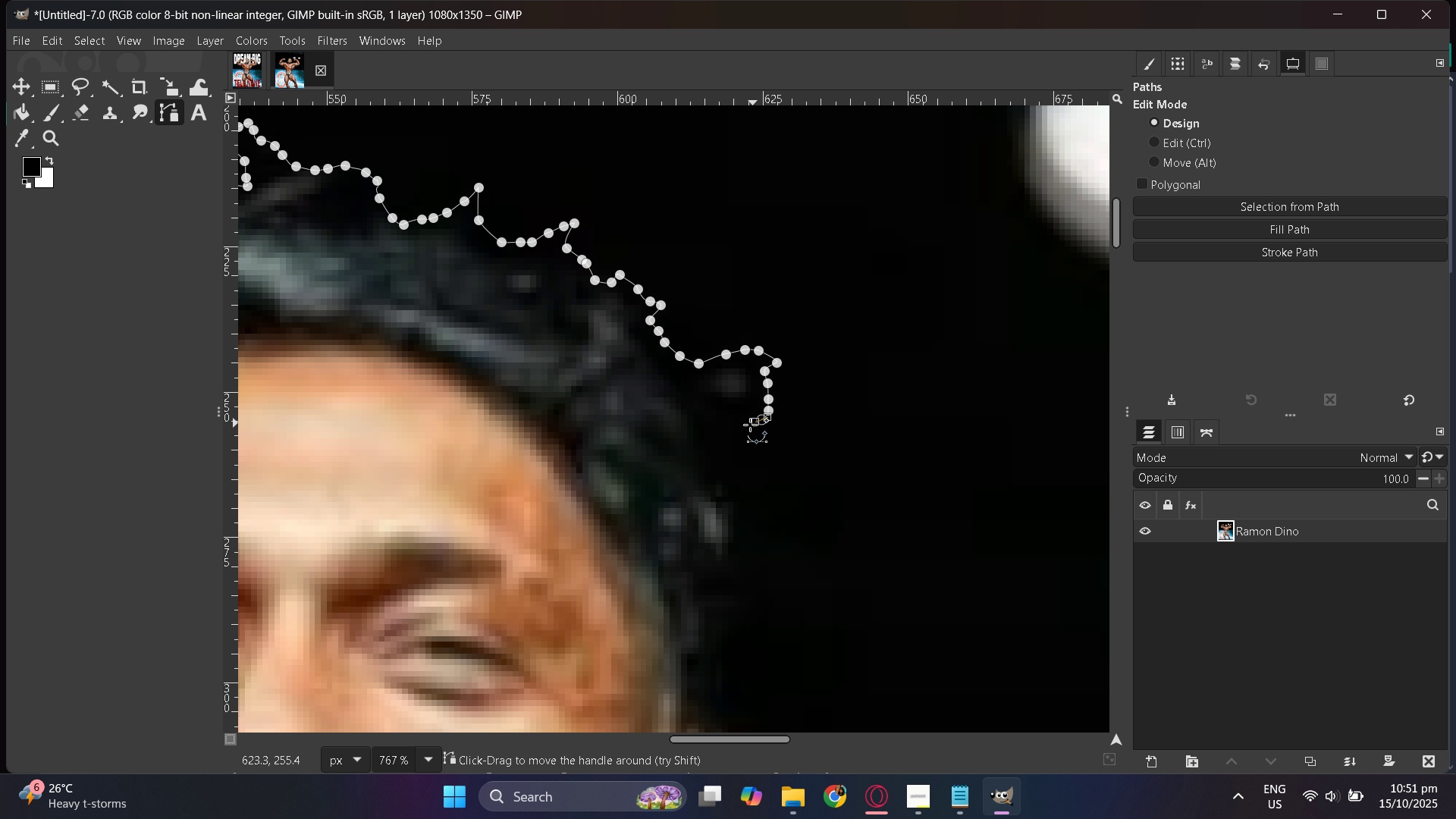 
left_click_drag(start_coordinate=[748, 425], to_coordinate=[744, 425])
 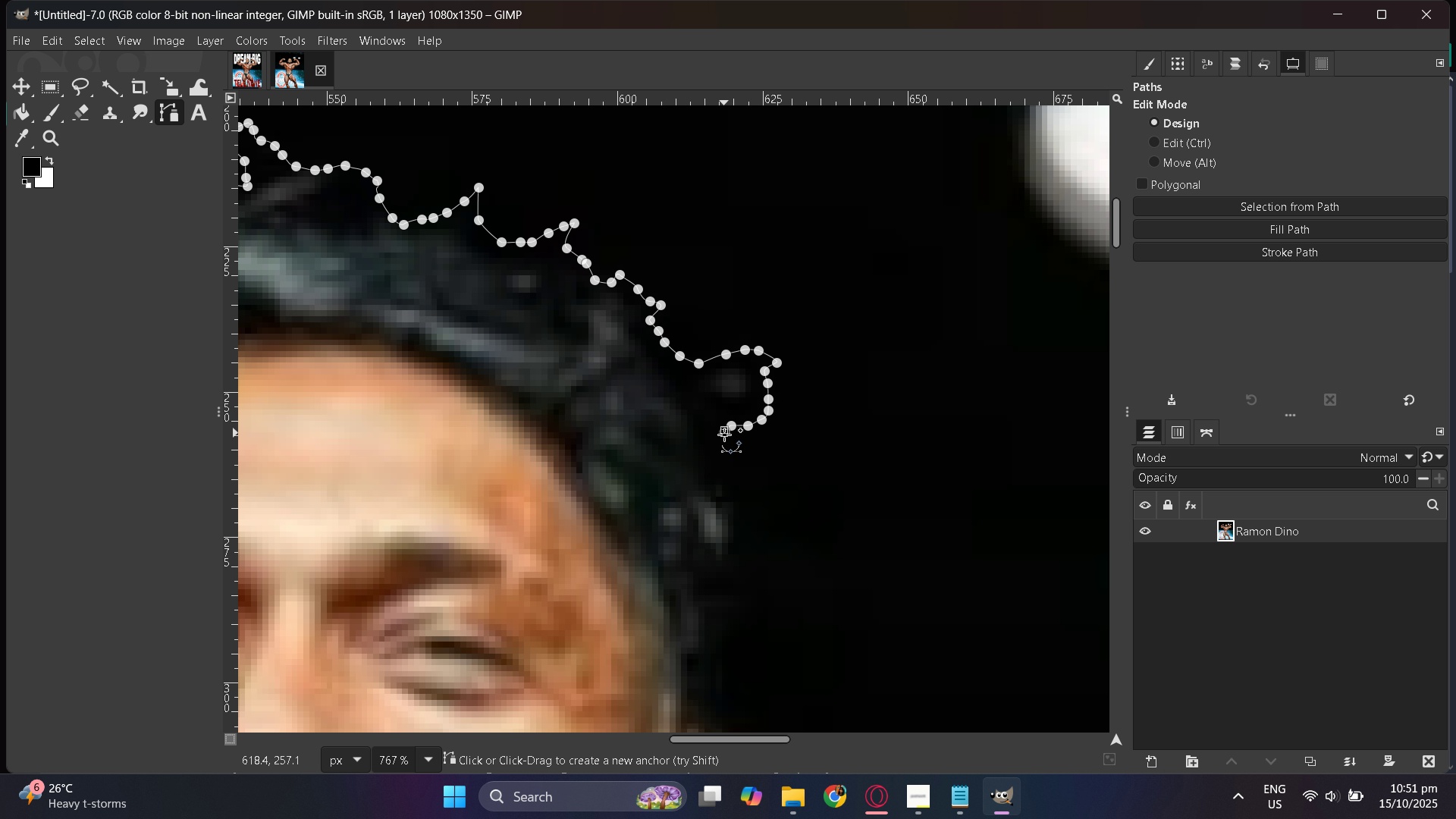 
left_click_drag(start_coordinate=[724, 442], to_coordinate=[725, 446])
 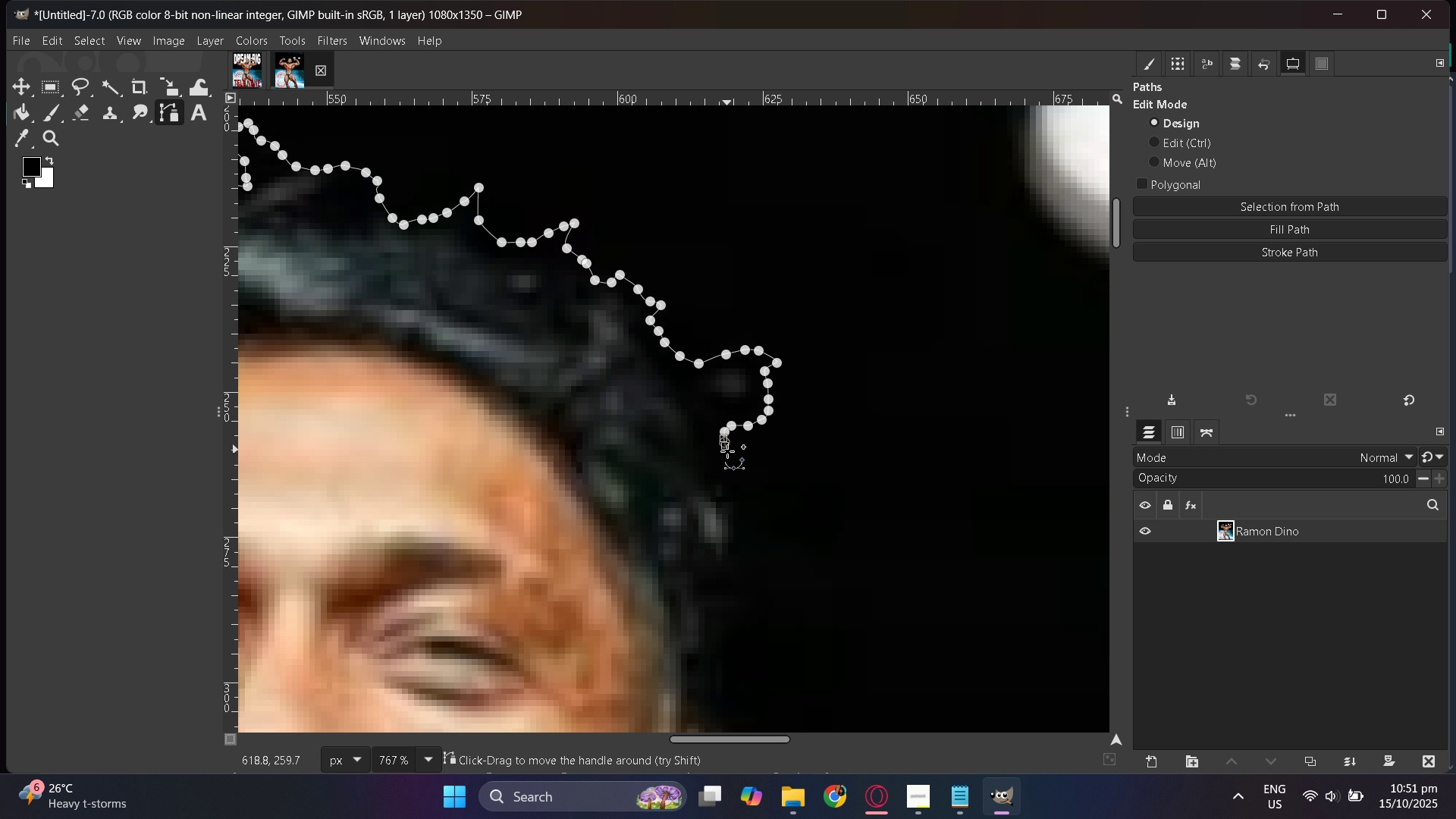 
left_click_drag(start_coordinate=[727, 451], to_coordinate=[727, 457])
 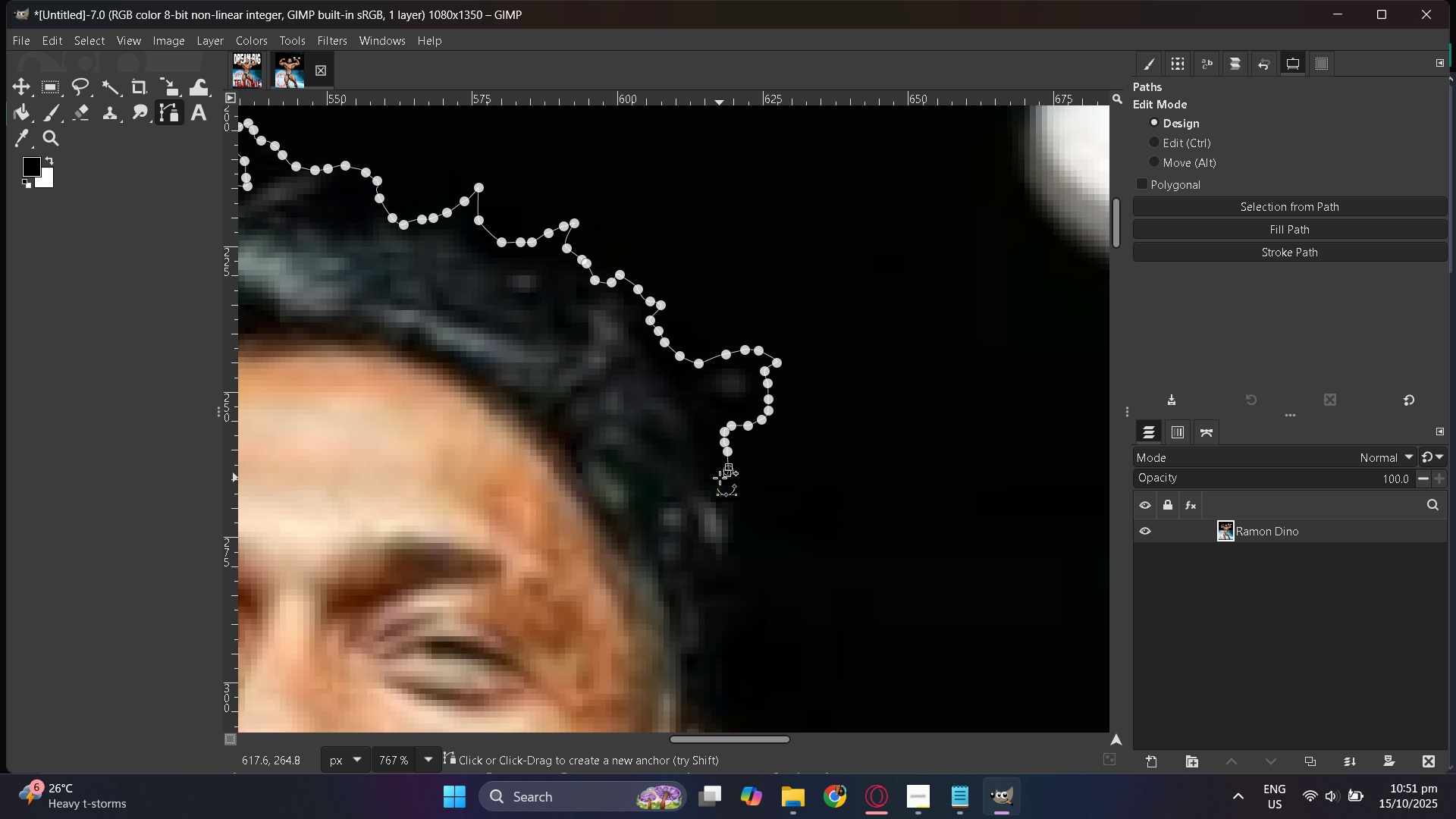 
triple_click([719, 479])
 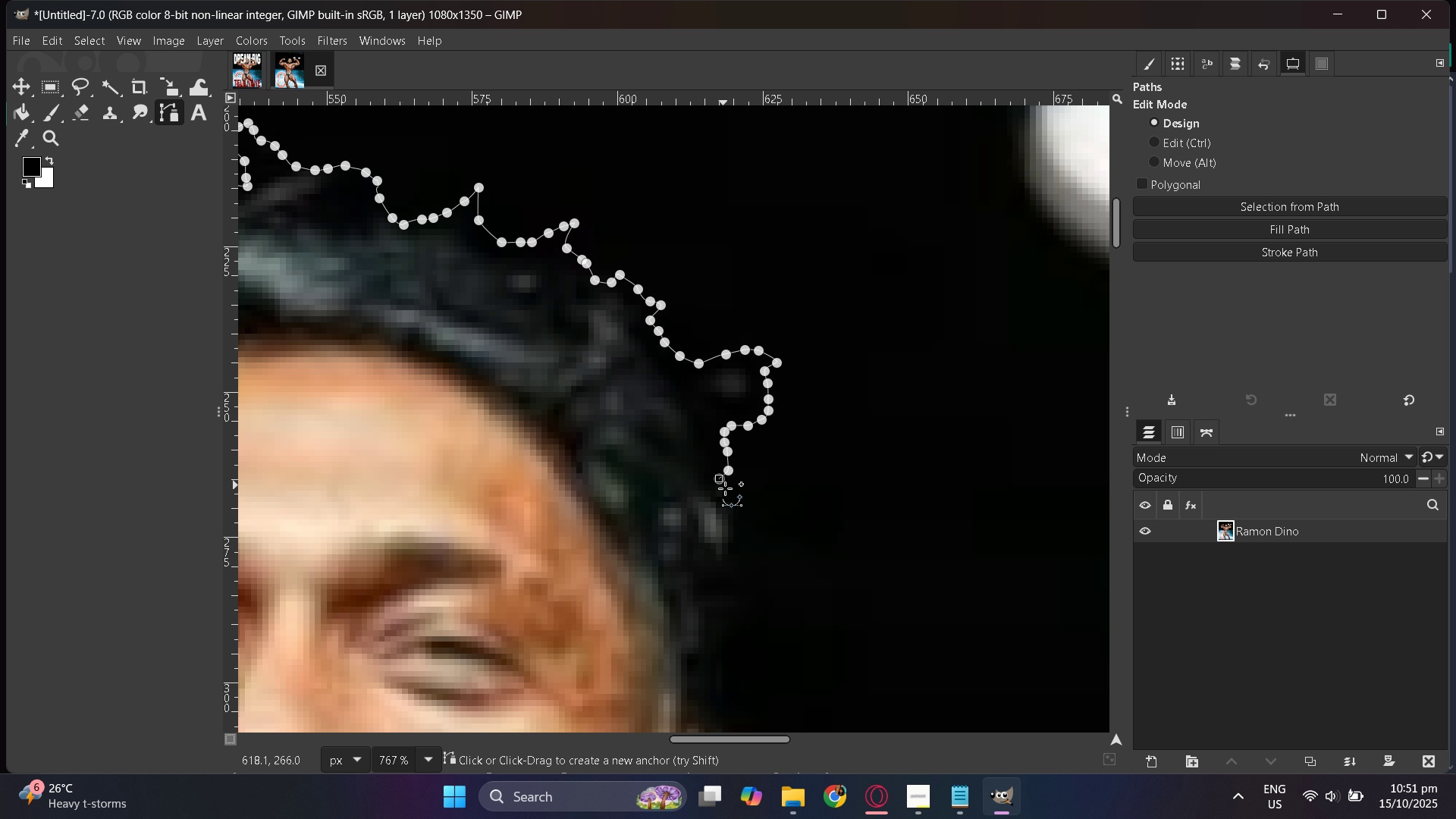 
left_click_drag(start_coordinate=[725, 488], to_coordinate=[727, 495])
 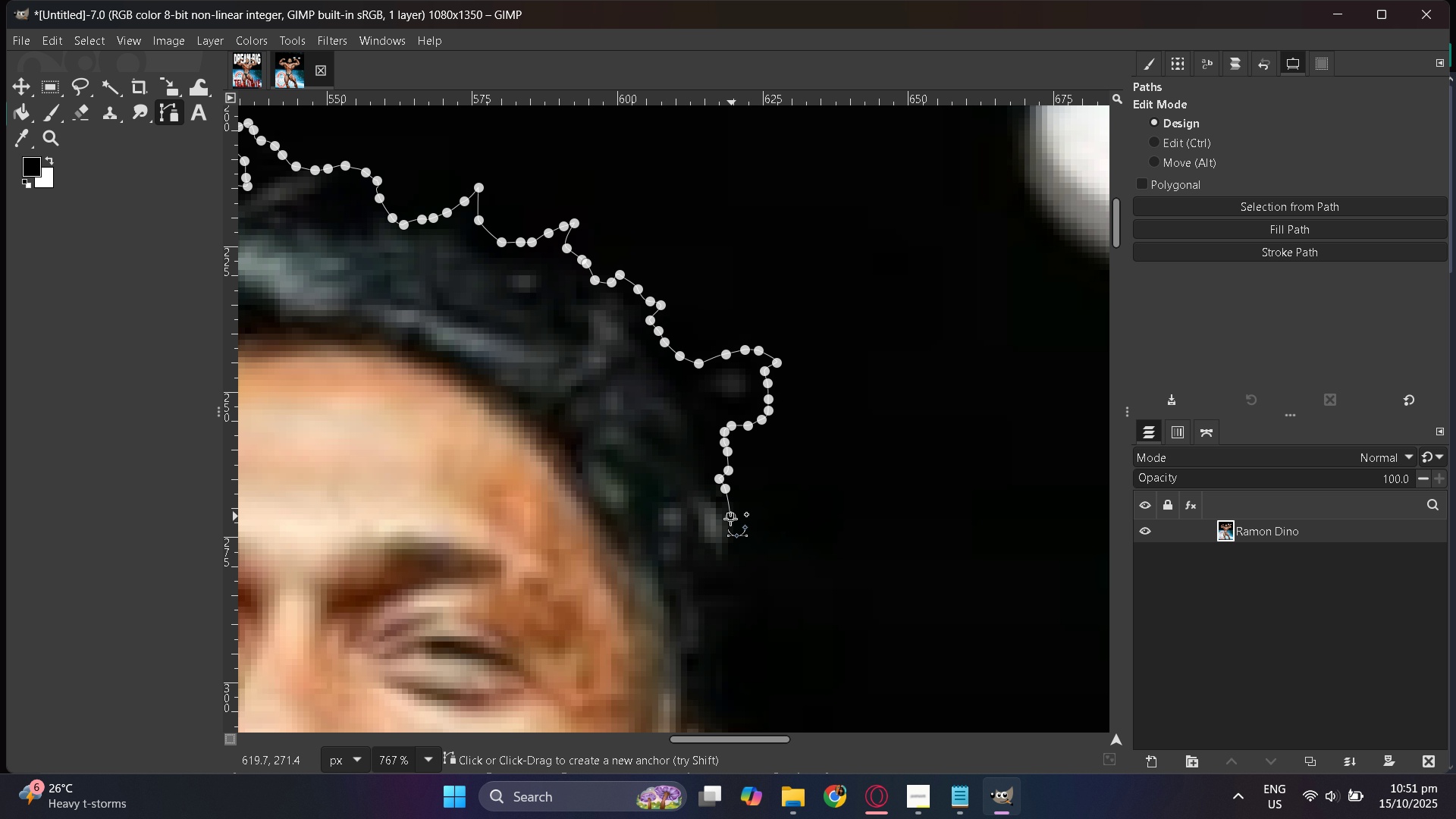 
left_click_drag(start_coordinate=[730, 526], to_coordinate=[730, 531])
 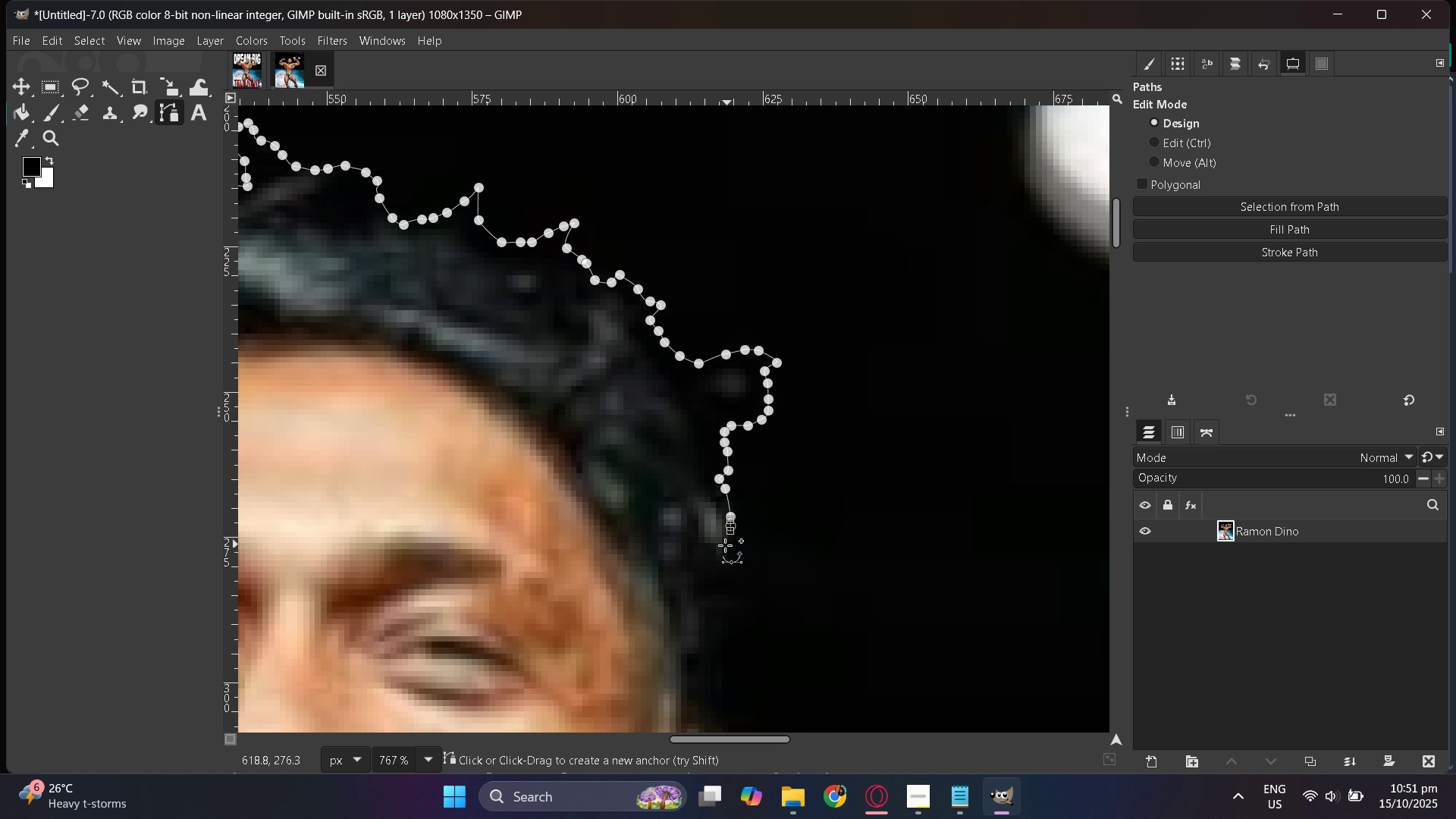 
left_click_drag(start_coordinate=[724, 548], to_coordinate=[724, 554])
 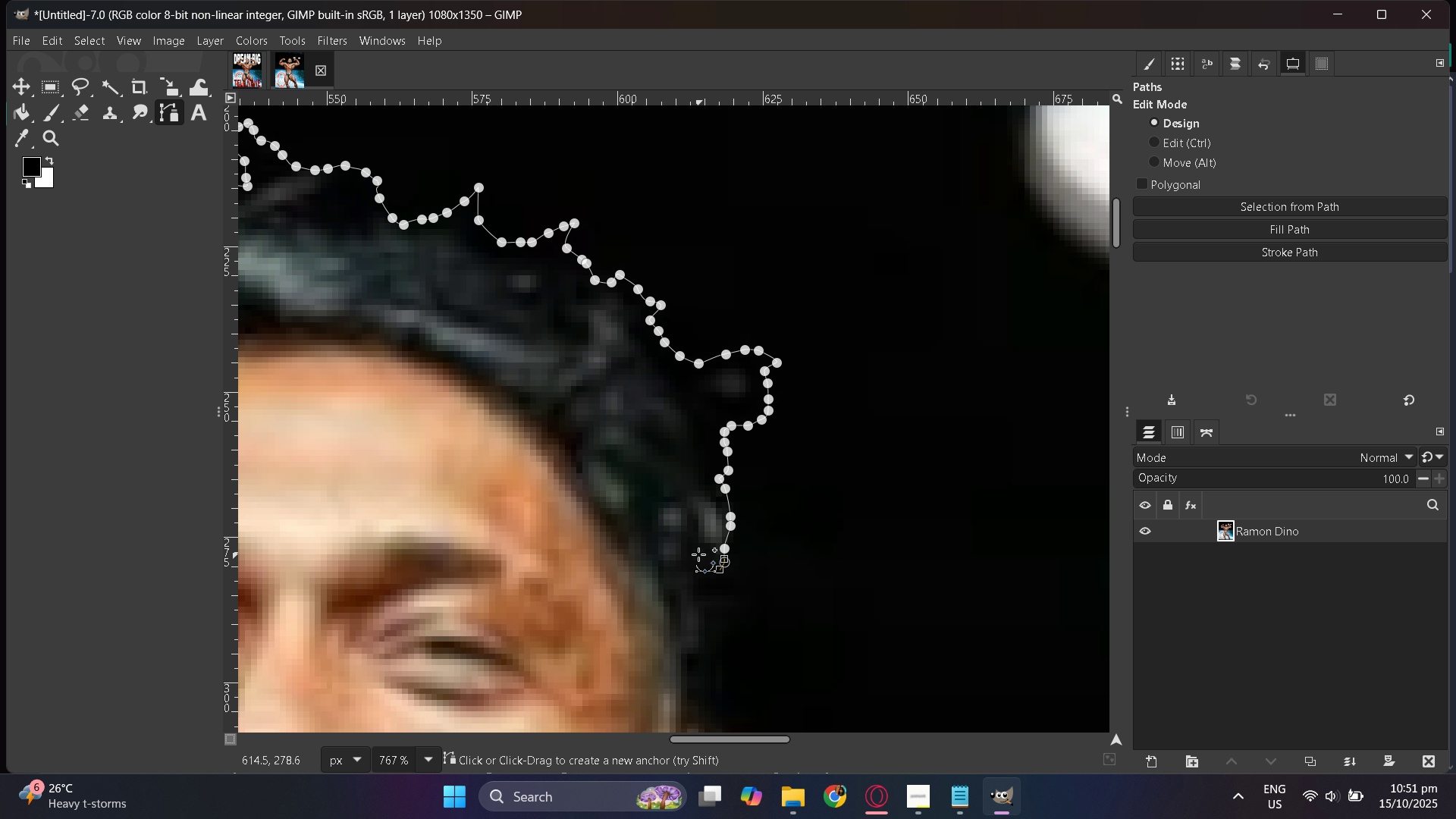 
triple_click([699, 550])
 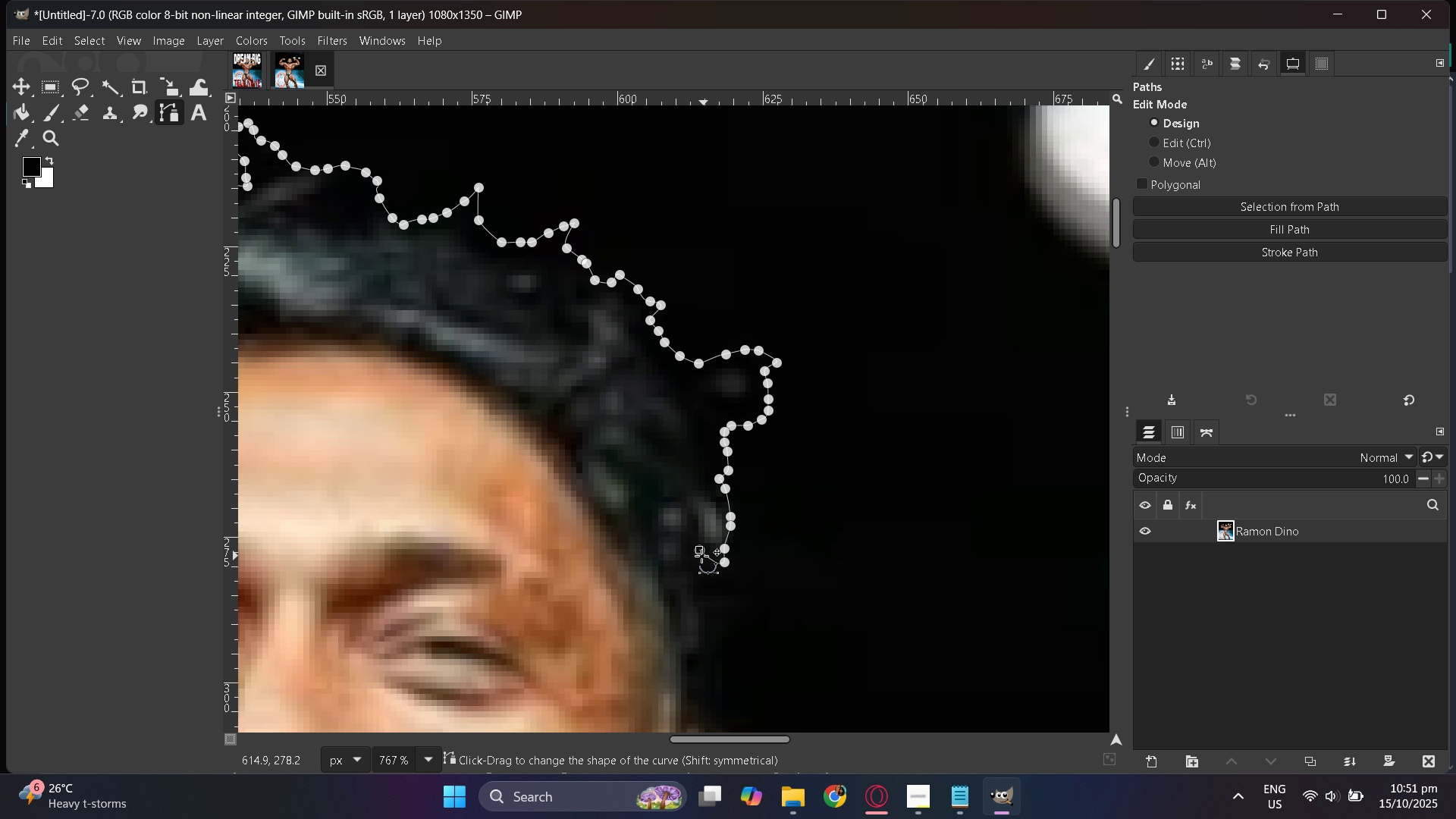 
left_click_drag(start_coordinate=[687, 557], to_coordinate=[689, 562])
 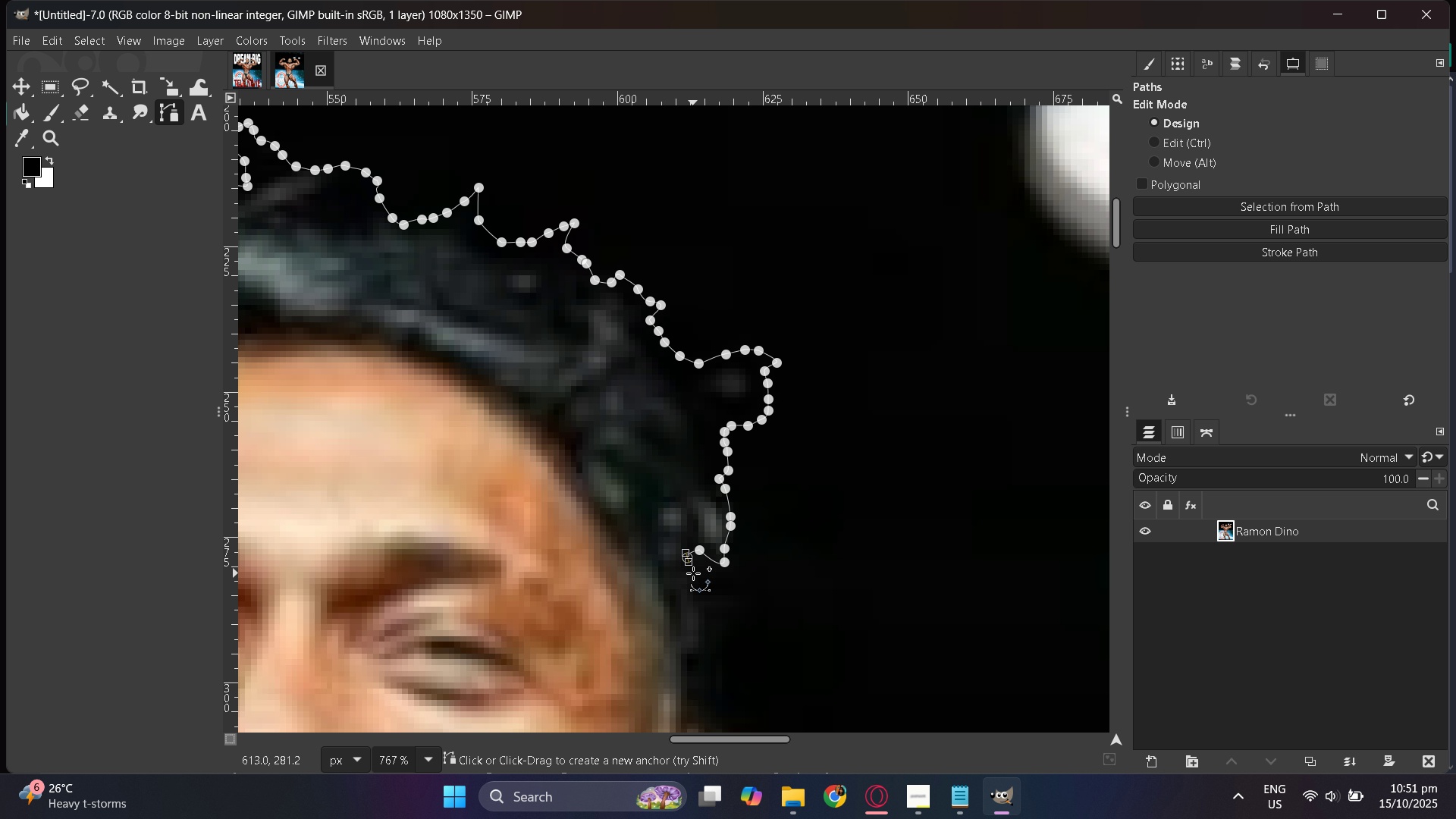 
left_click_drag(start_coordinate=[693, 573], to_coordinate=[695, 579])
 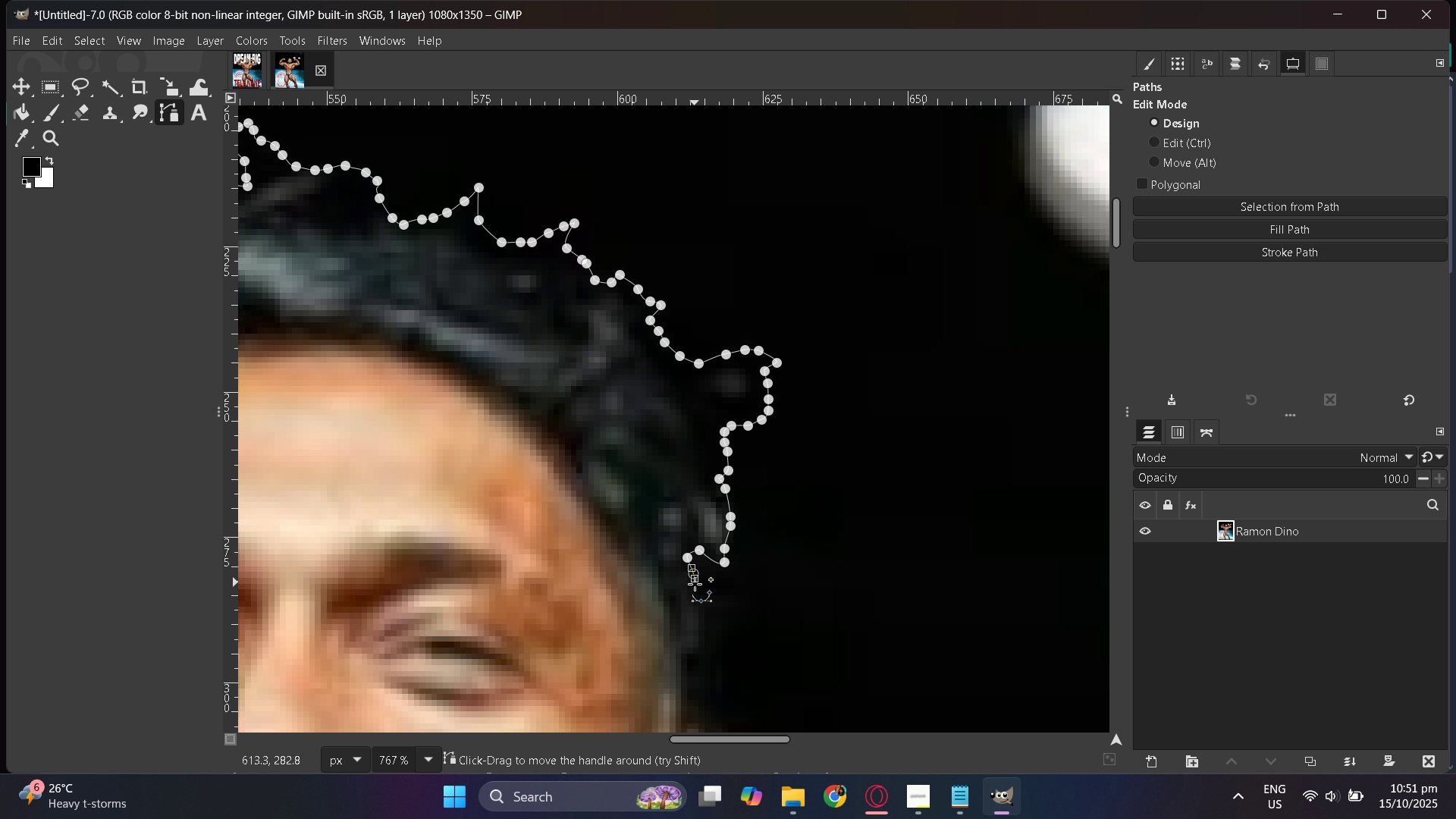 
left_click_drag(start_coordinate=[695, 586], to_coordinate=[697, 592])
 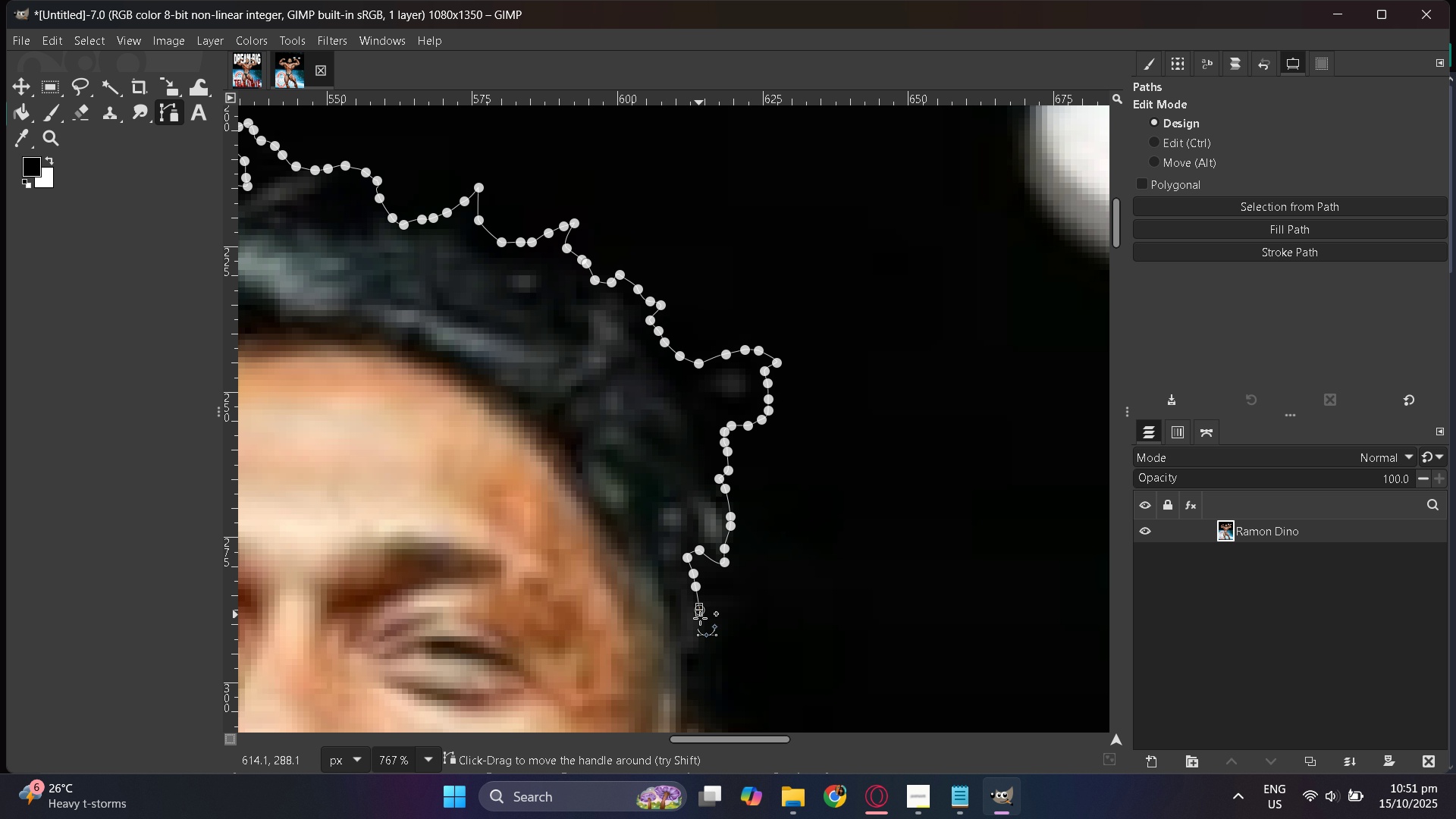 
left_click_drag(start_coordinate=[704, 624], to_coordinate=[705, 635])
 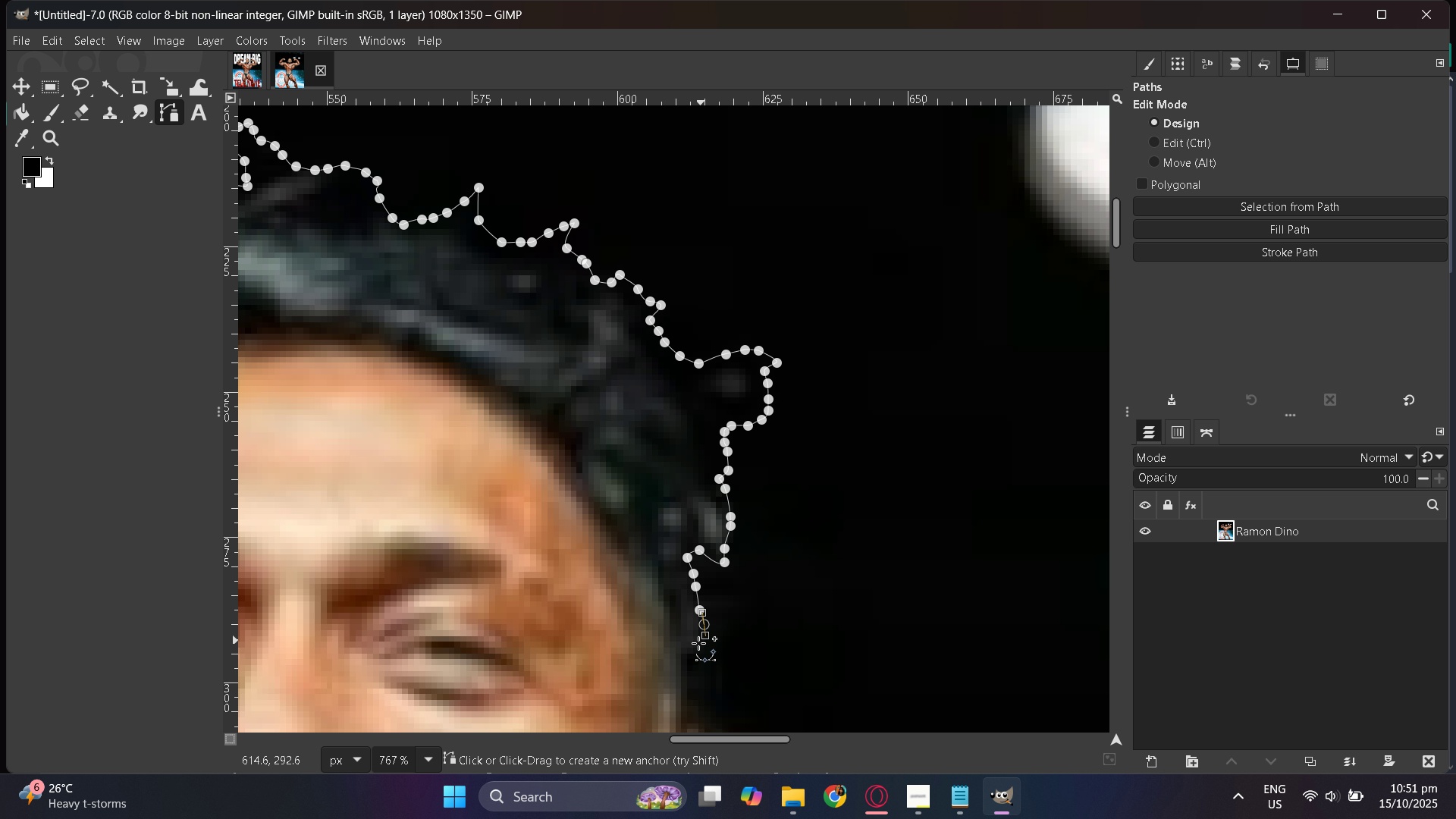 
left_click_drag(start_coordinate=[701, 641], to_coordinate=[698, 645])
 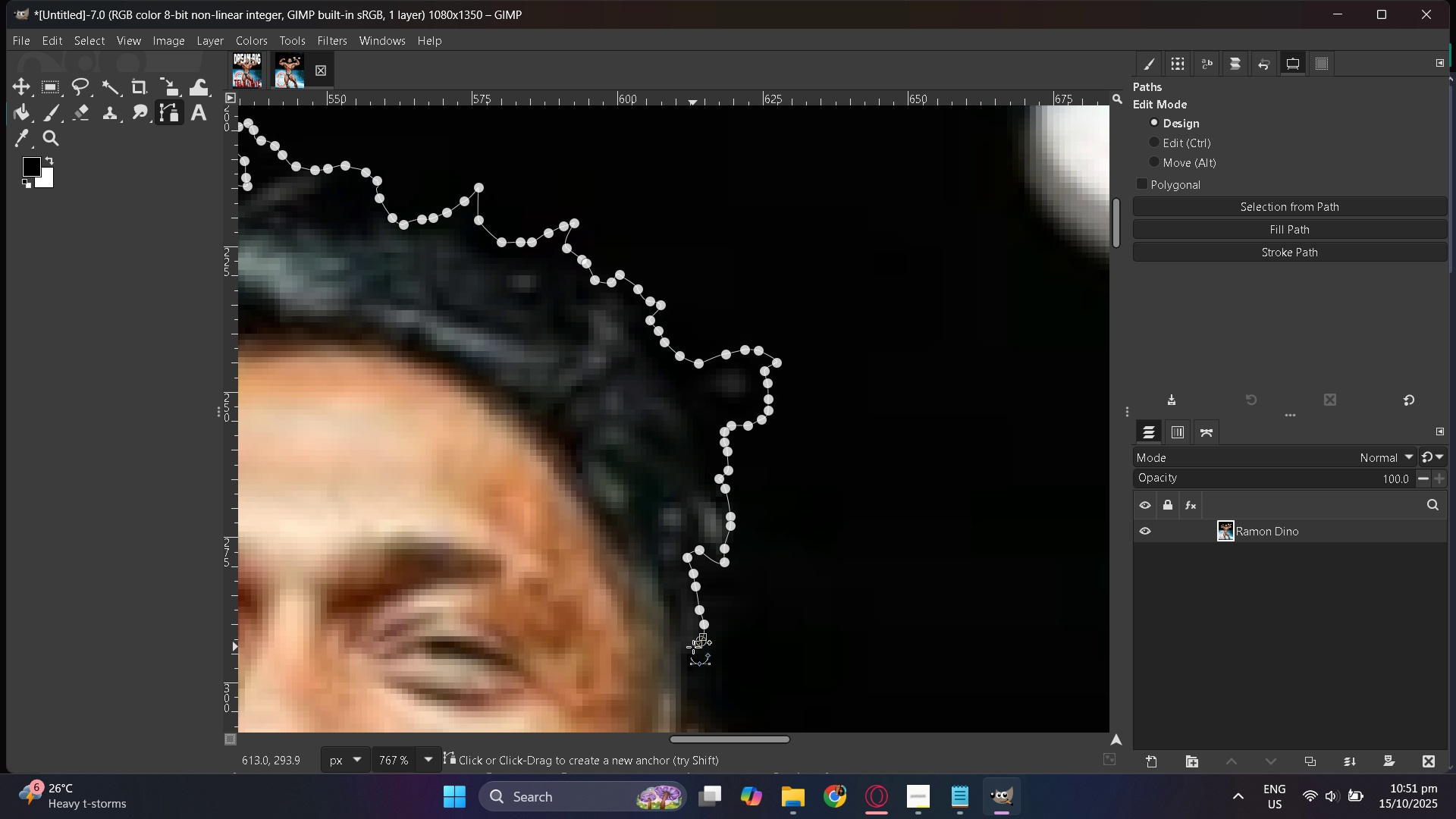 
scroll: coordinate [693, 647], scroll_direction: down, amount: 3.0
 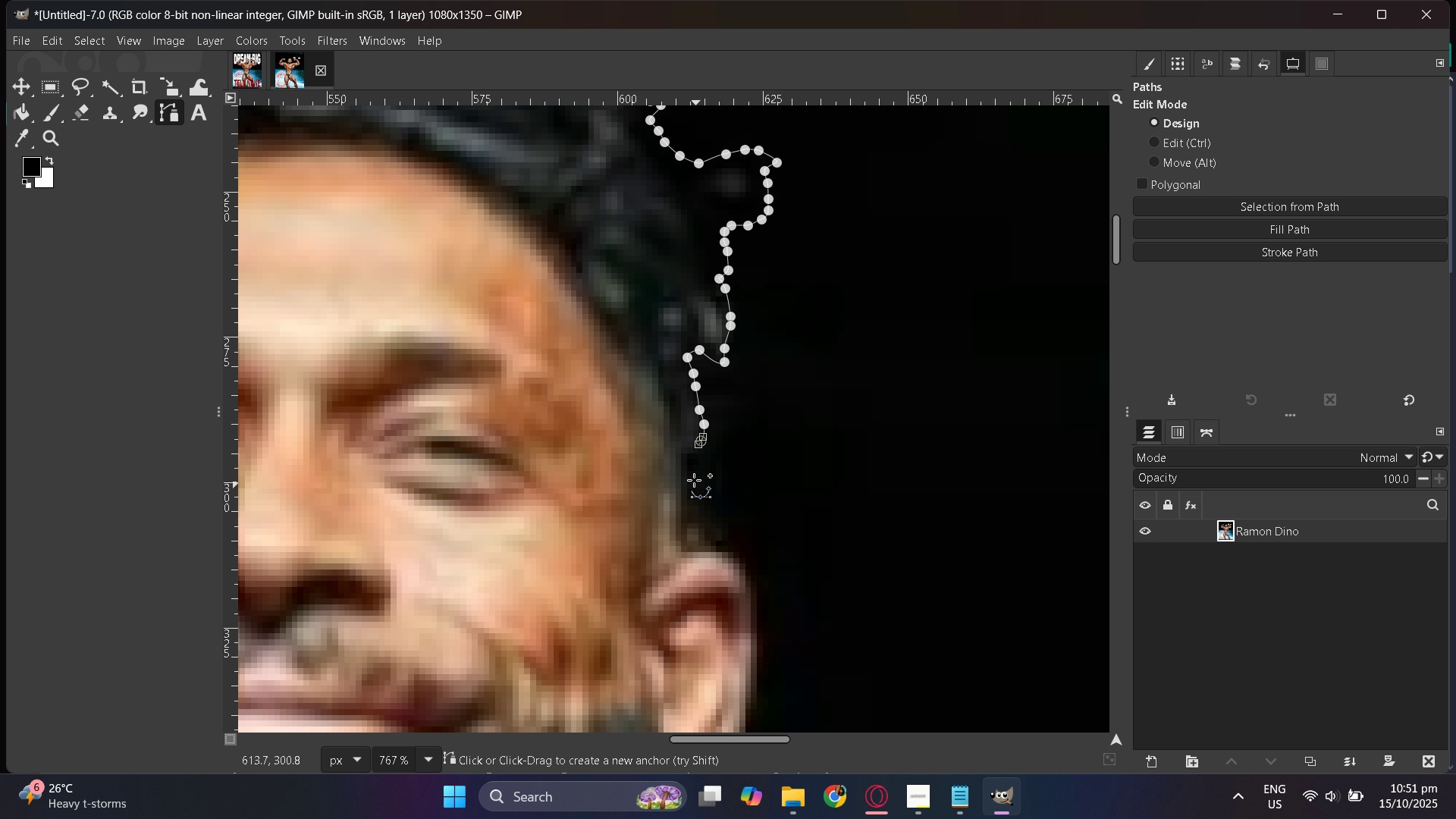 
mouse_move([695, 482])
 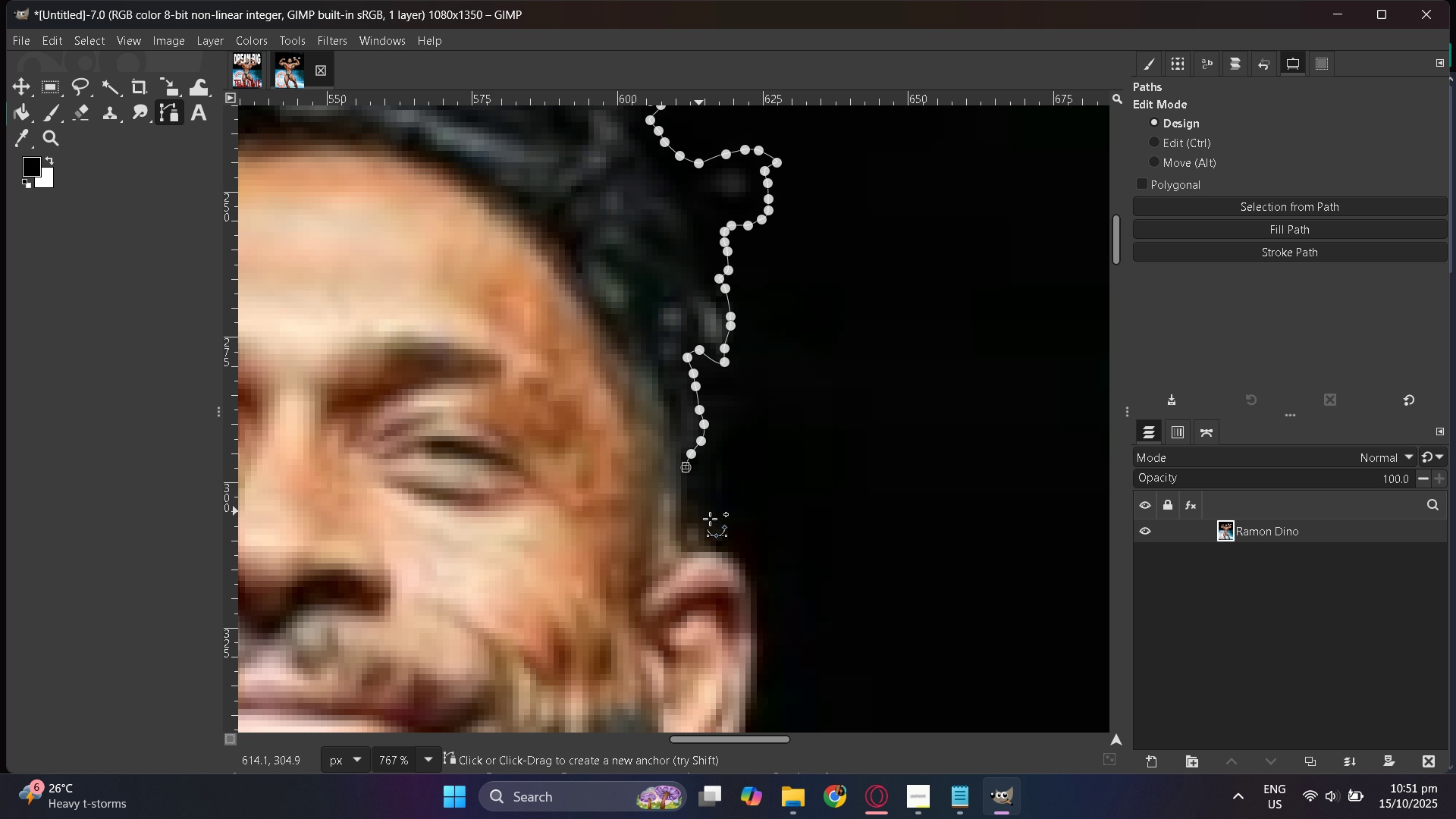 
hold_key(key=ControlLeft, duration=1.09)
scroll: coordinate [428, 596], scroll_direction: down, amount: 13.0
 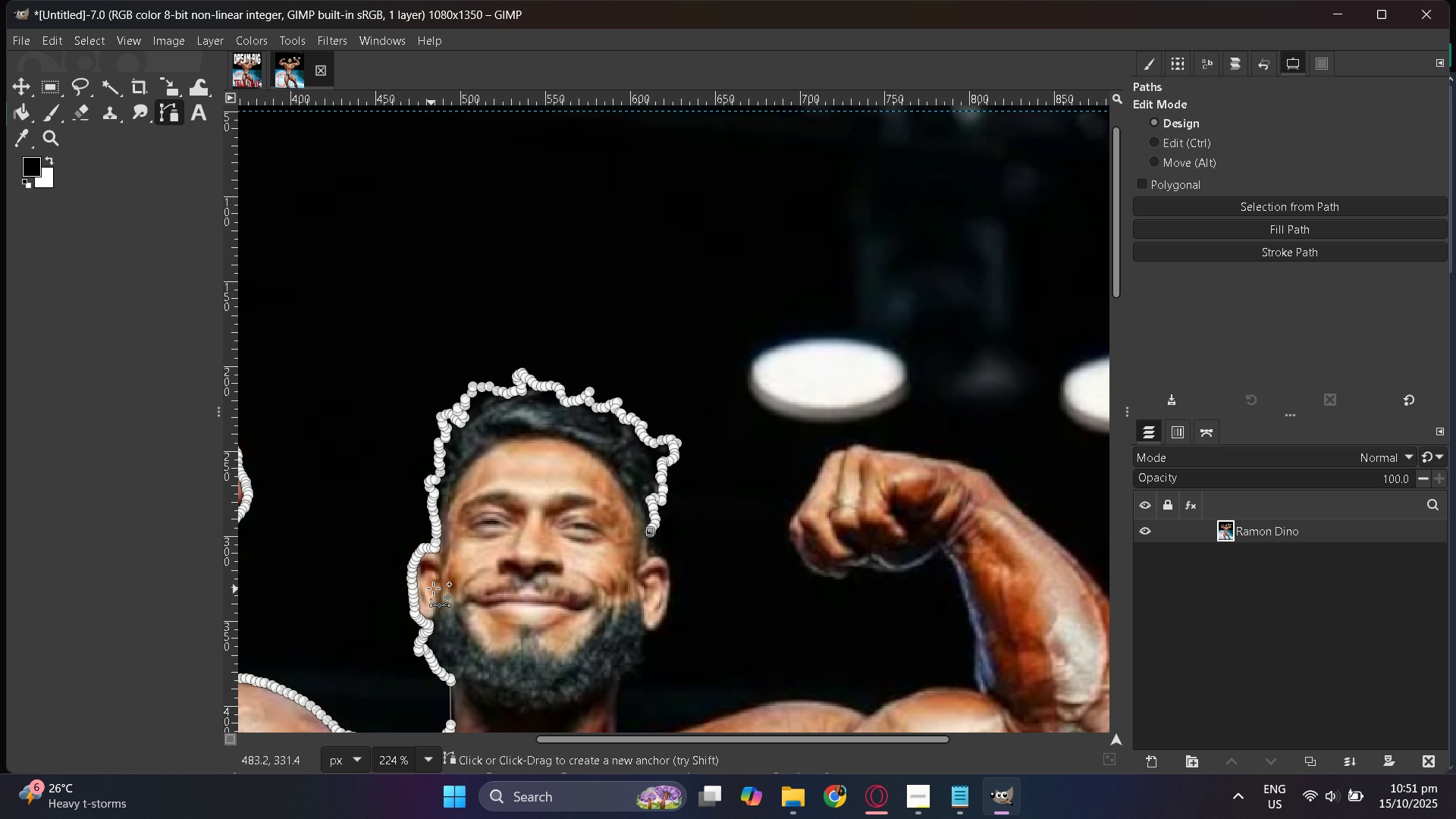 
hold_key(key=ControlLeft, duration=0.68)
scroll: coordinate [447, 581], scroll_direction: up, amount: 8.0
 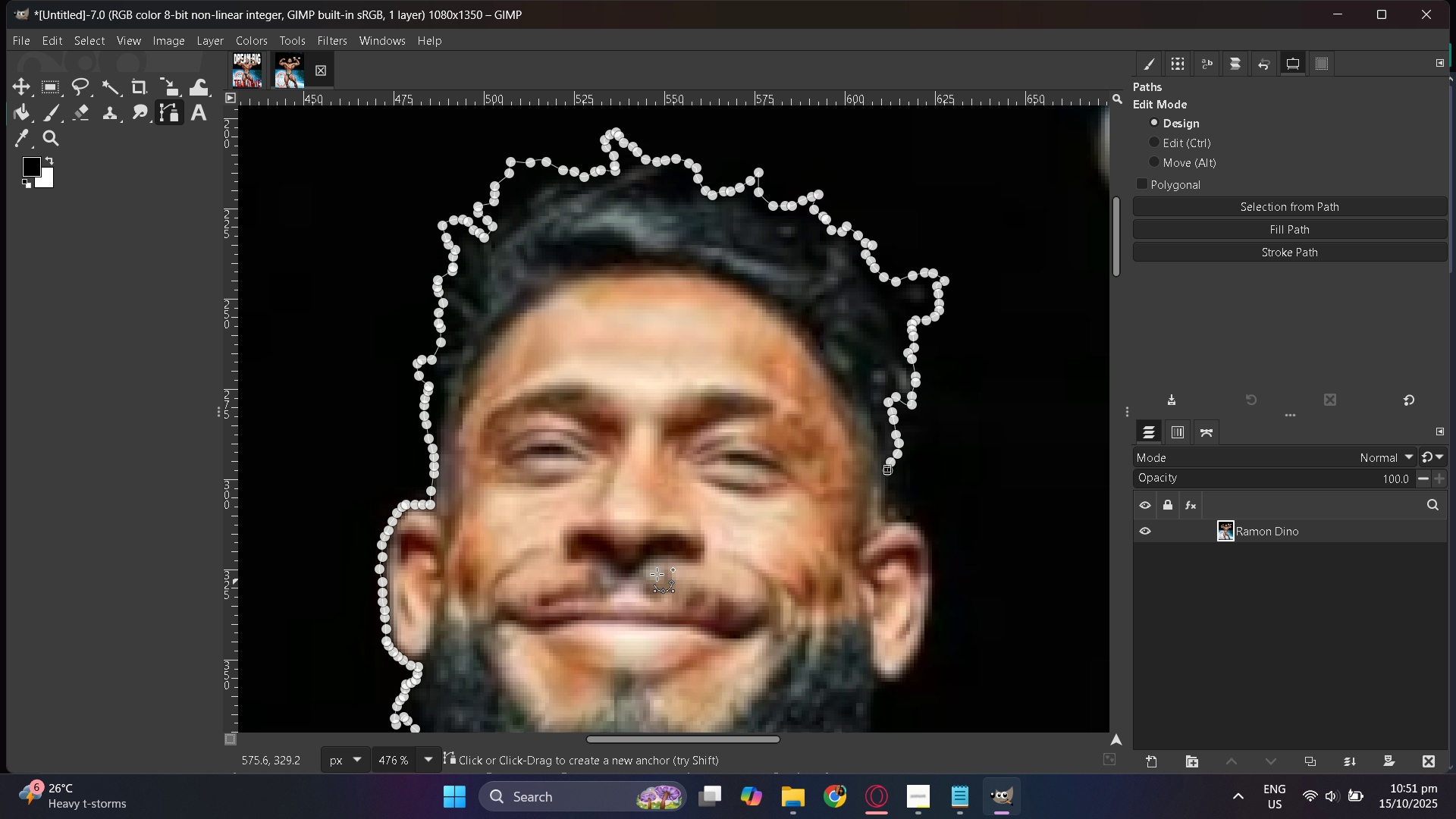 
scroll: coordinate [401, 526], scroll_direction: down, amount: 5.0
 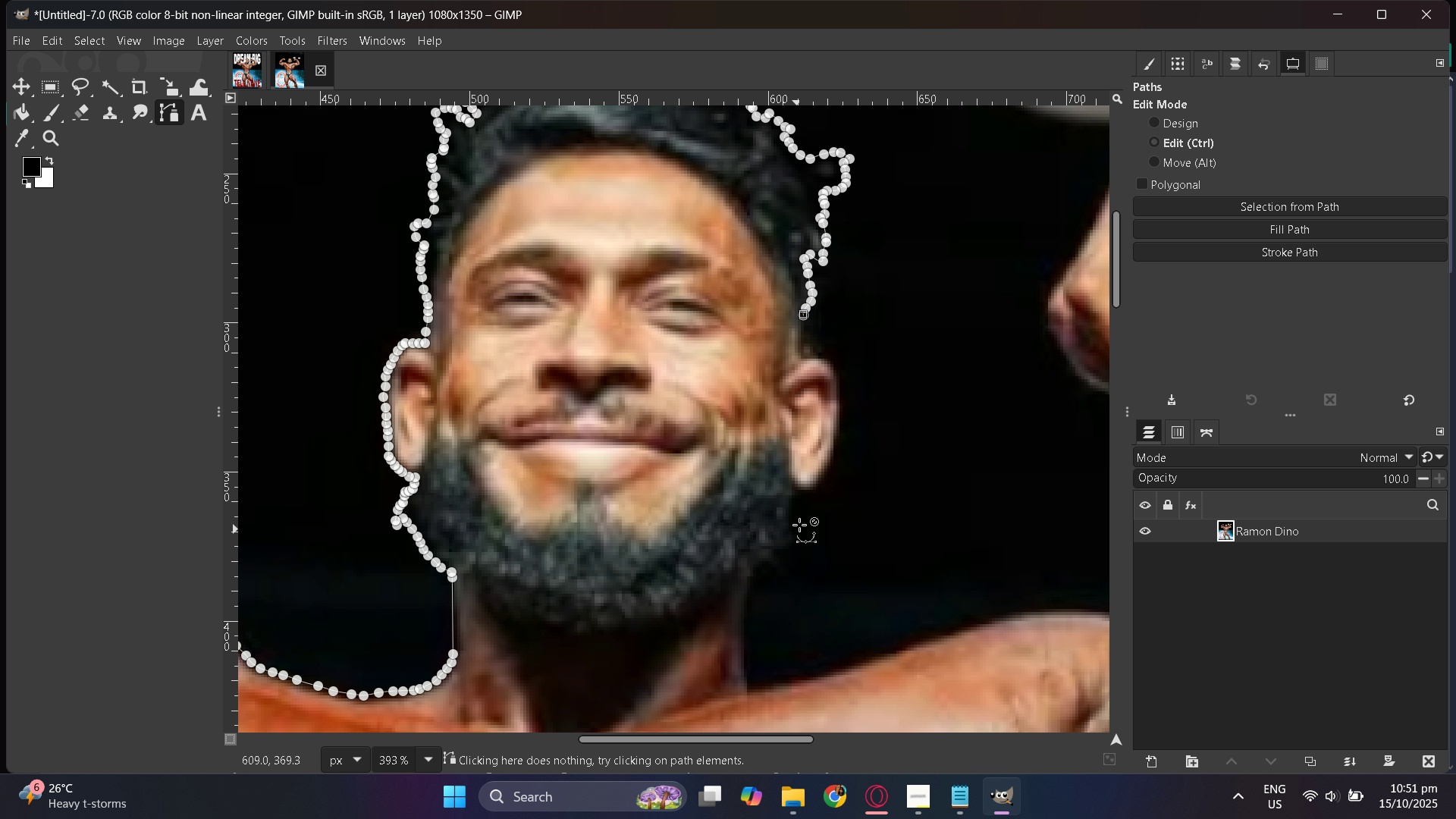 
hold_key(key=ControlLeft, duration=0.38)
 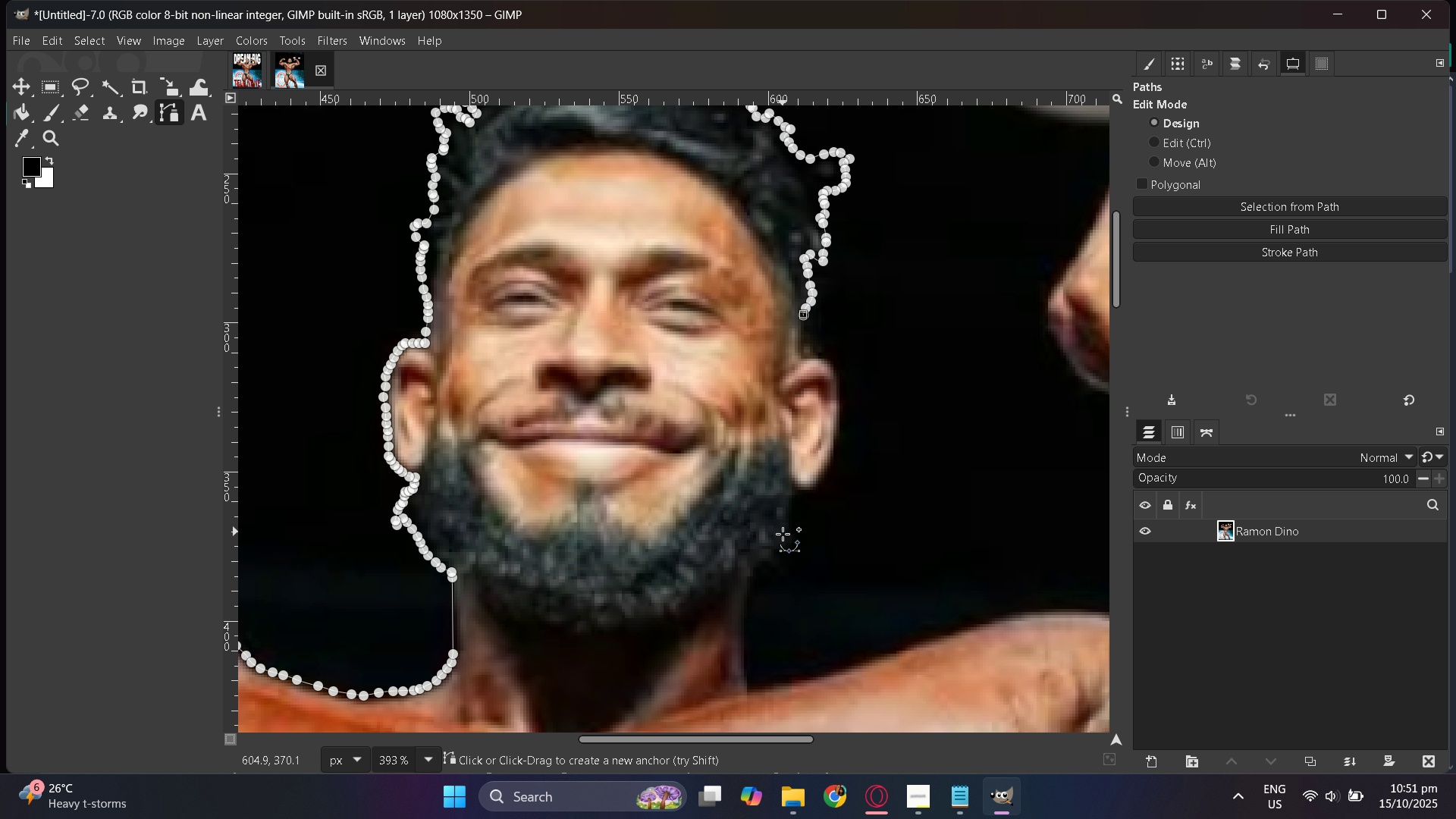 
hold_key(key=ControlLeft, duration=0.5)
scroll: coordinate [811, 505], scroll_direction: up, amount: 9.0
 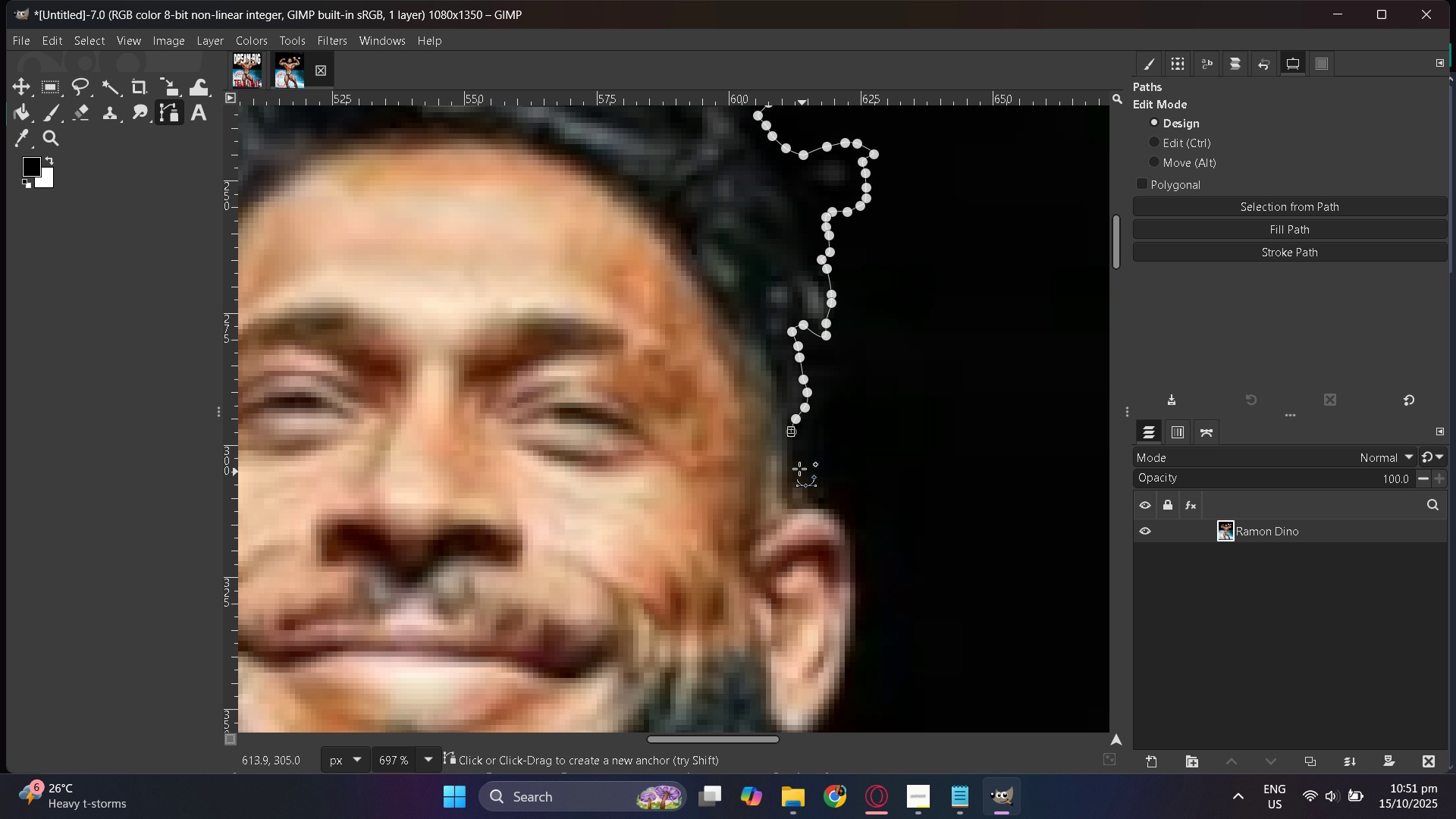 
key(Control+ControlLeft)
 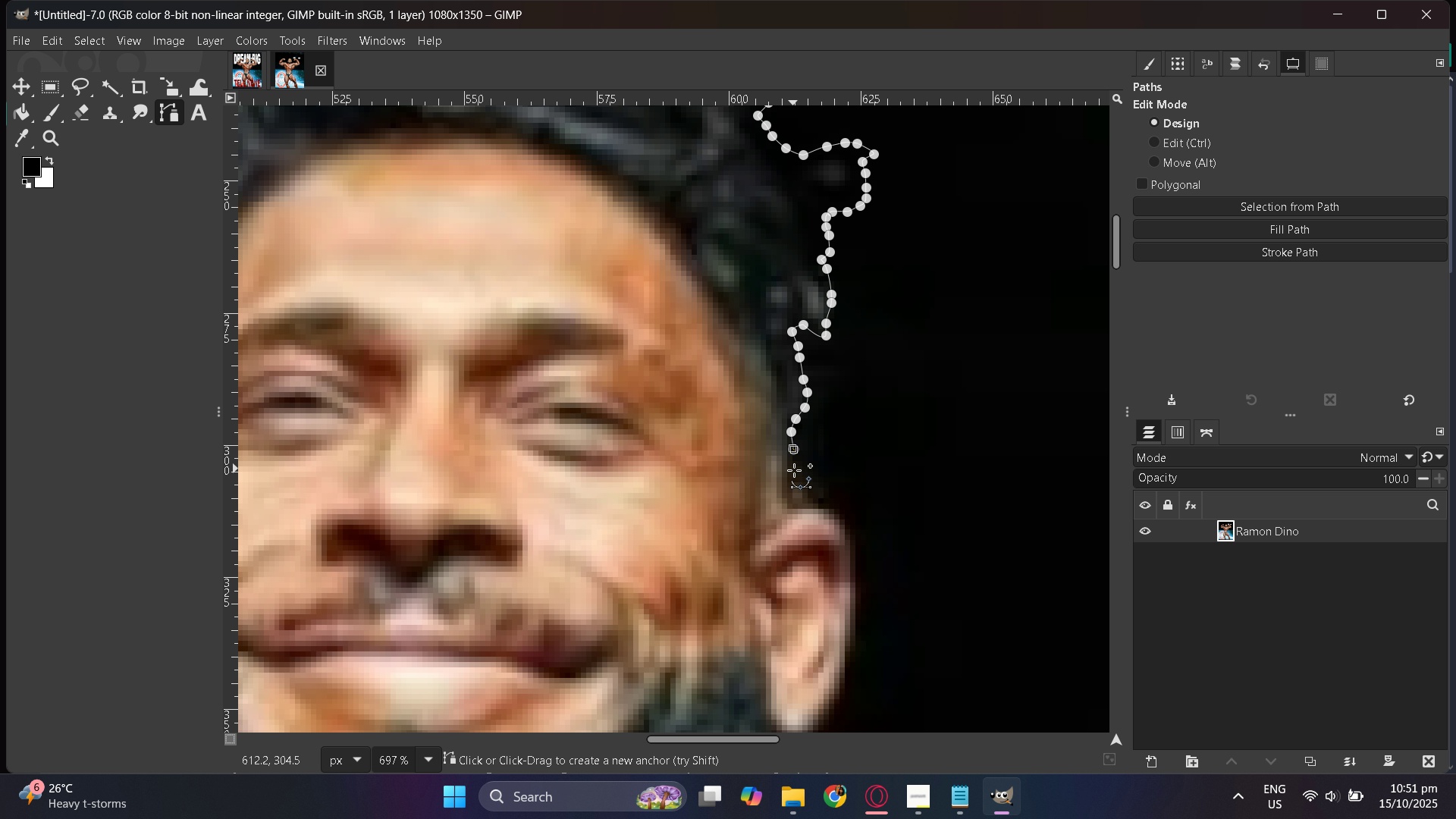 
left_click_drag(start_coordinate=[799, 479], to_coordinate=[802, 484])
 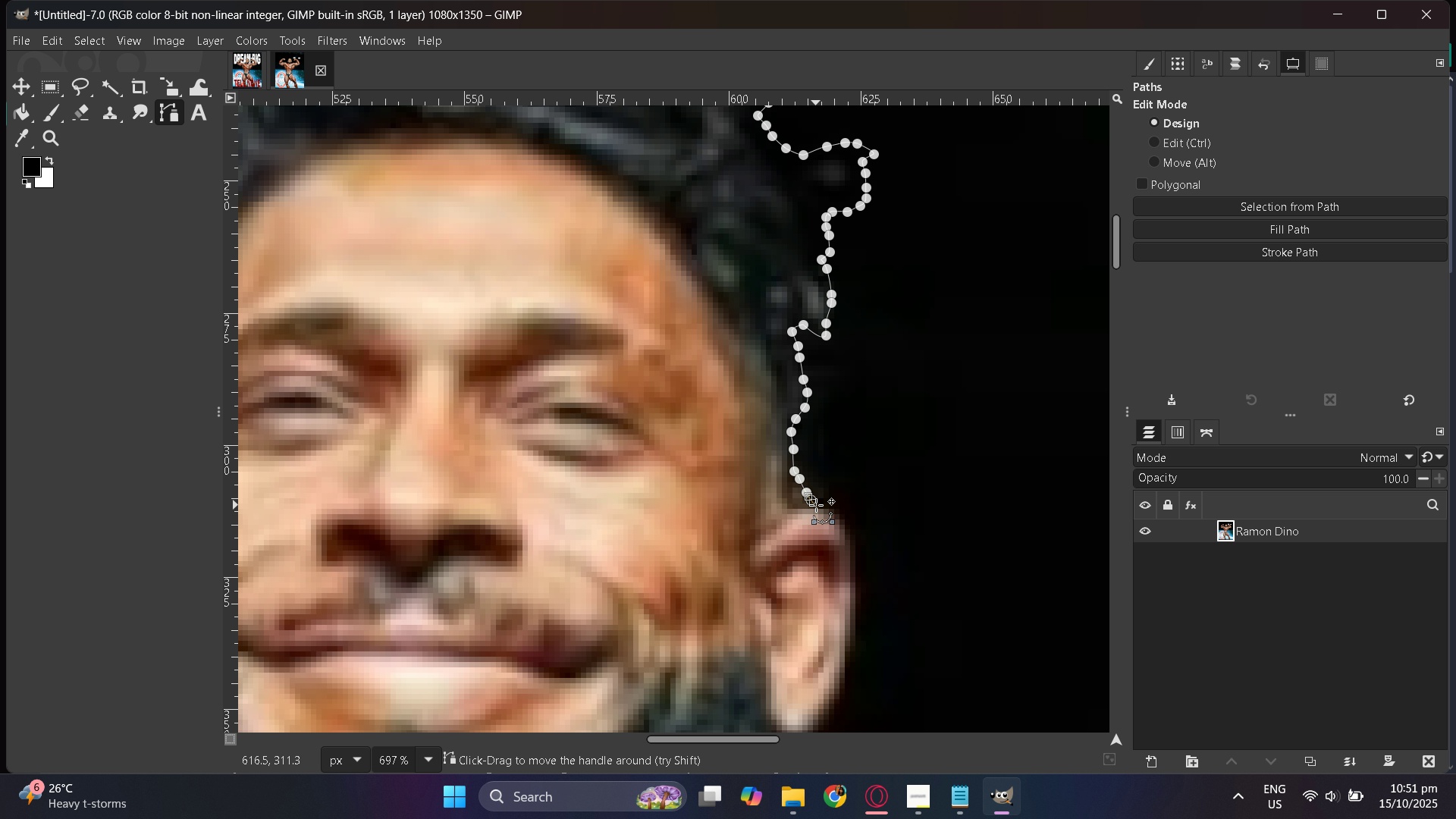 
triple_click([816, 505])
 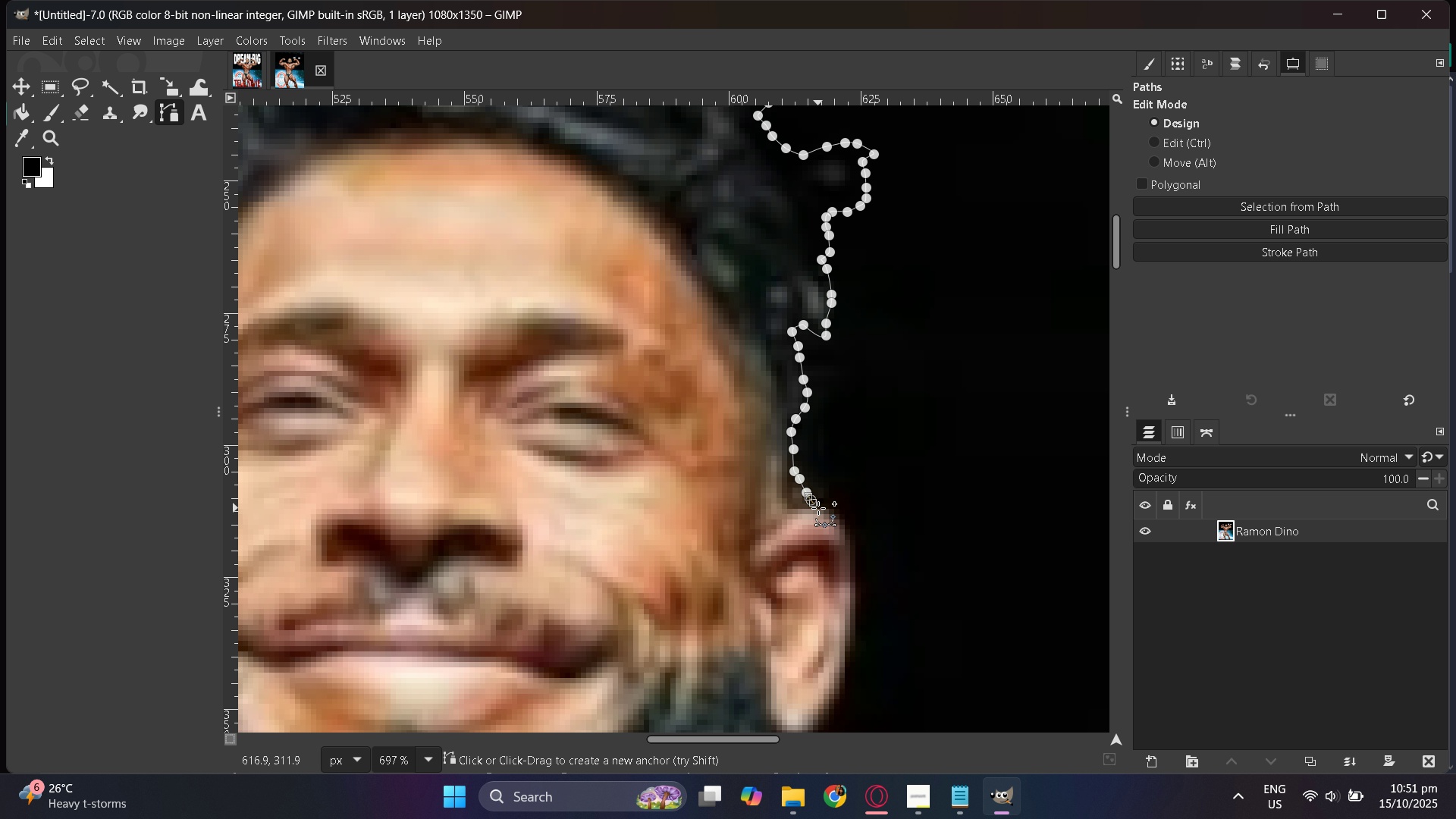 
hold_key(key=ControlLeft, duration=0.63)
scroll: coordinate [808, 535], scroll_direction: up, amount: 1.0
 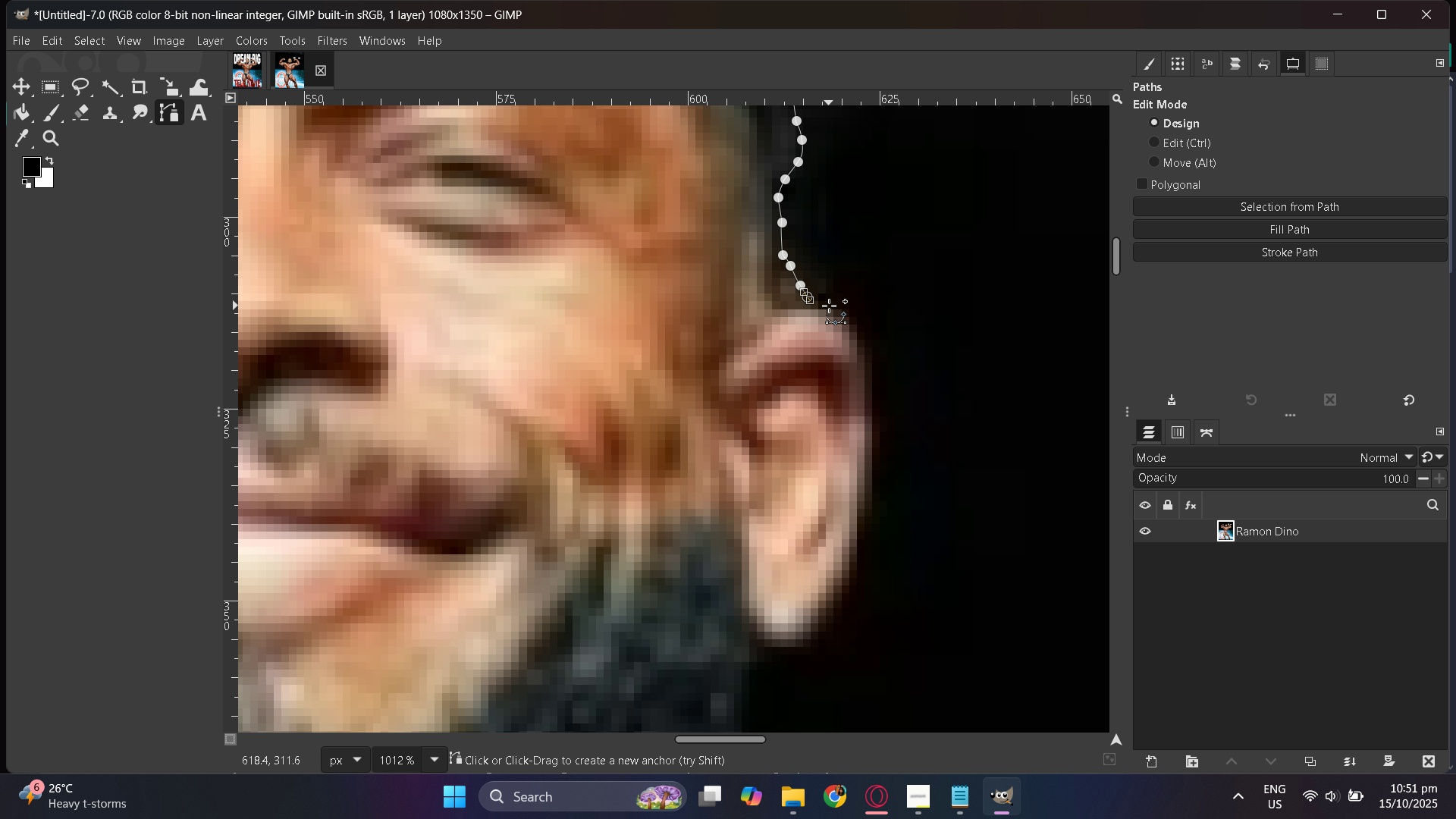 
left_click([829, 306])
 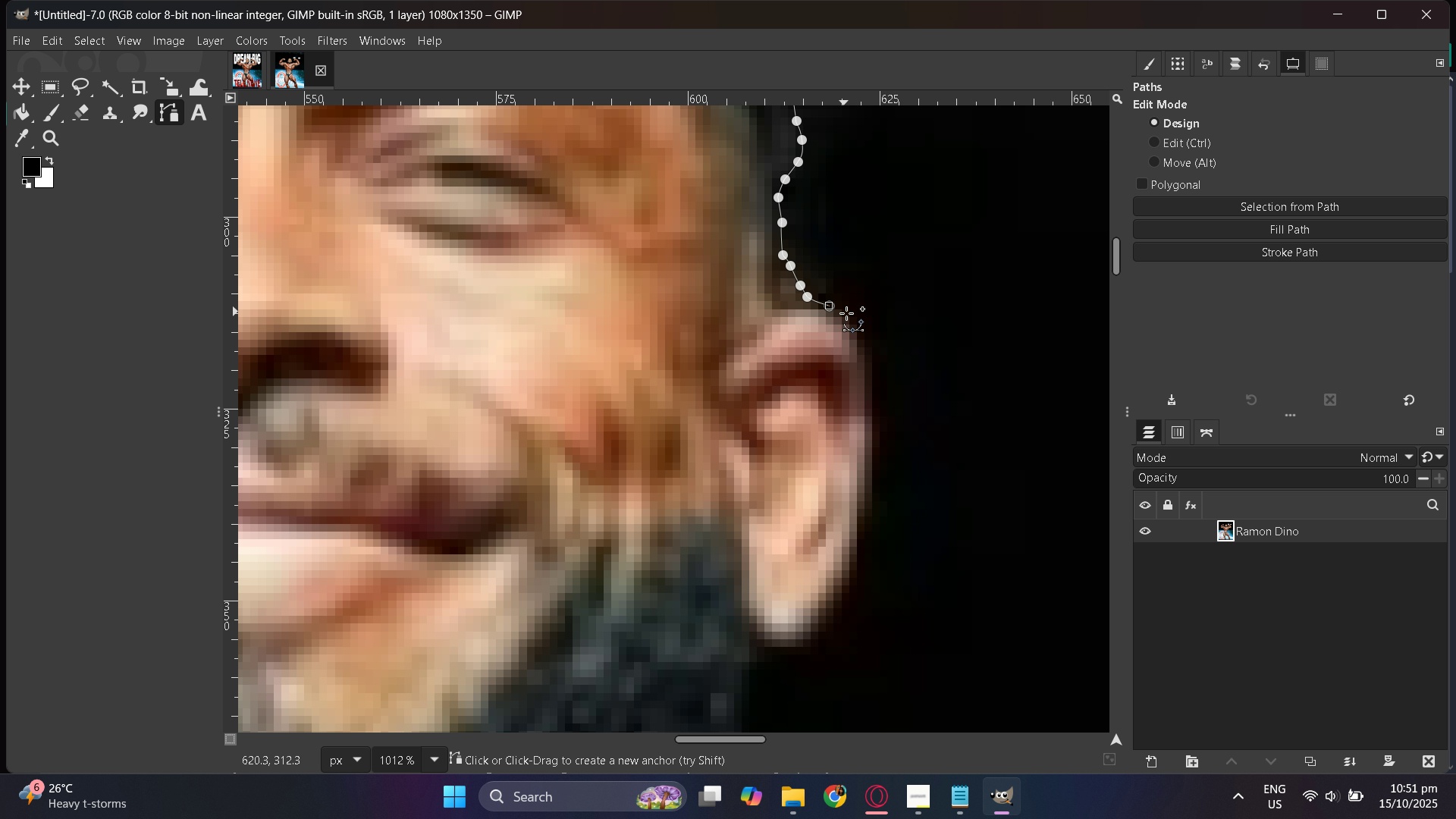 
left_click_drag(start_coordinate=[848, 314], to_coordinate=[852, 315])
 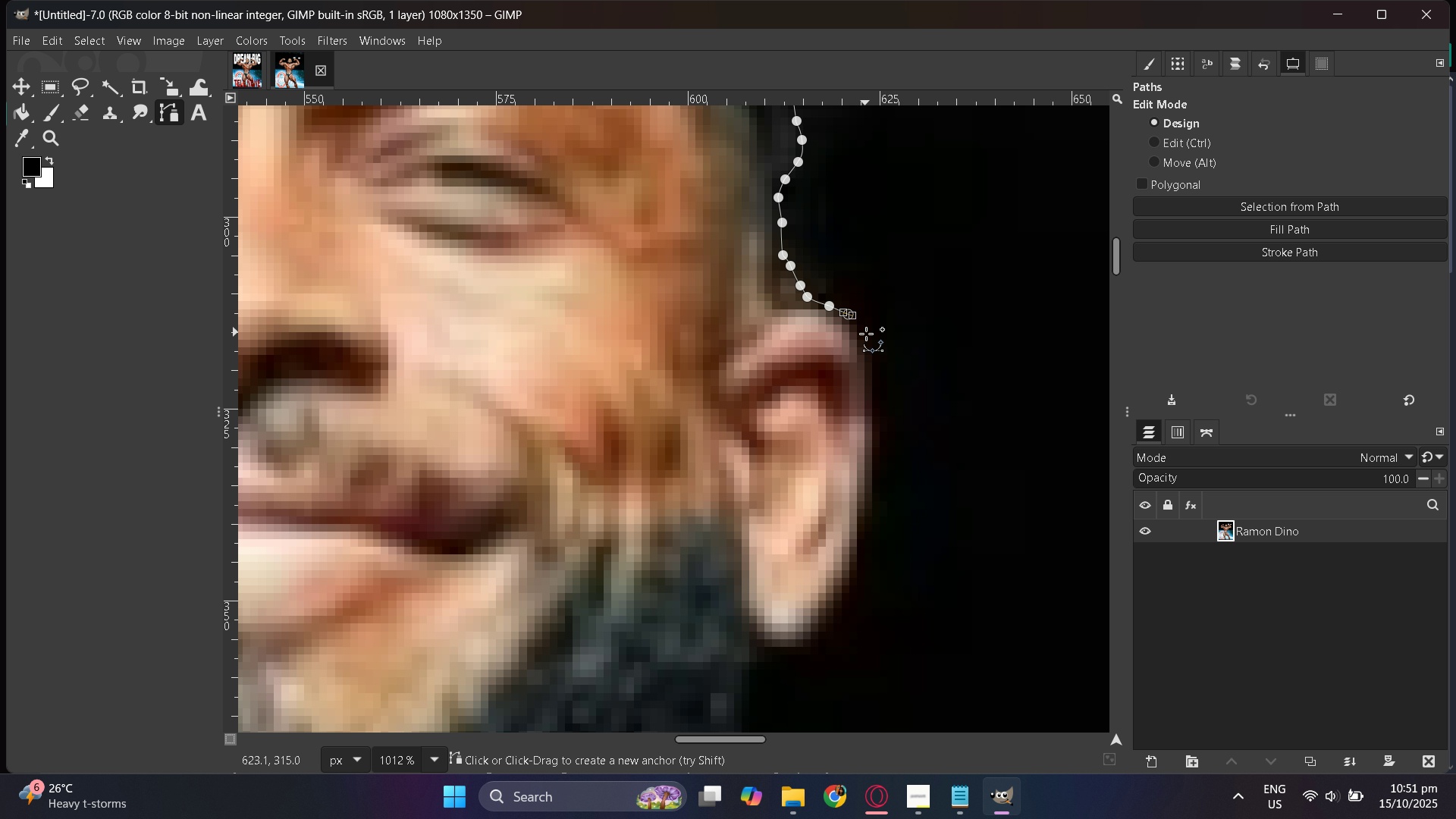 
left_click_drag(start_coordinate=[866, 334], to_coordinate=[868, 337])
 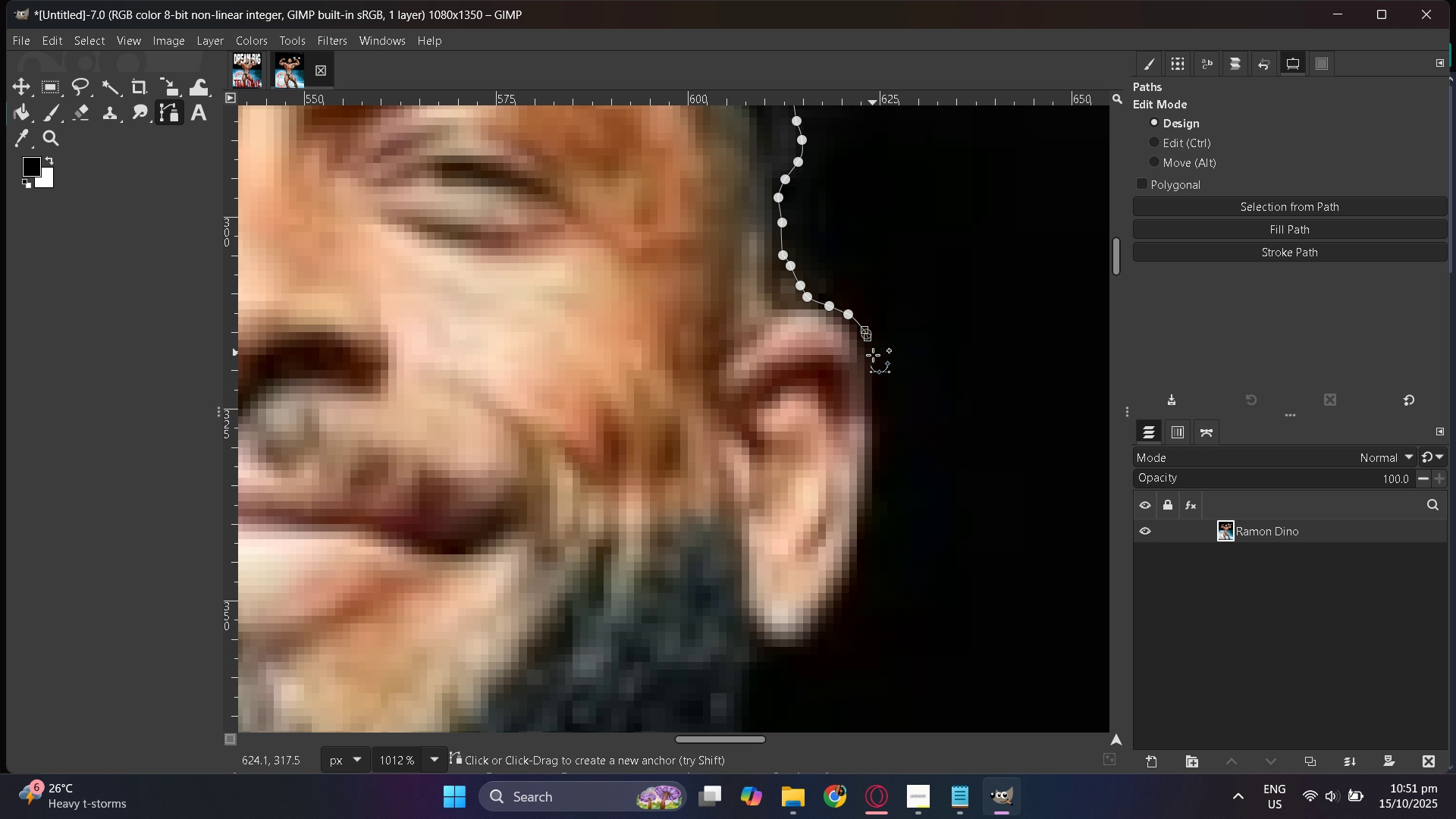 
left_click_drag(start_coordinate=[873, 356], to_coordinate=[874, 363])
 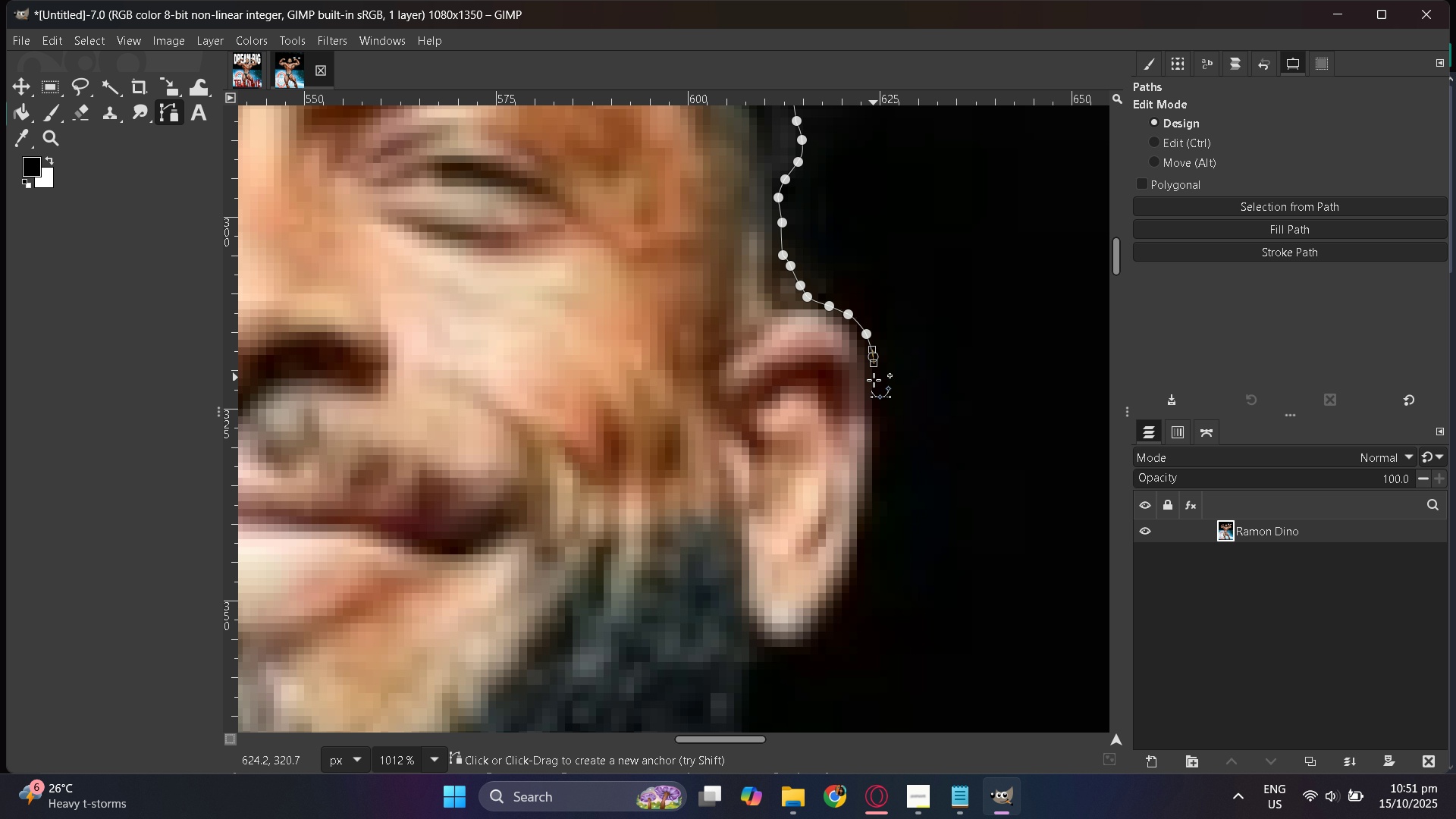 
left_click_drag(start_coordinate=[874, 382], to_coordinate=[875, 389])
 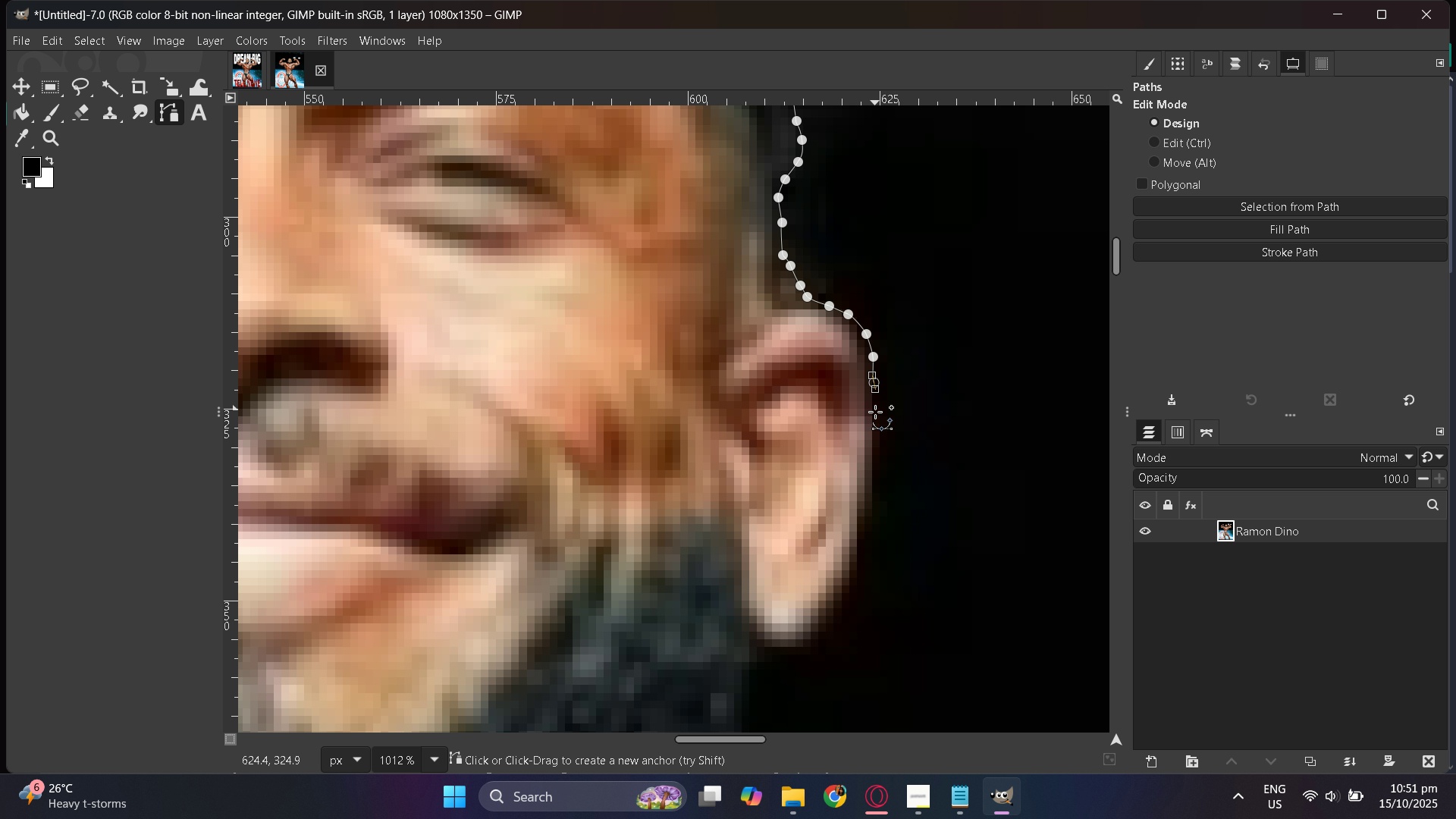 
left_click_drag(start_coordinate=[875, 417], to_coordinate=[875, 428])
 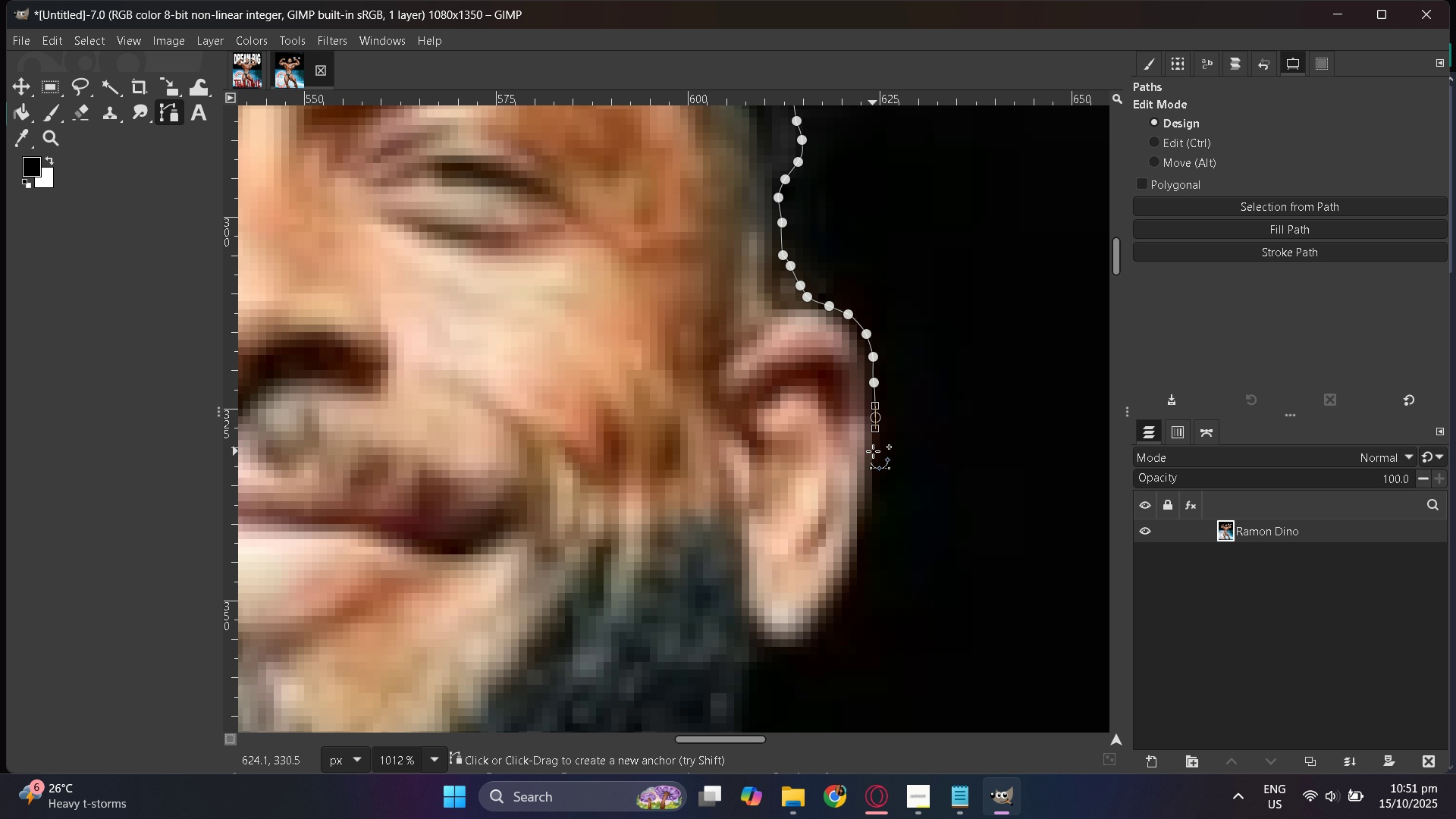 
left_click_drag(start_coordinate=[873, 454], to_coordinate=[874, 466])
 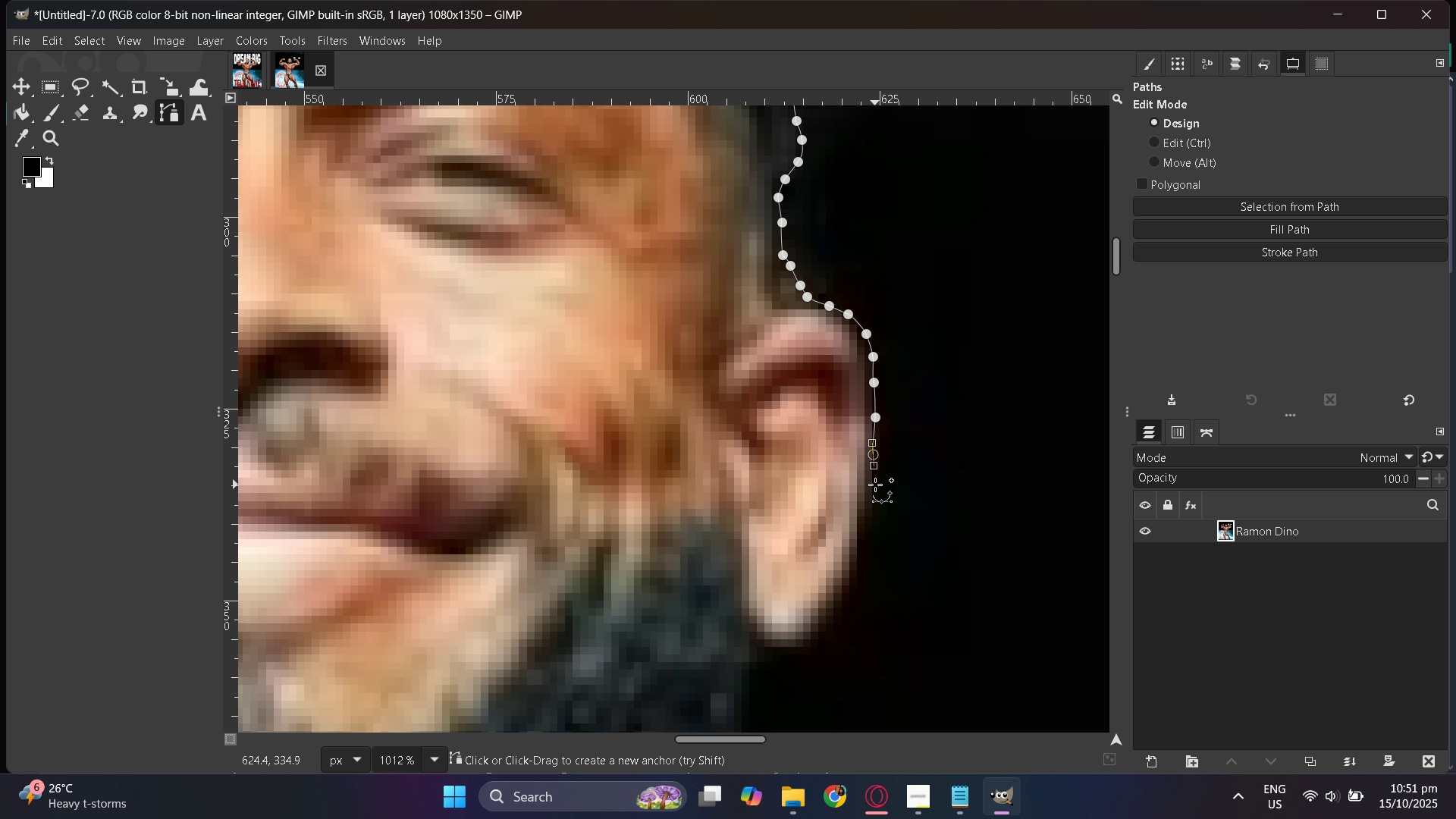 
left_click_drag(start_coordinate=[875, 488], to_coordinate=[875, 496])
 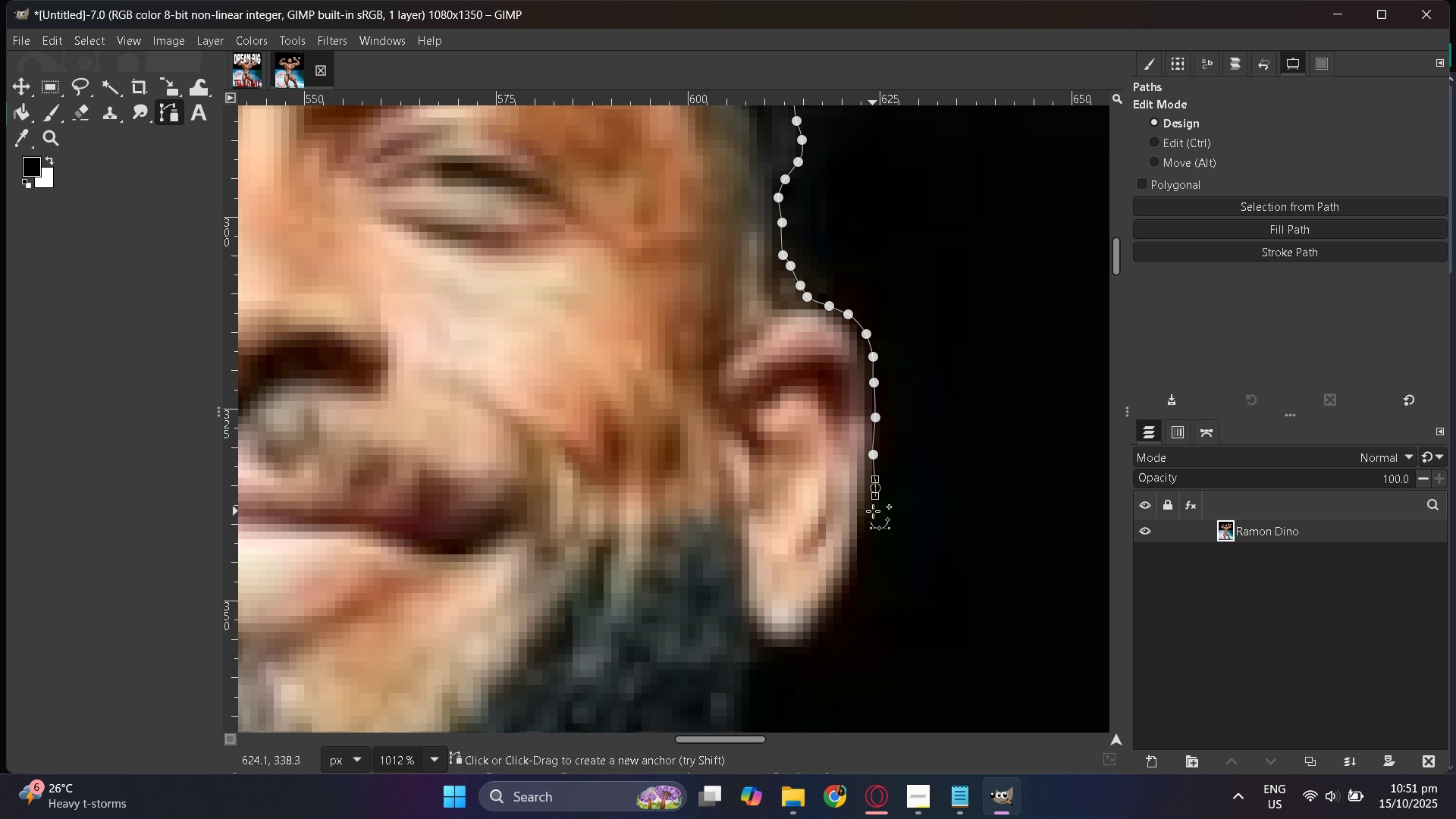 
left_click_drag(start_coordinate=[872, 514], to_coordinate=[871, 519])
 